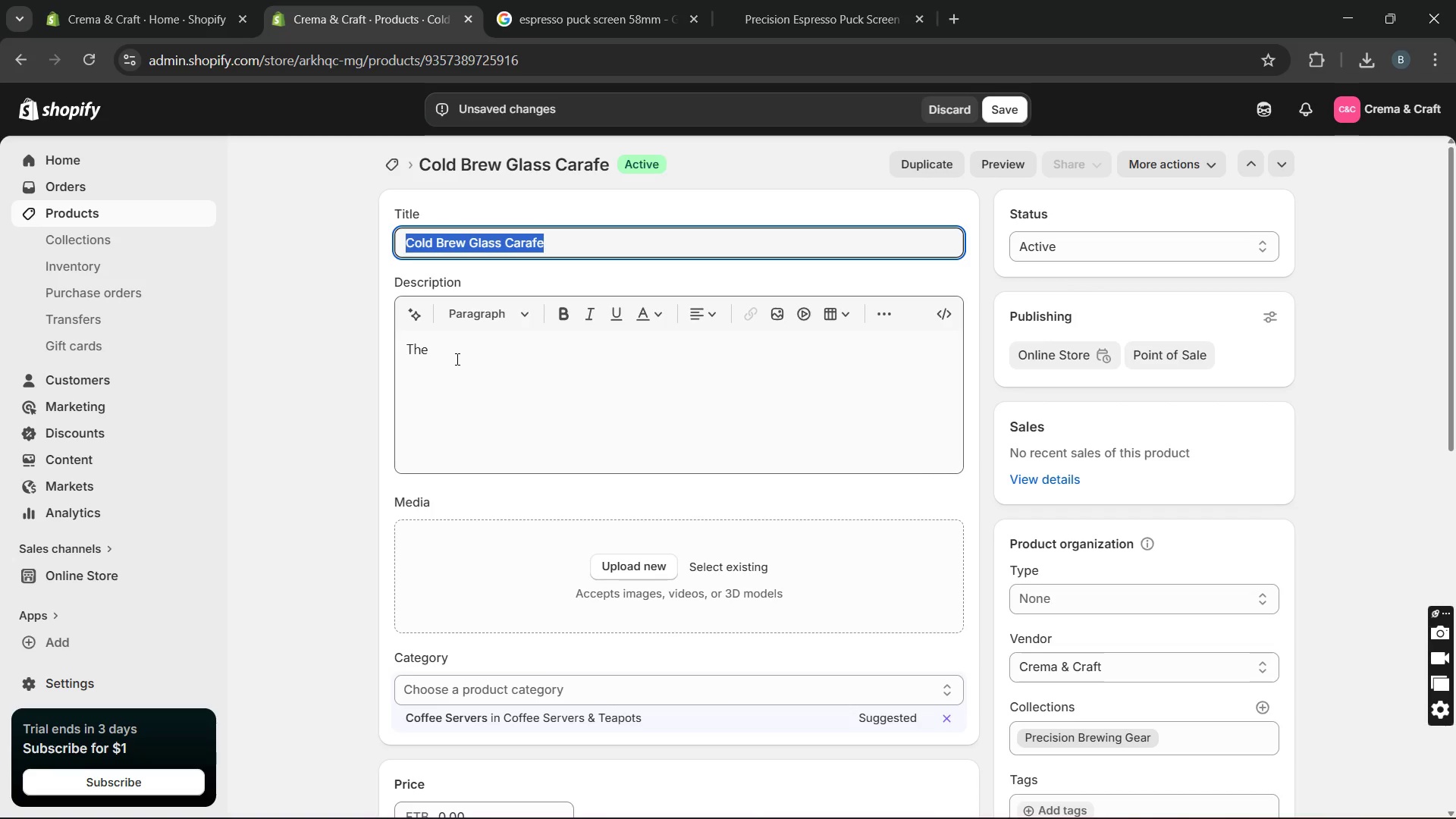 
left_click([457, 359])
 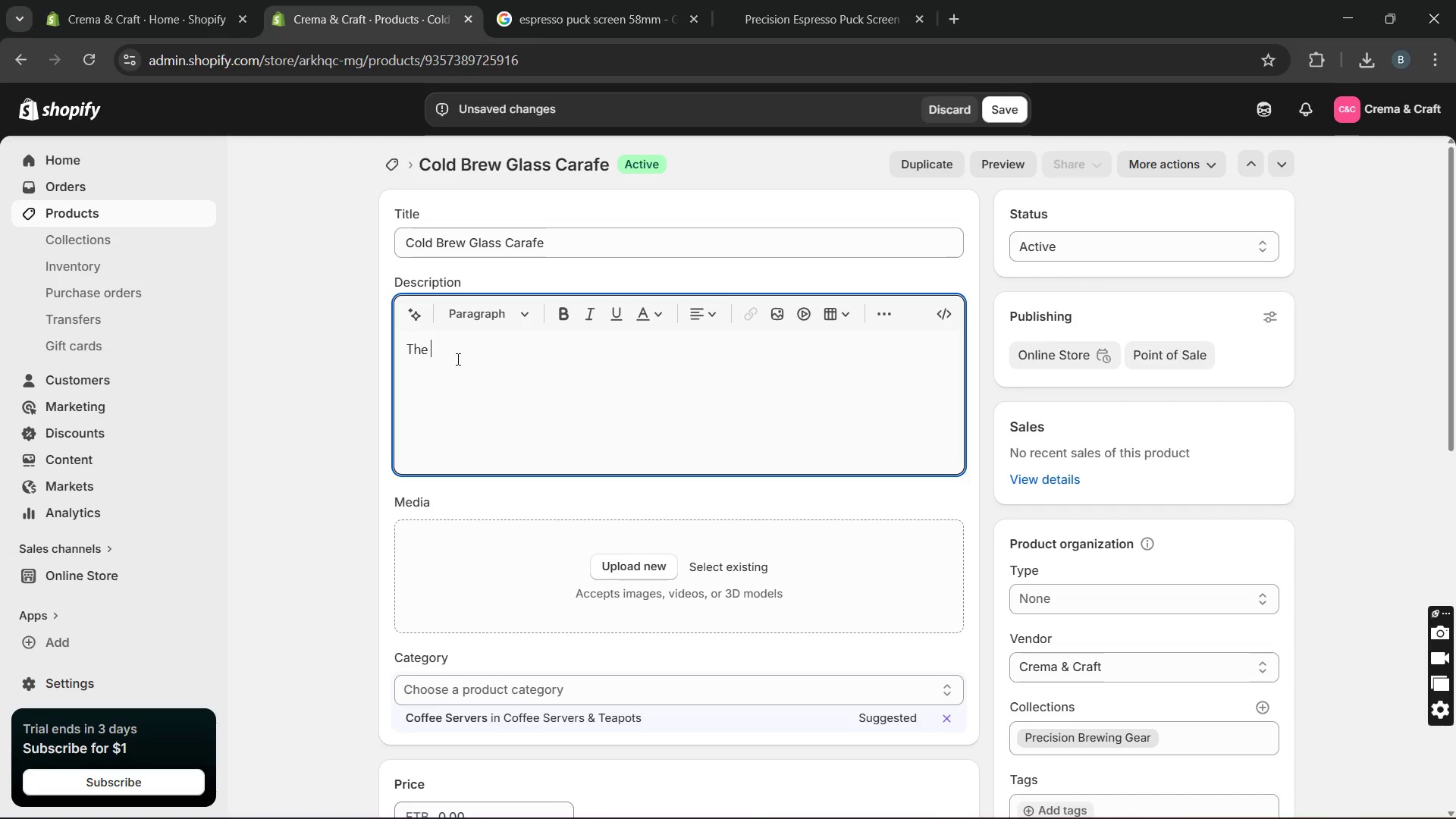 
key(Control+V)
 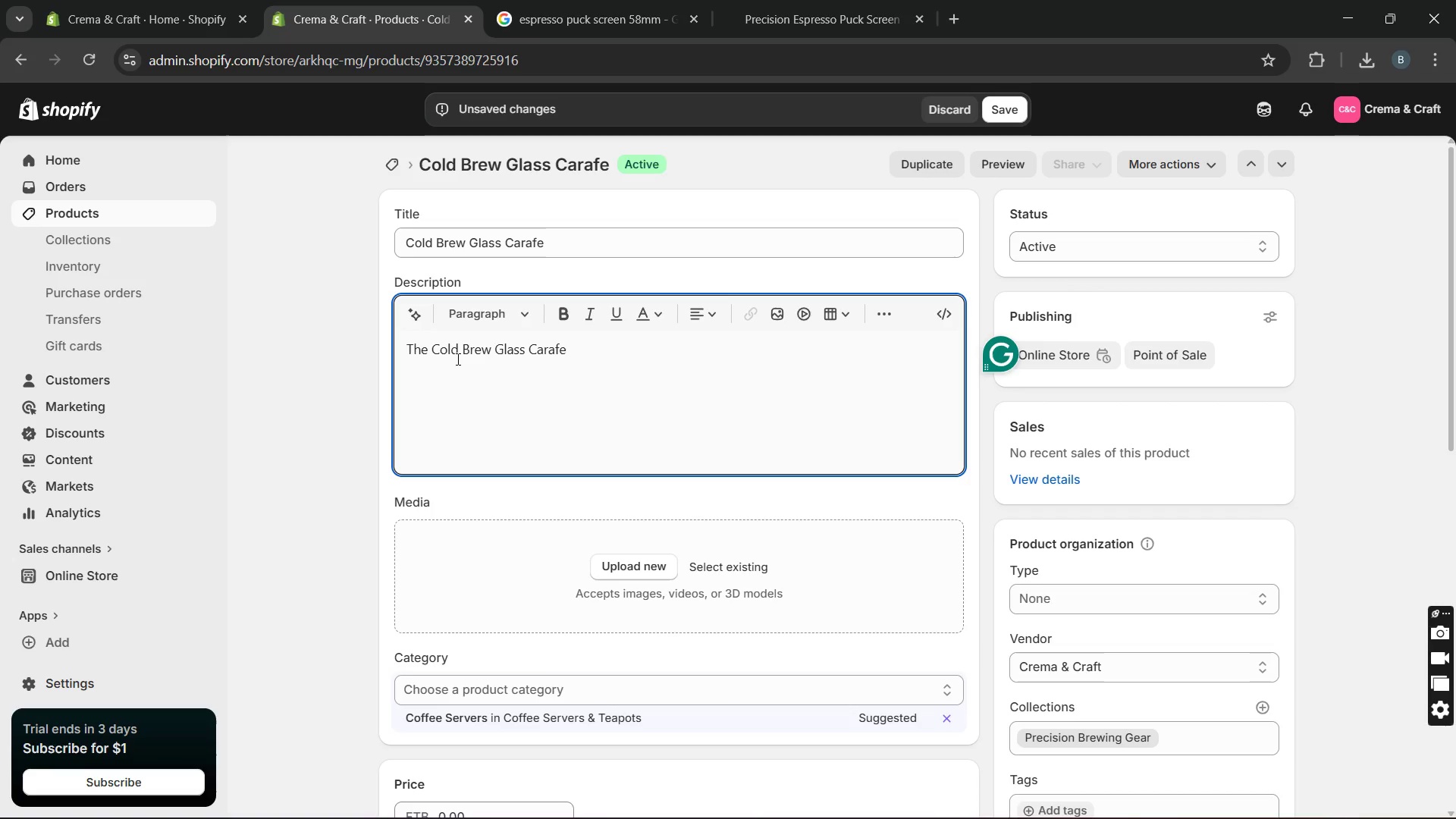 
type( is defined for smooth and refreshing cold brew coffee preparation )
 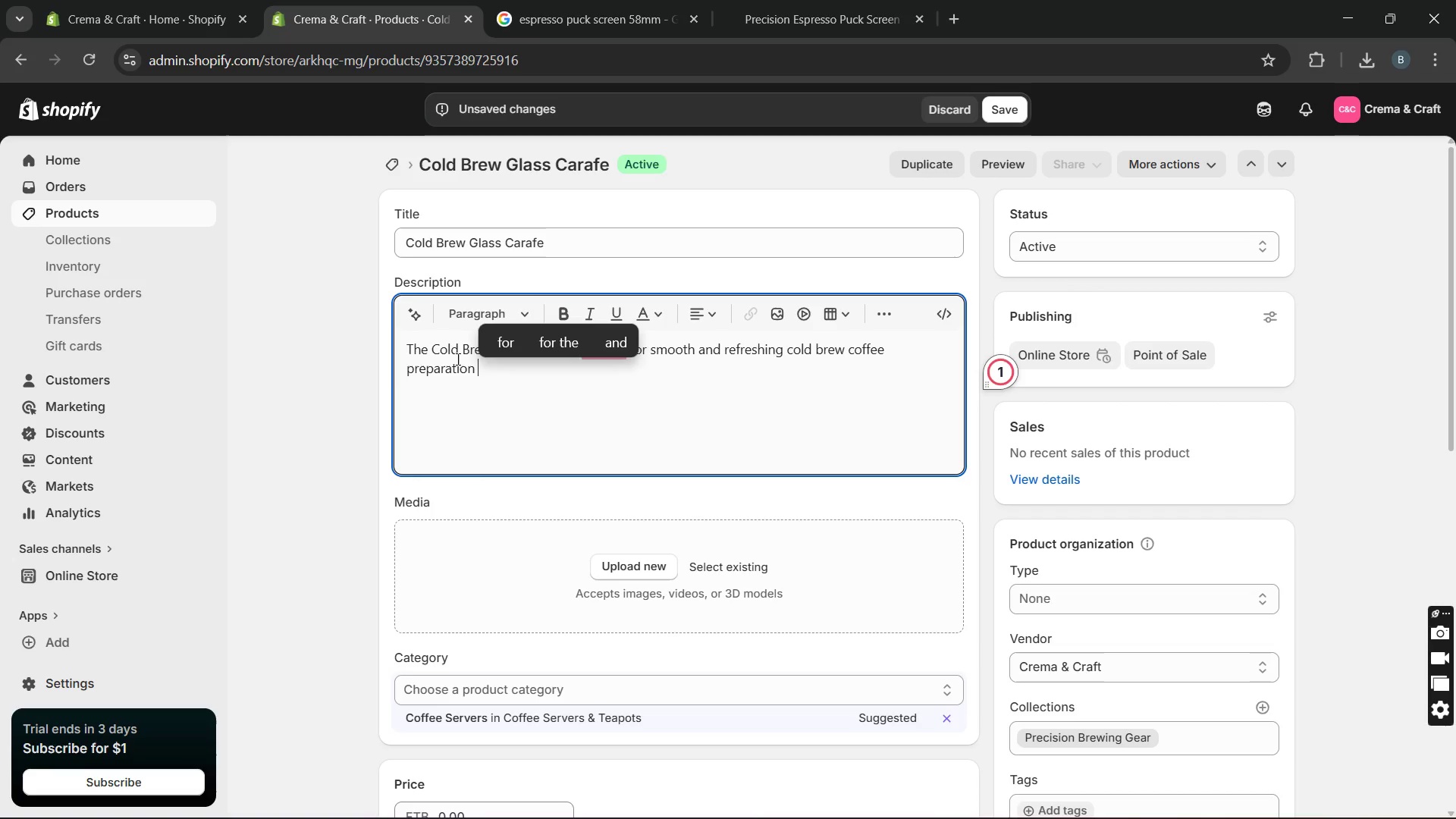 
wait(6.44)
 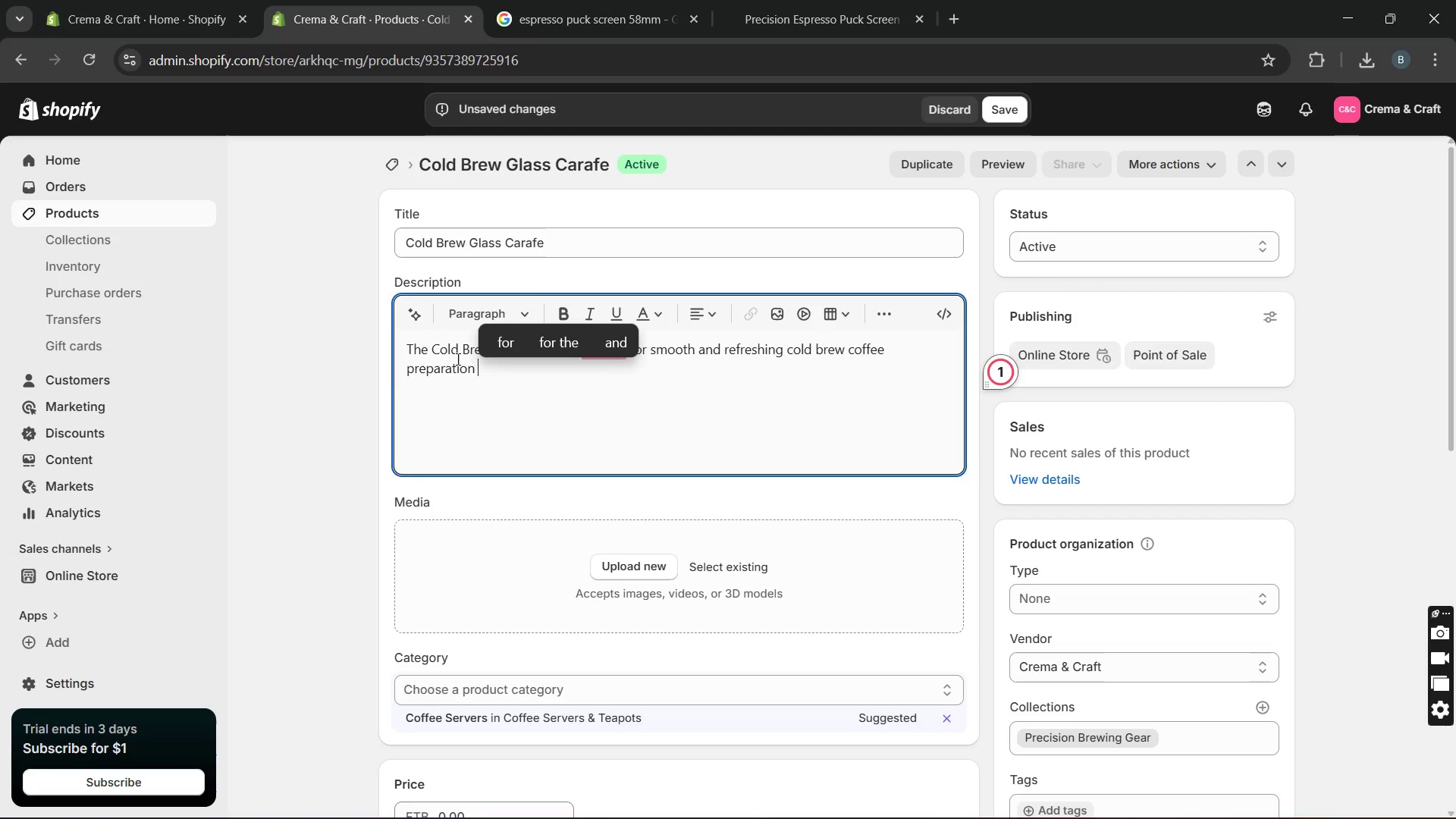 
type(at home )
key(Backspace)
type(. Its durable glass body press)
key(Backspace)
type(erves flavour purity while offering an elegant and modern serving presentation )
key(Backspace)
type(. The integrated filtration )
 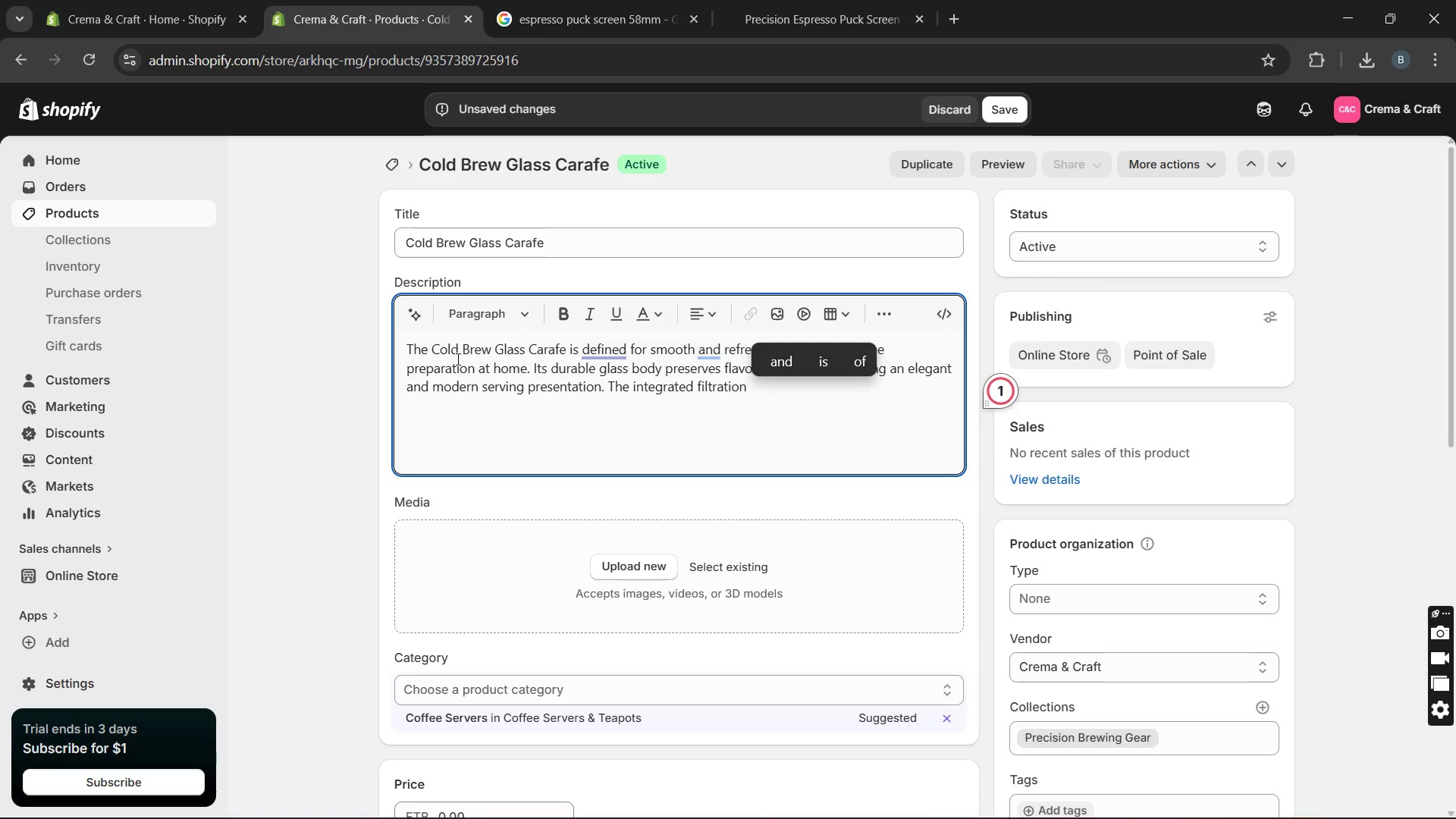 
type(sya)
key(Backspace)
type(stem helpps separate coffee grounds efficntly for clean and balanced )
 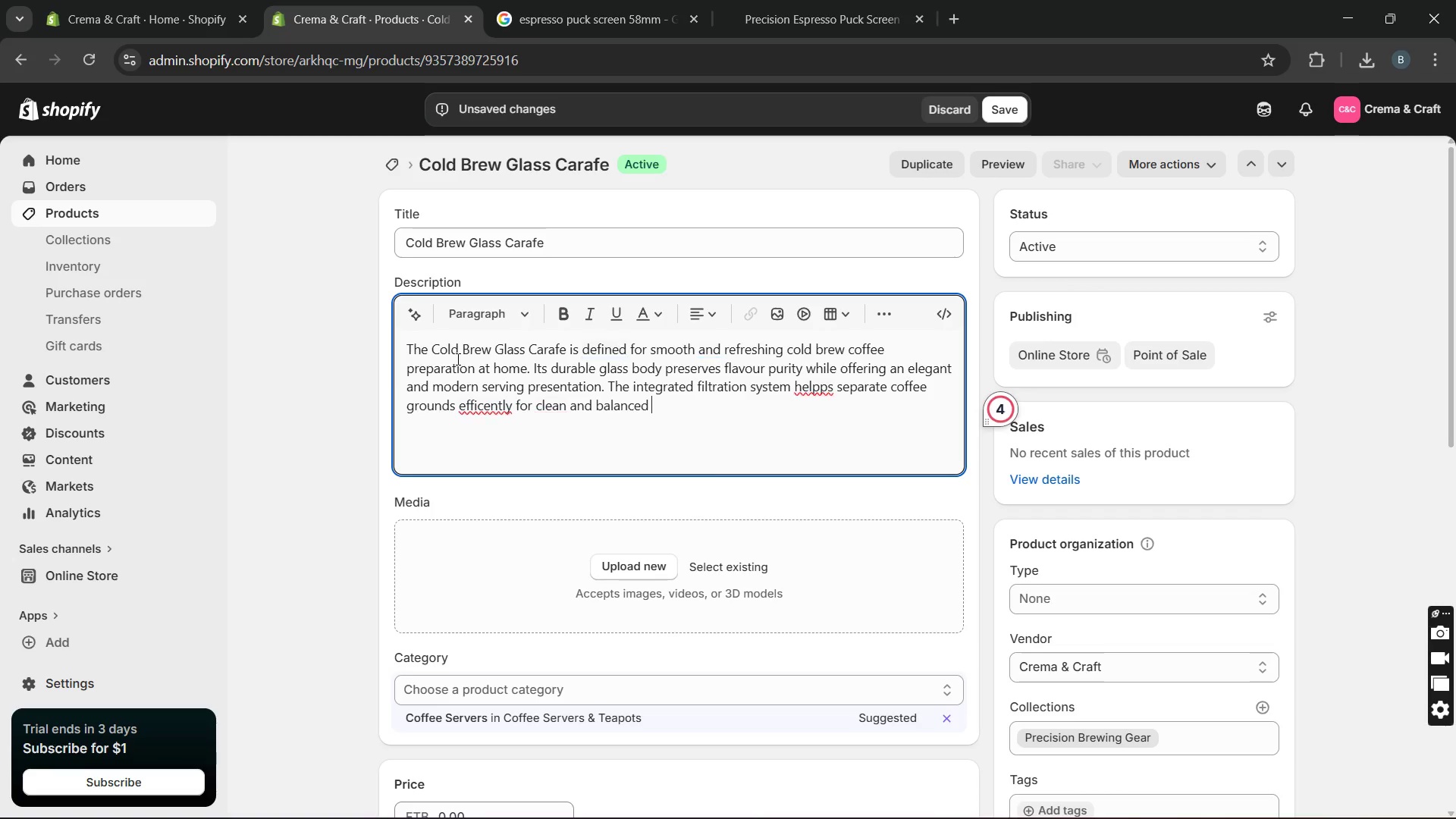 
type(cold brew extraction. Its large capacity make )
 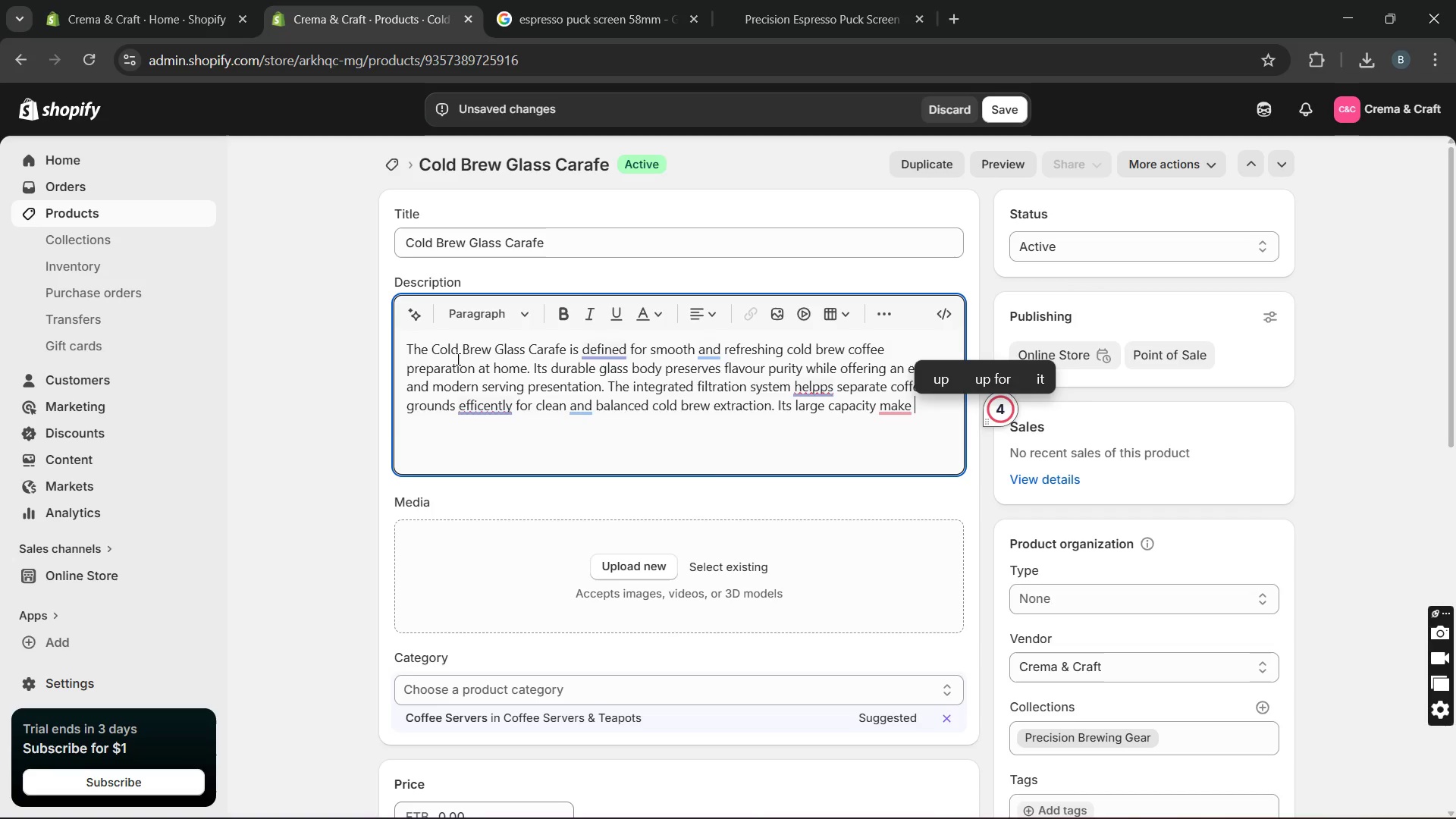 
wait(5.17)
 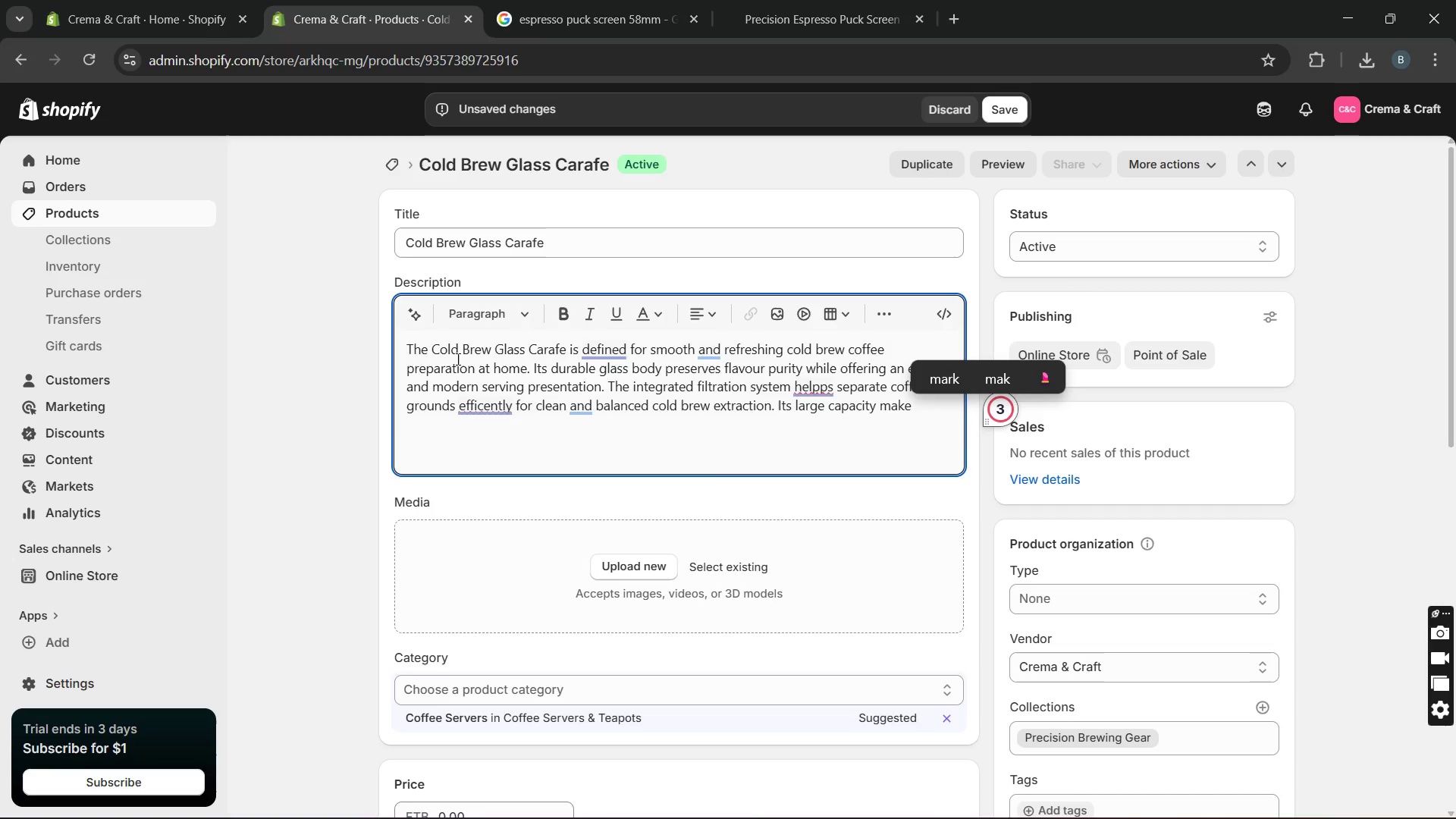 
key(Backspace)
type(s it suitable )
 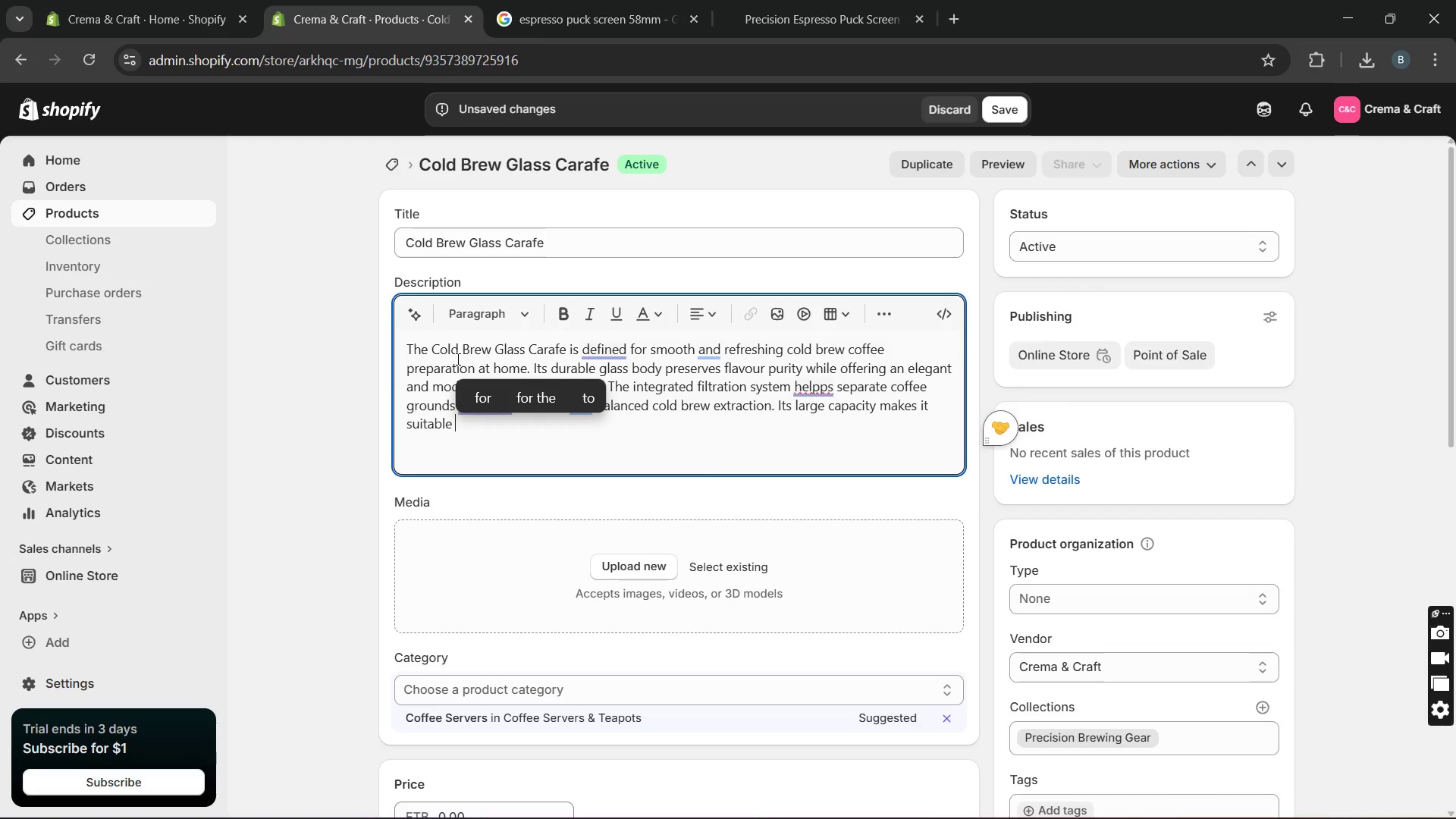 
wait(7.76)
 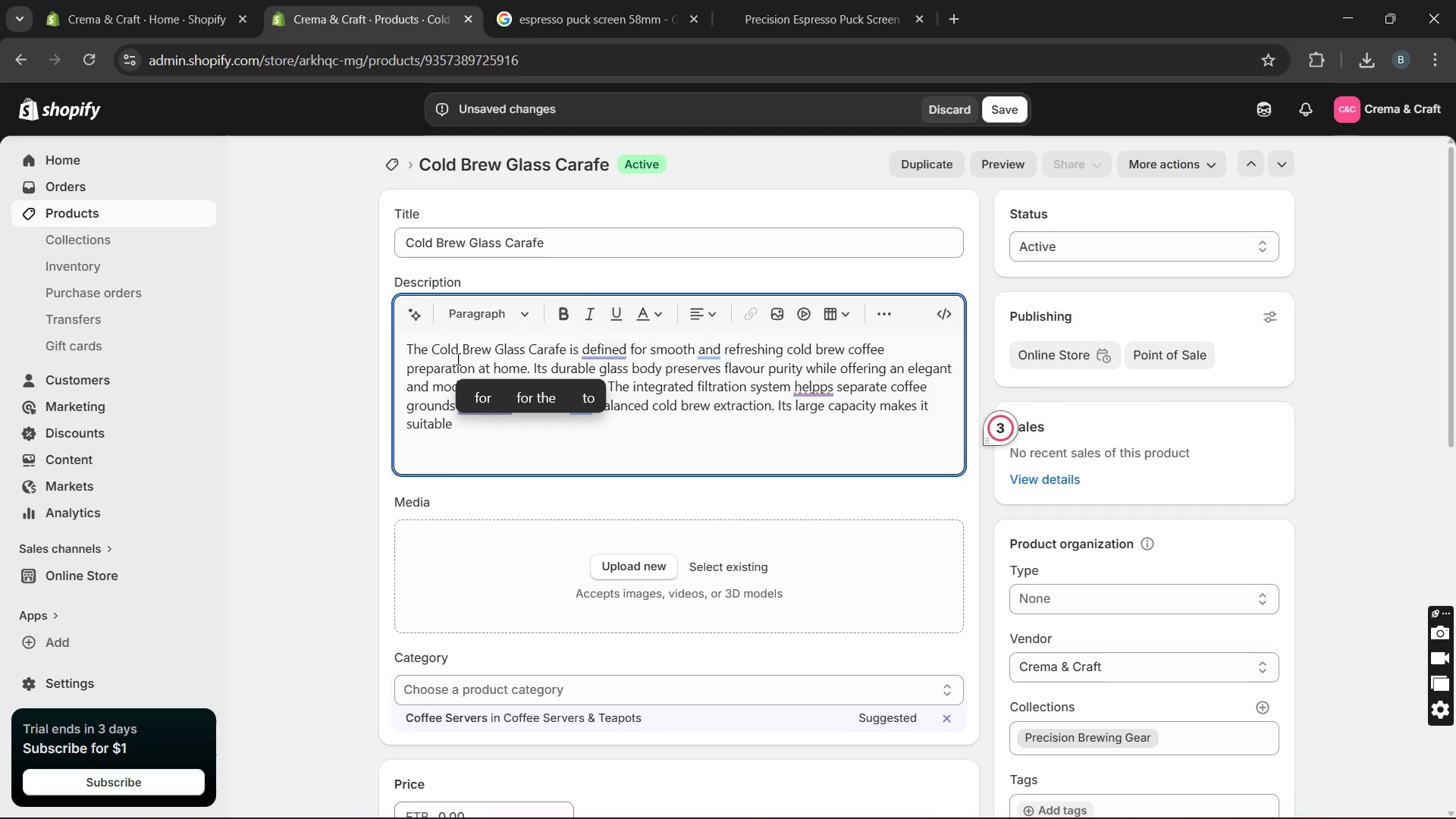 
type(fr preparinf)
key(Backspace)
type(g multiple serving )
 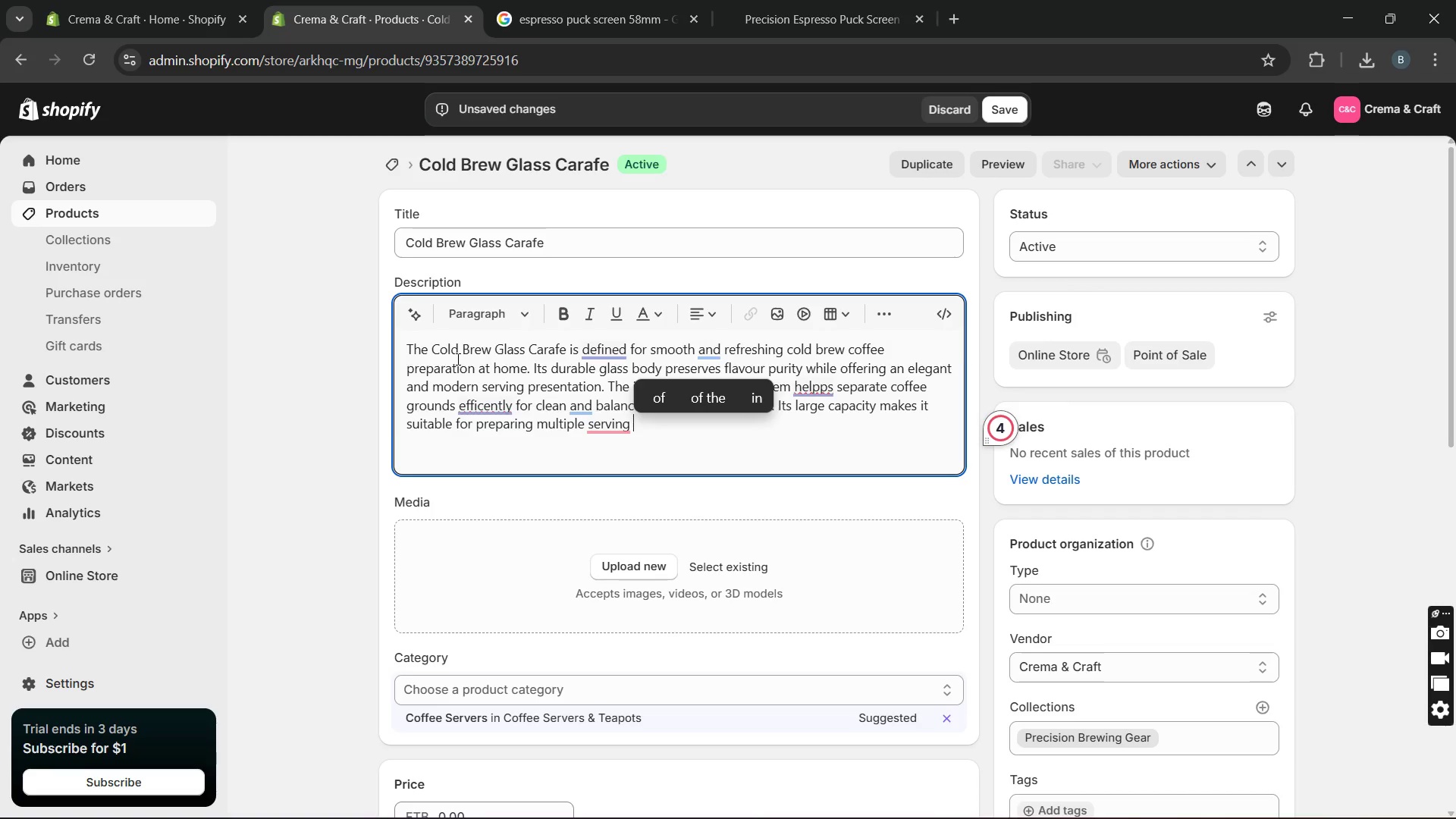 
key(Backspace)
type(s for cod)
key(Backspace)
type(ffee )
 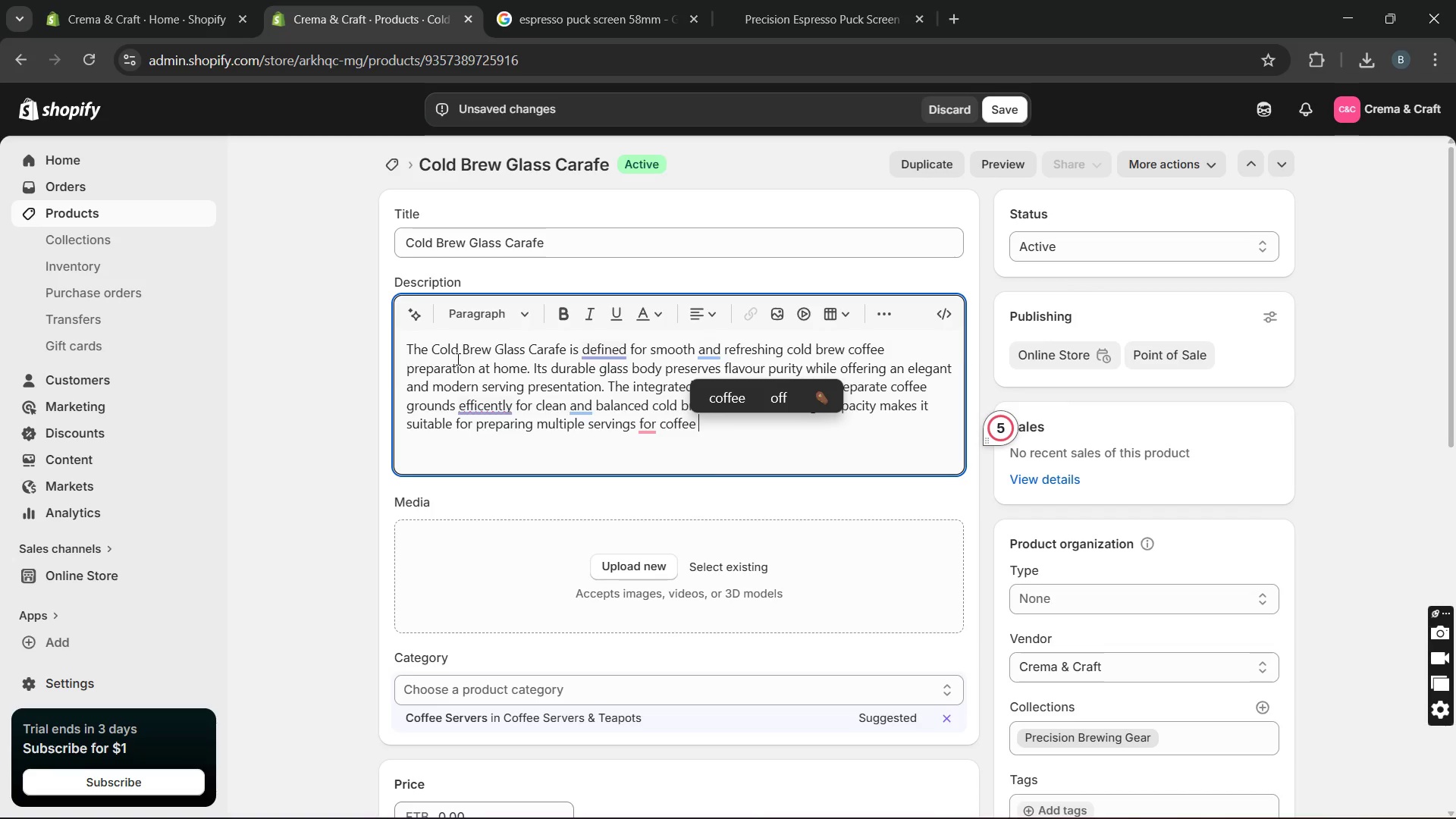 
wait(10.88)
 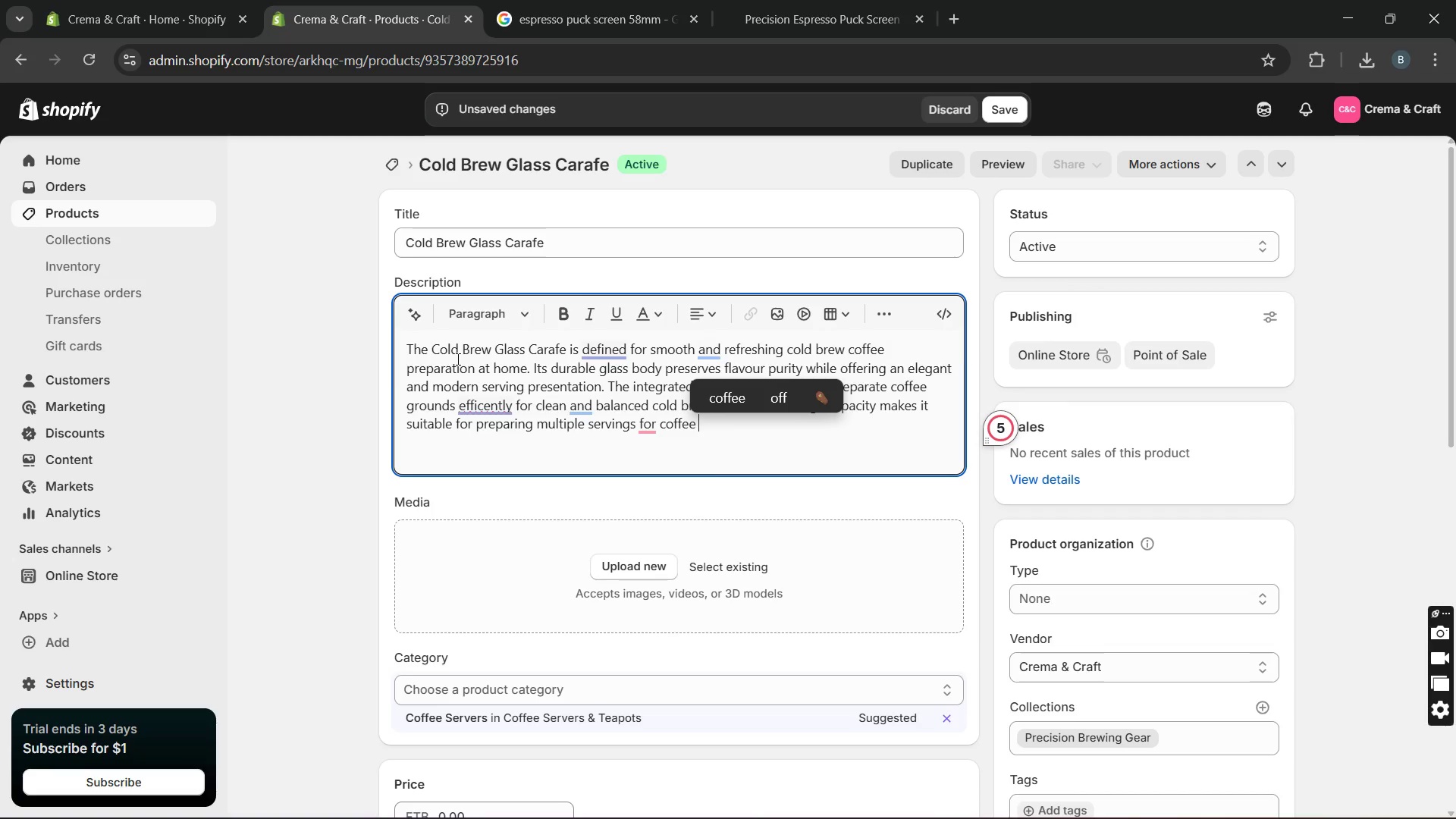 
mouse_move([642, 445])
 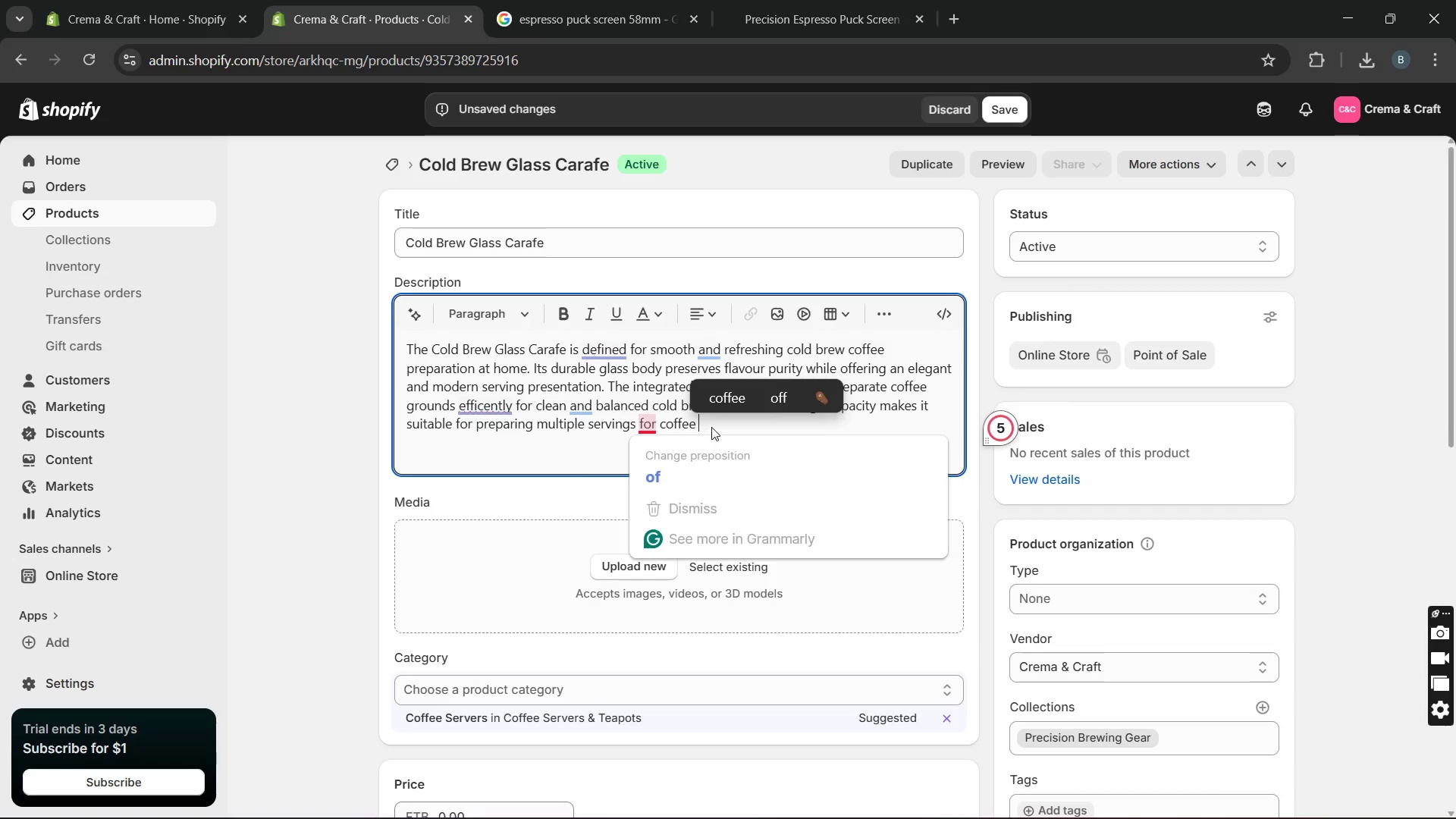 
left_click_drag(start_coordinate=[711, 426], to_coordinate=[663, 422])
 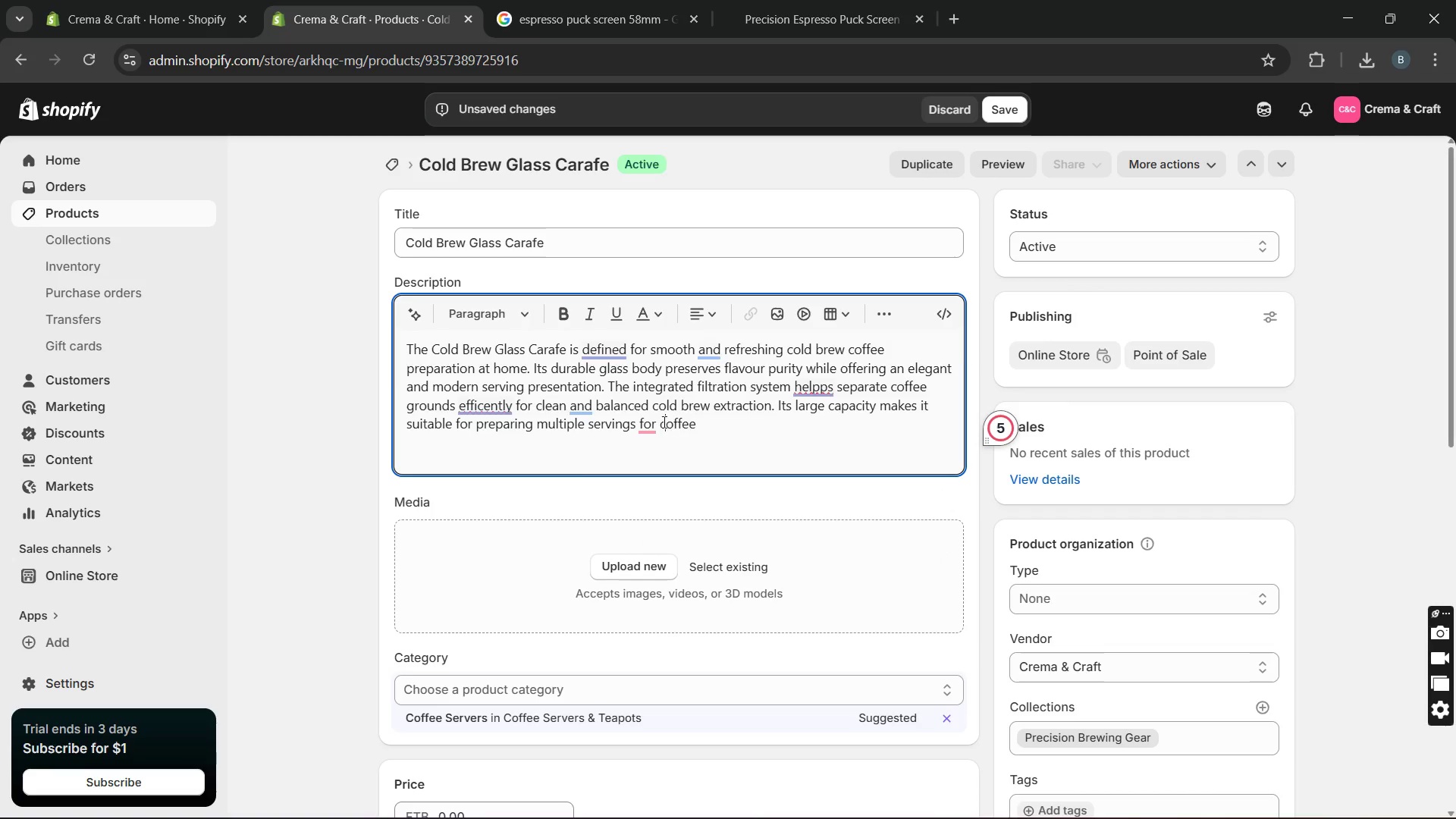 
double_click([663, 422])
 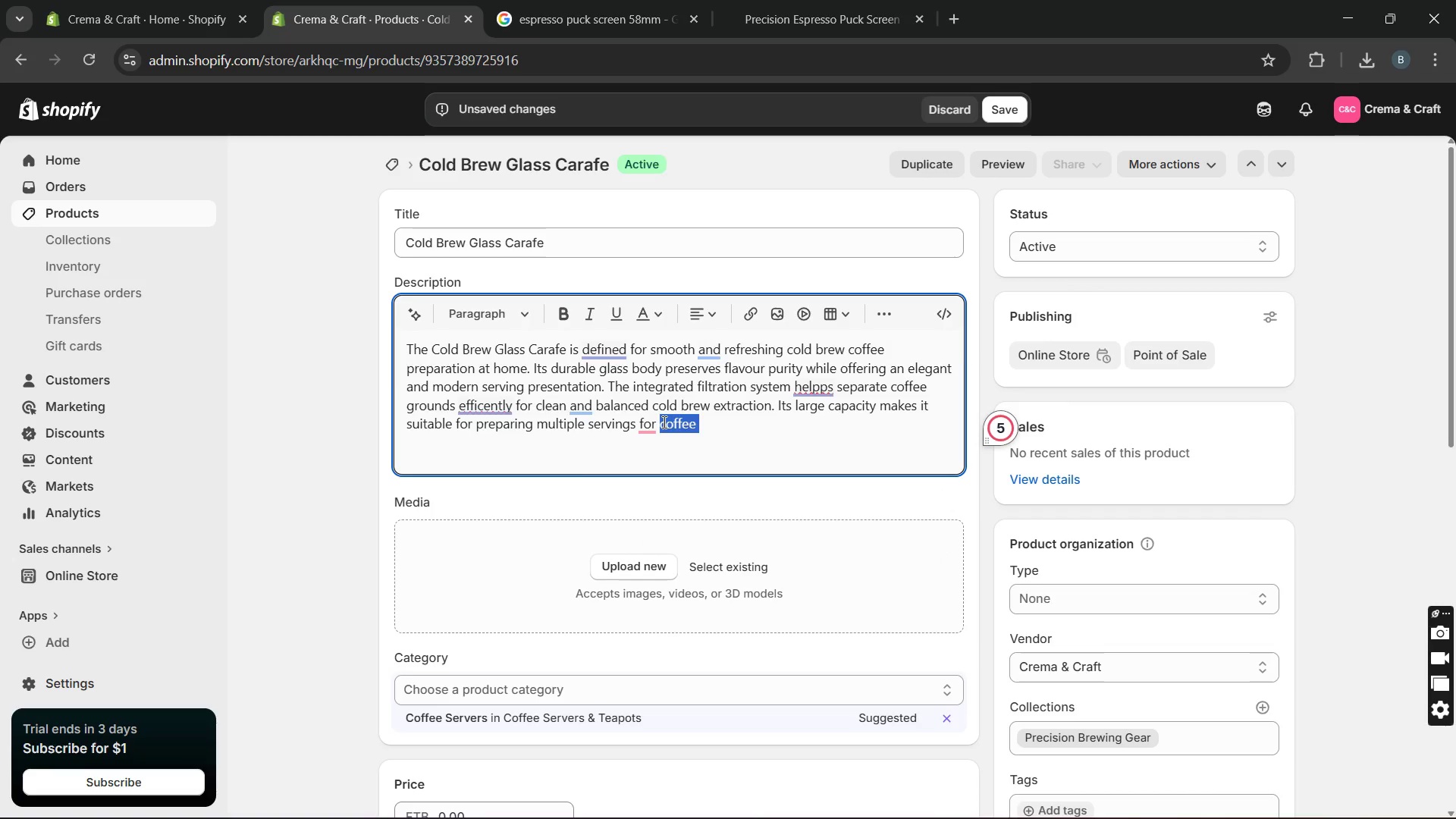 
type(daily use. This carafe is perfect for coff)
 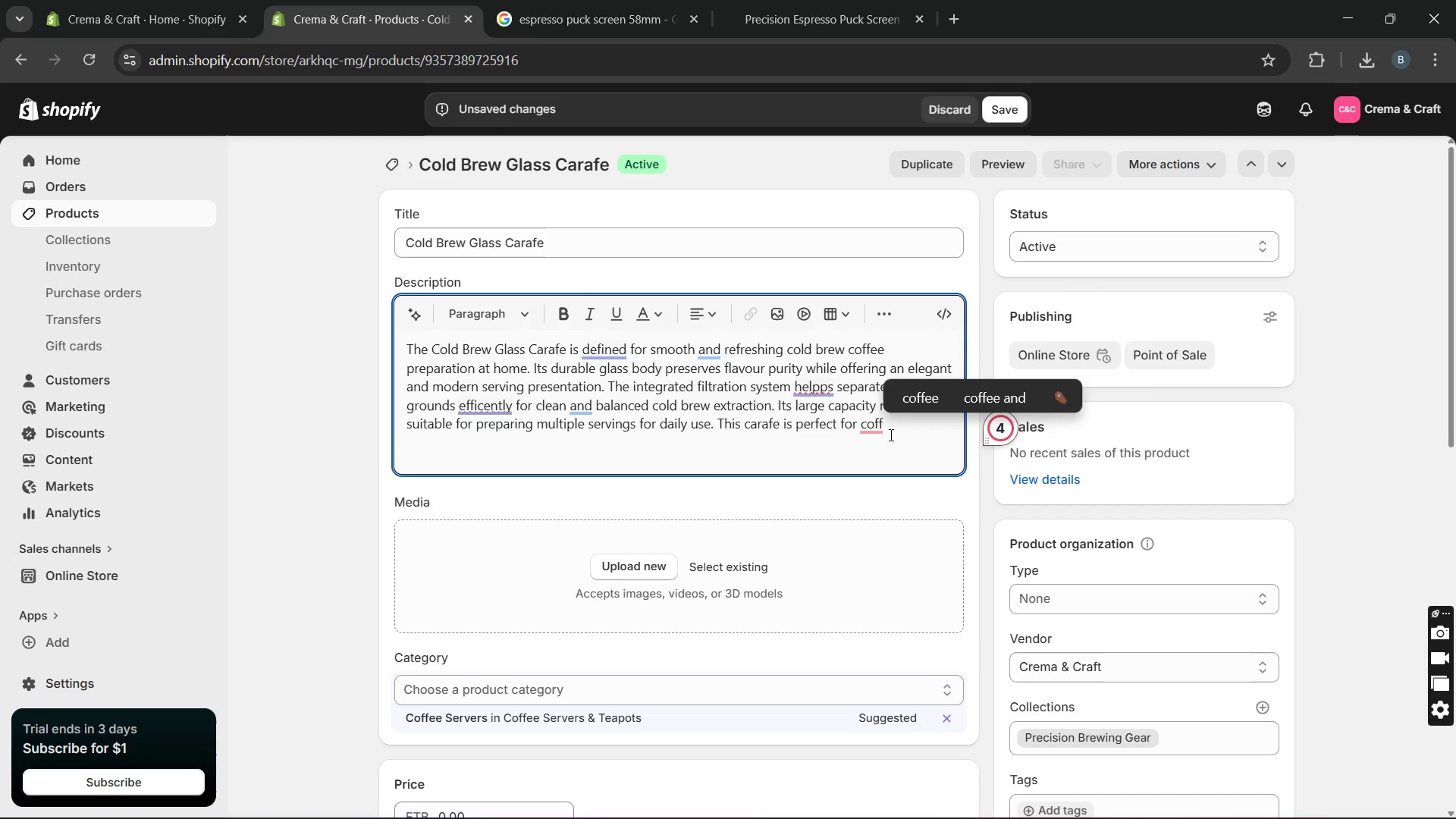 
wait(6.59)
 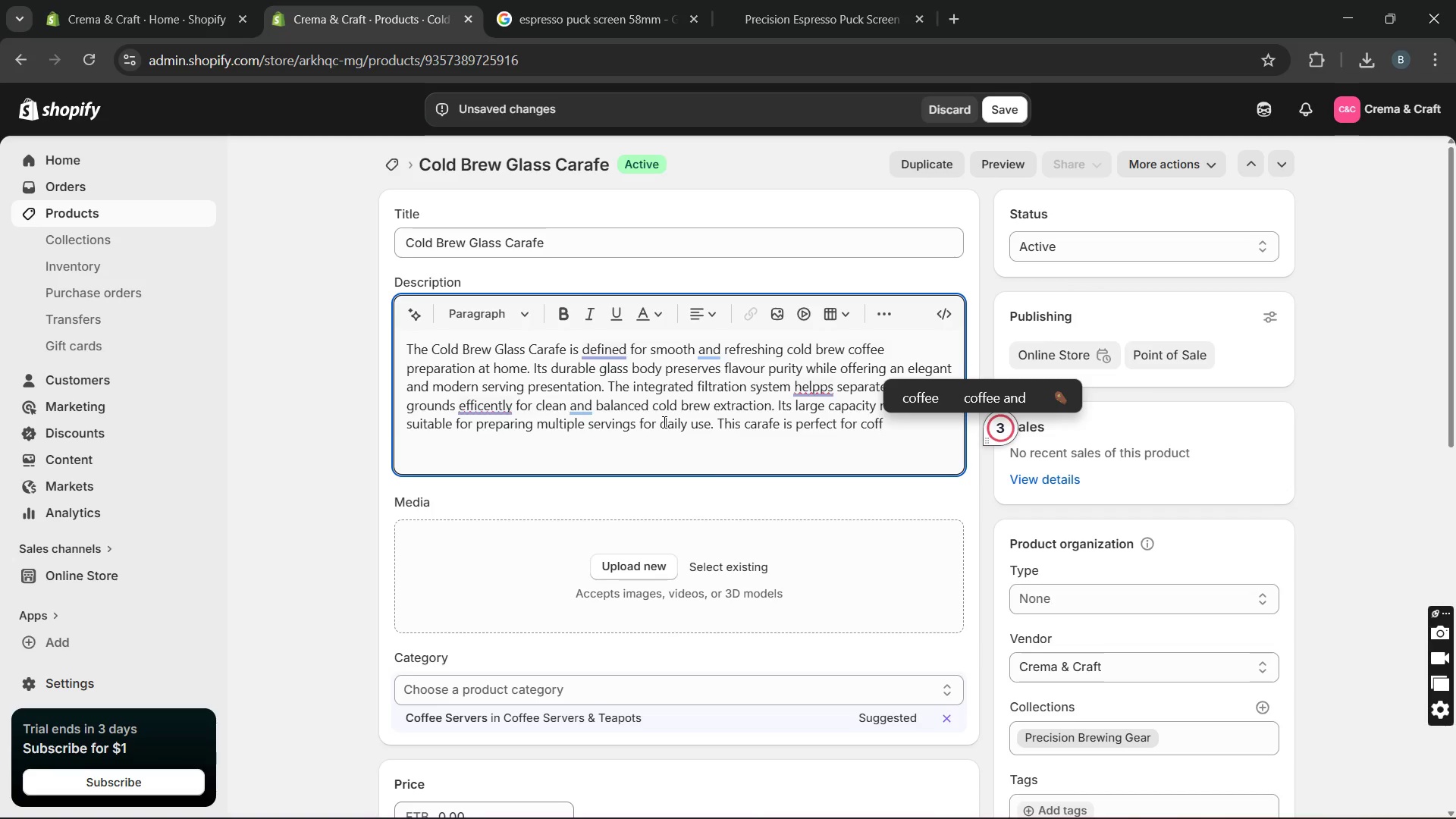 
type(ee lovers who enjoy )
 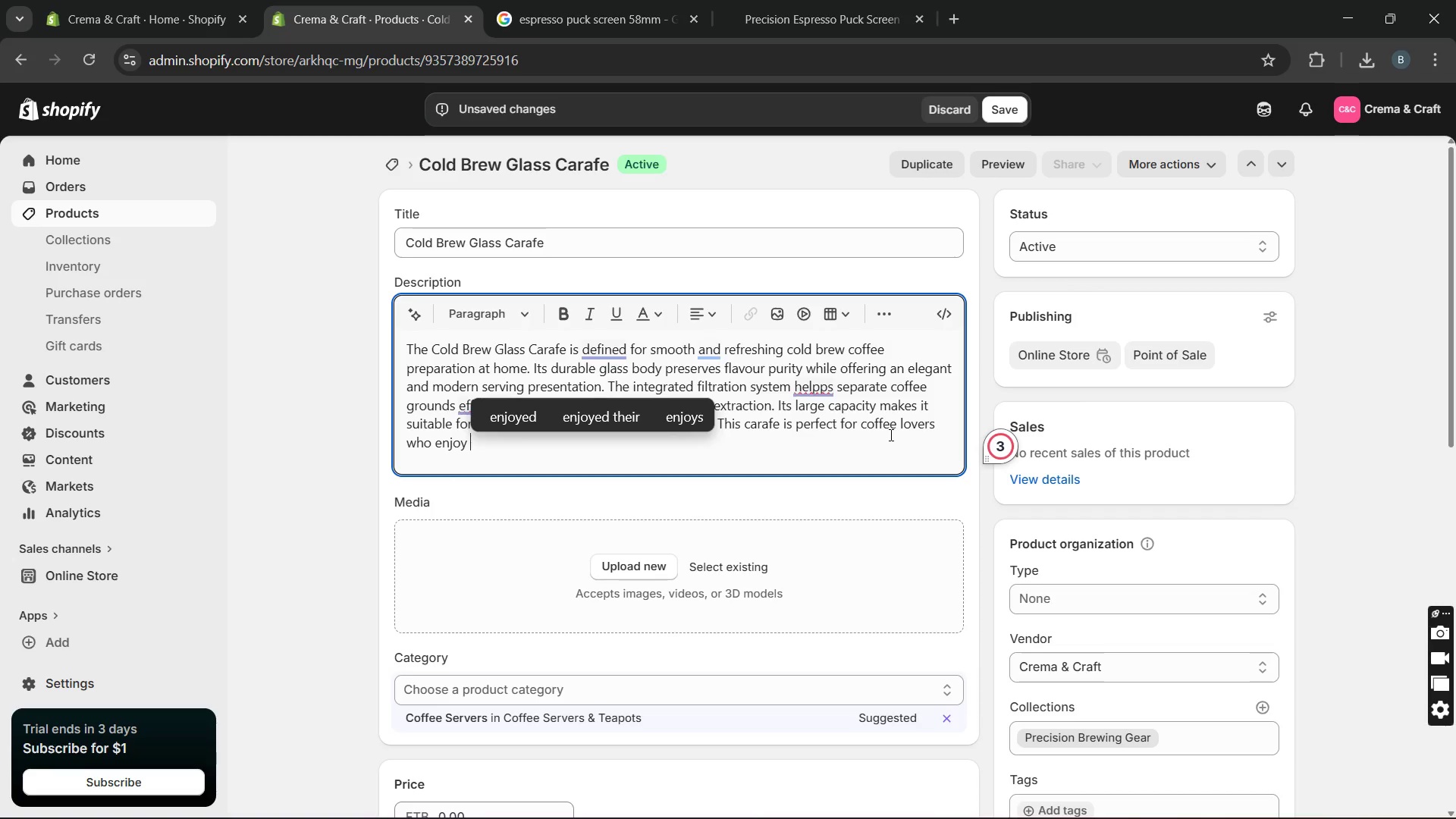 
wait(6.92)
 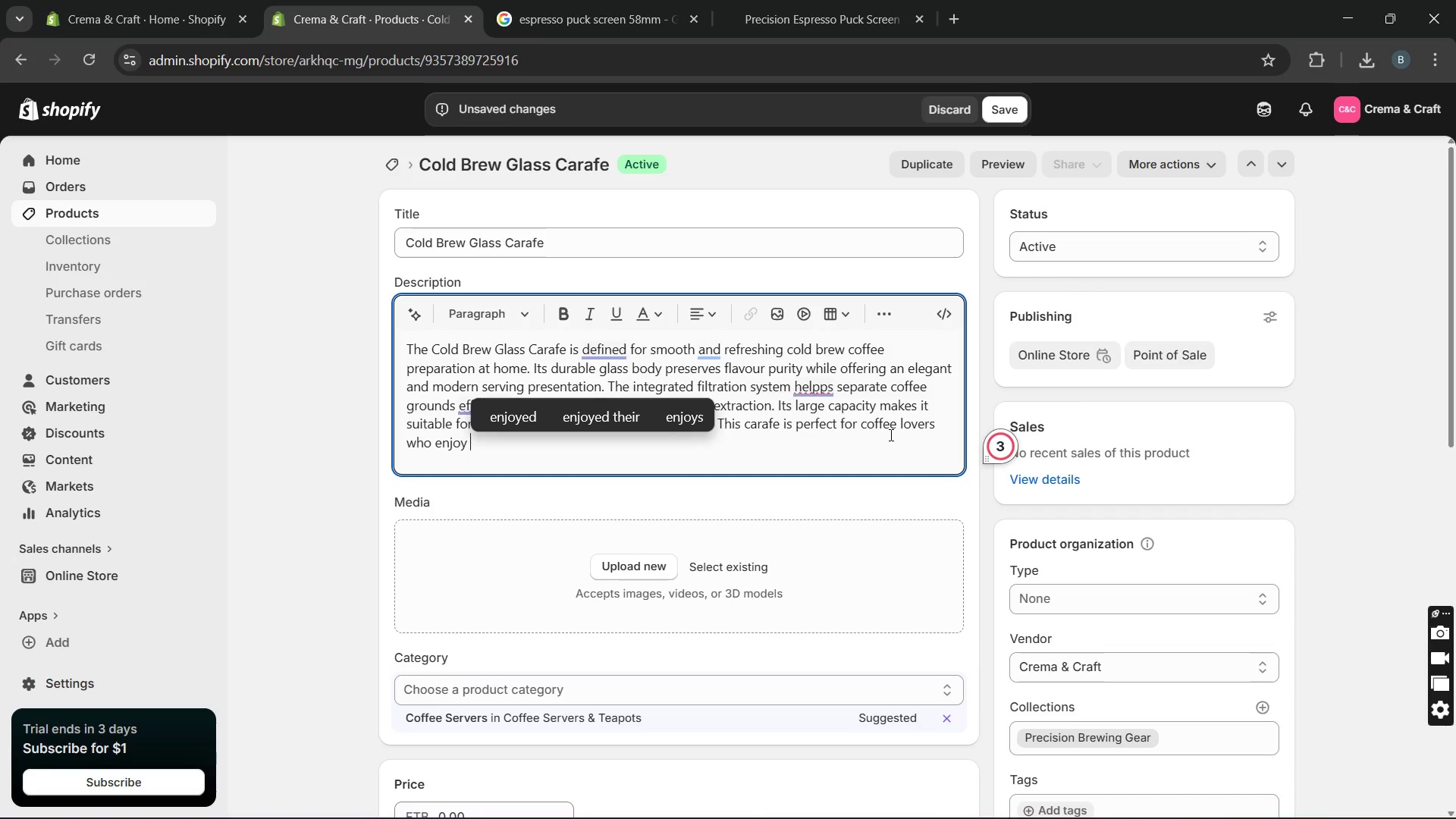 
type(refreshing cold brew beverages year-round.)
 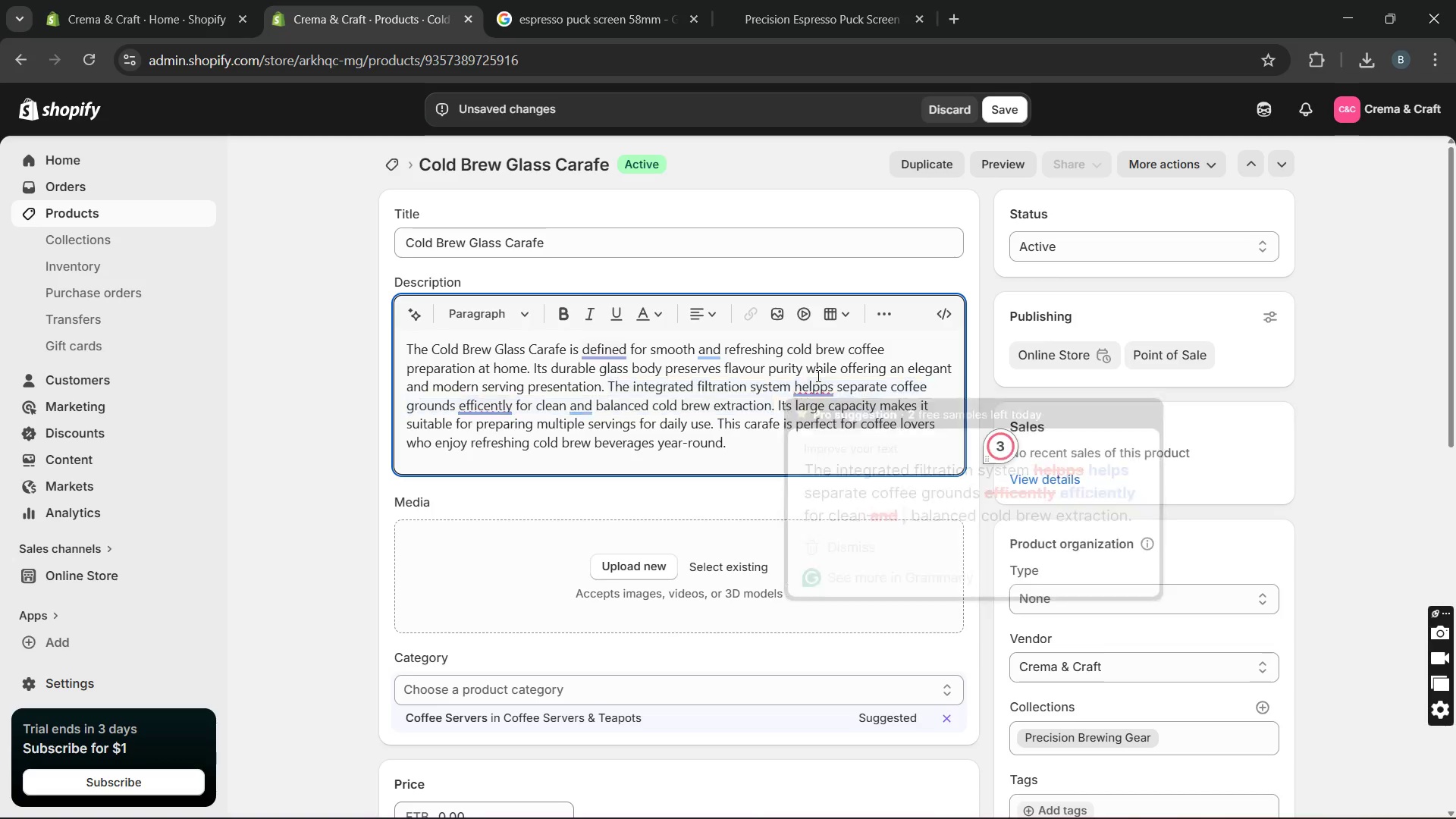 
left_click([826, 383])
 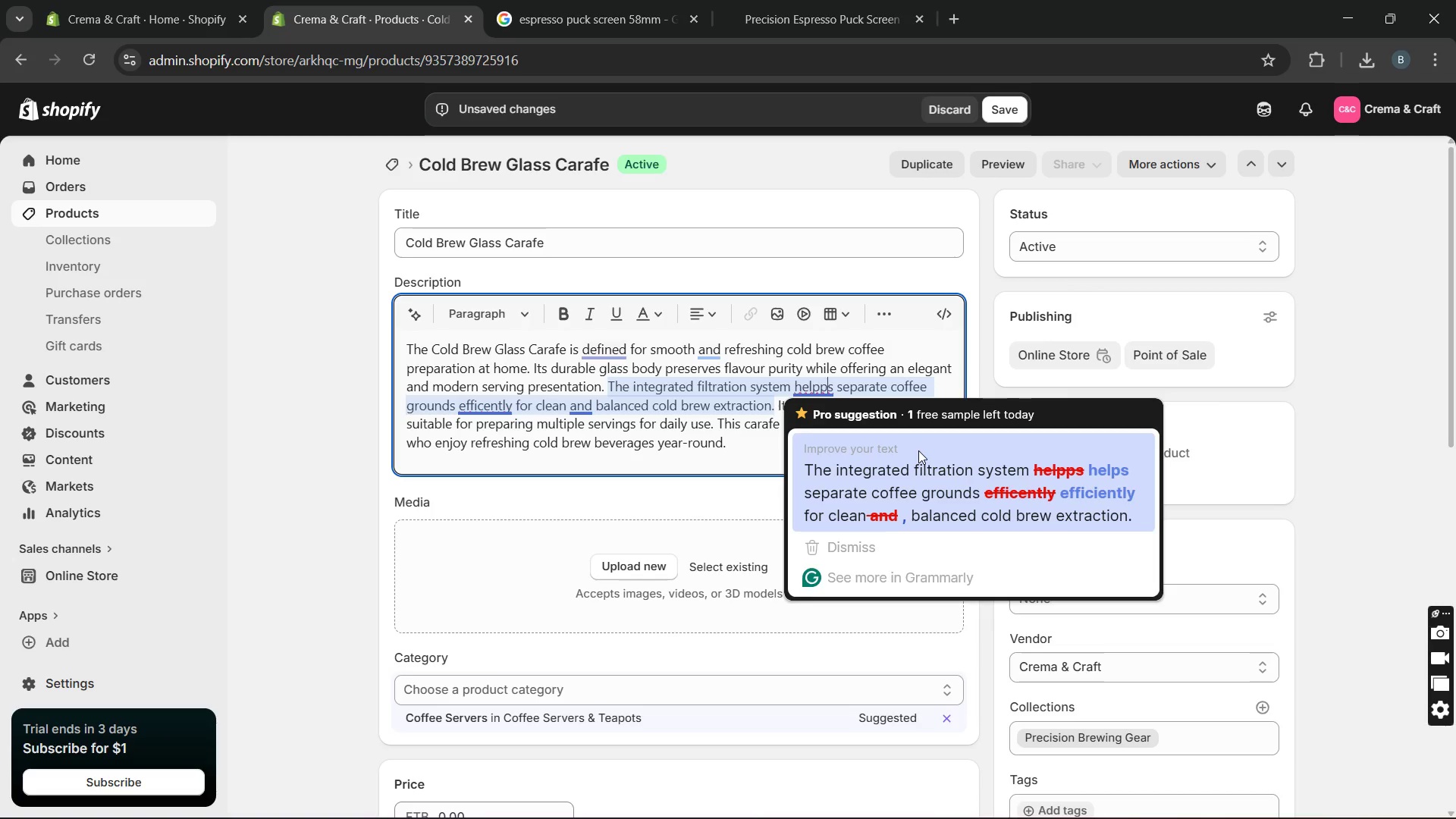 
left_click([918, 450])
 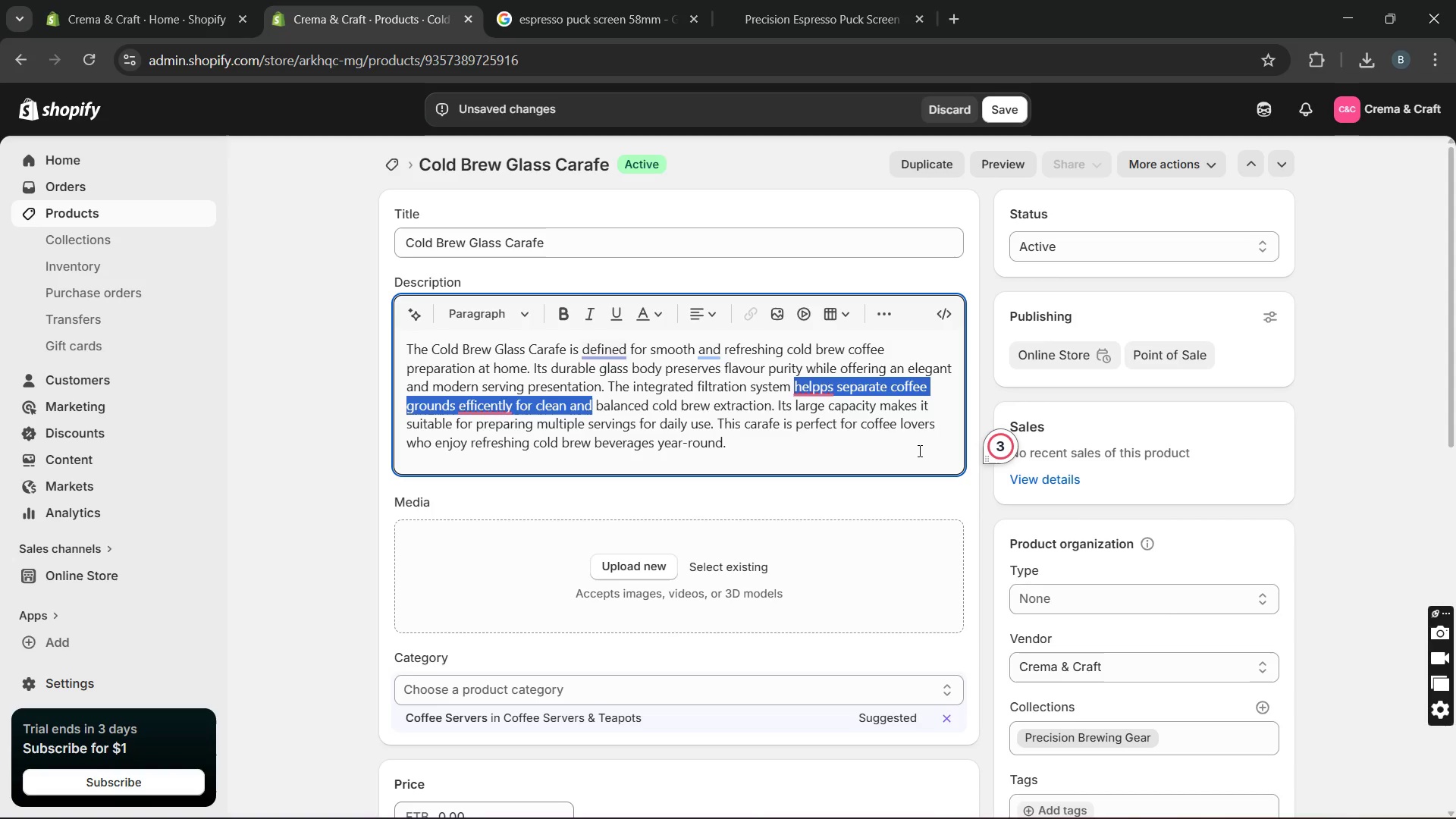 
key(Control+ControlRight)
 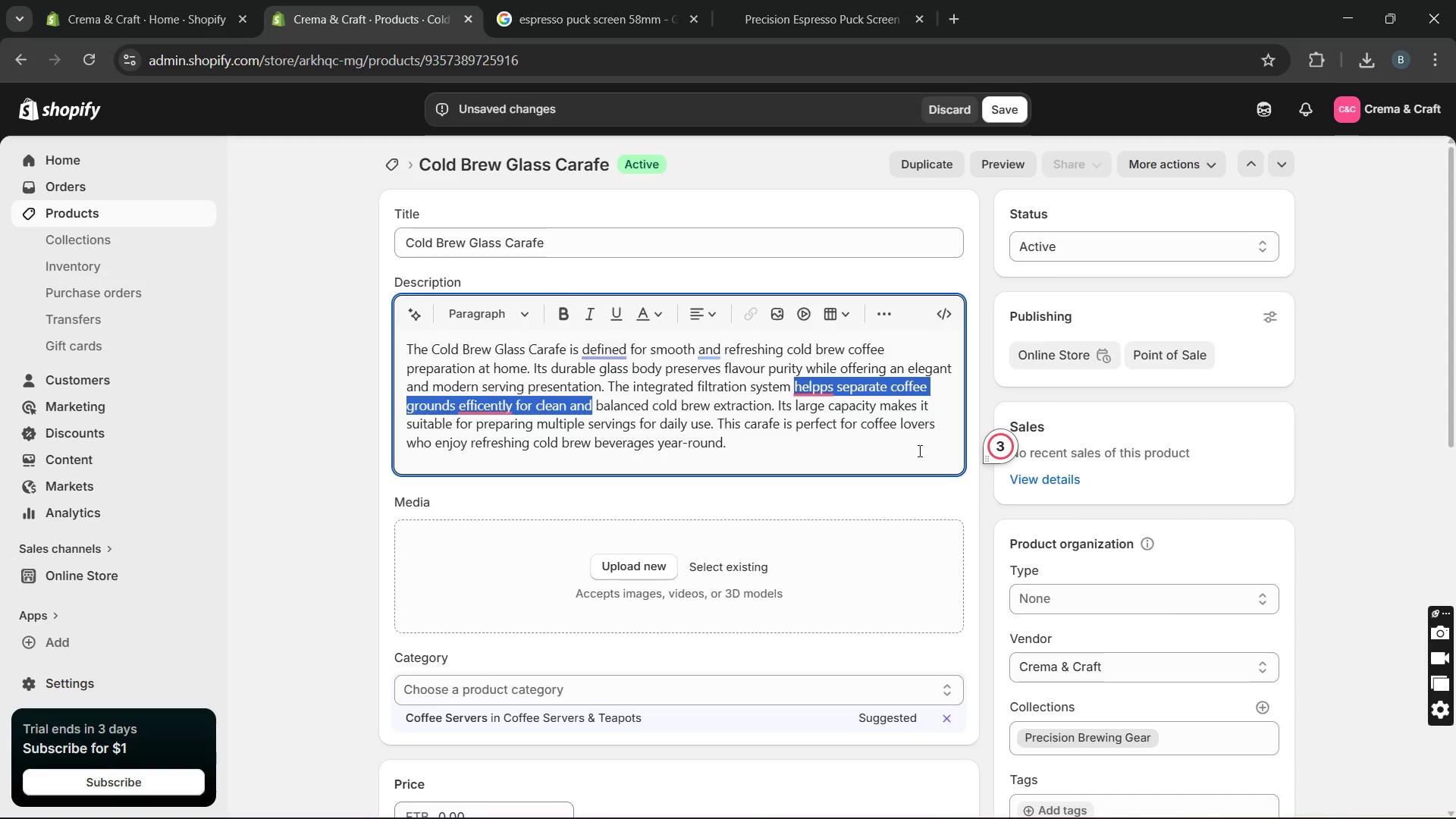 
left_click([654, 416])
 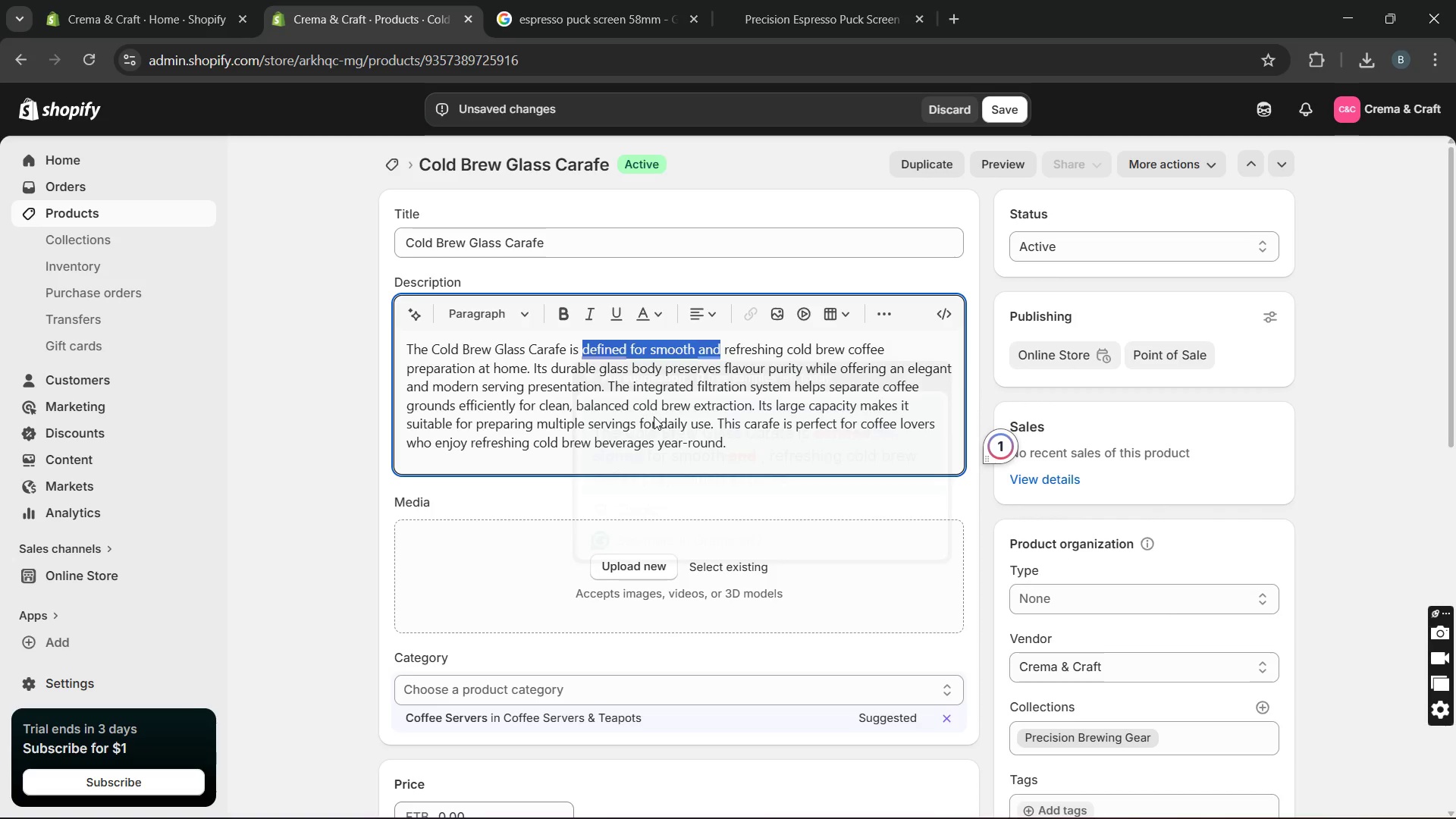 
key(Unknown)
 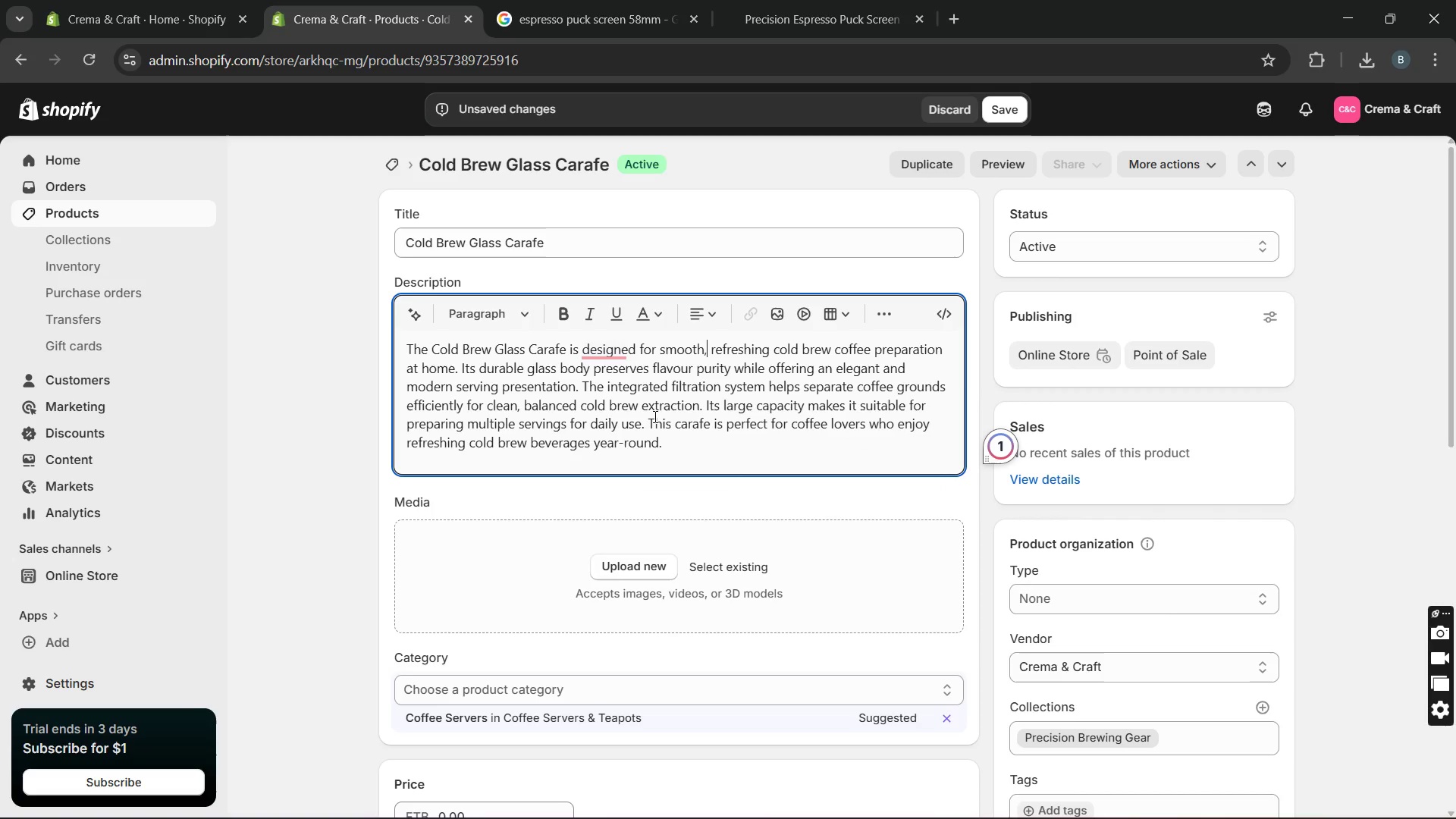 
key(Unknown)
 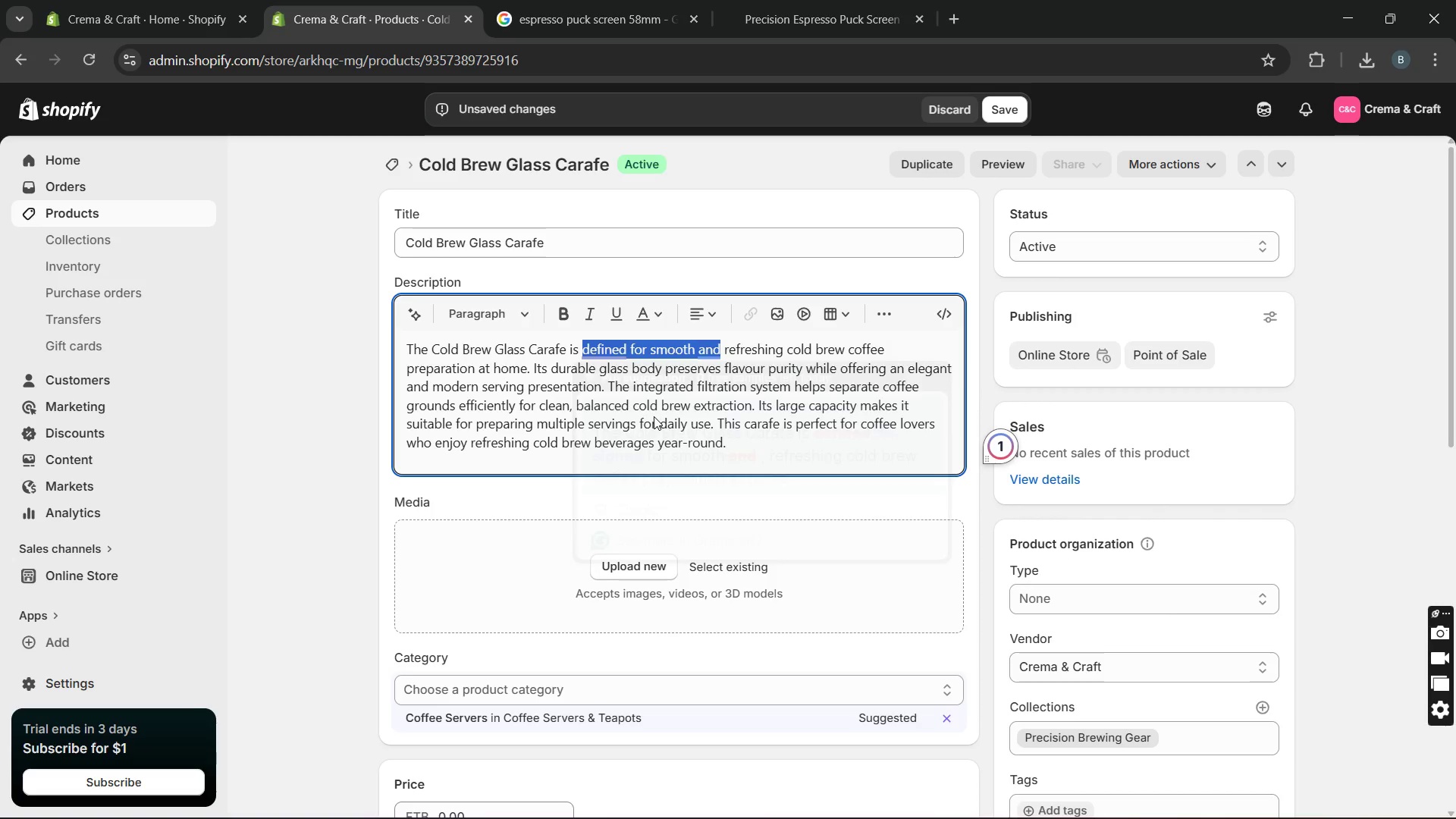 
key(Unknown)
 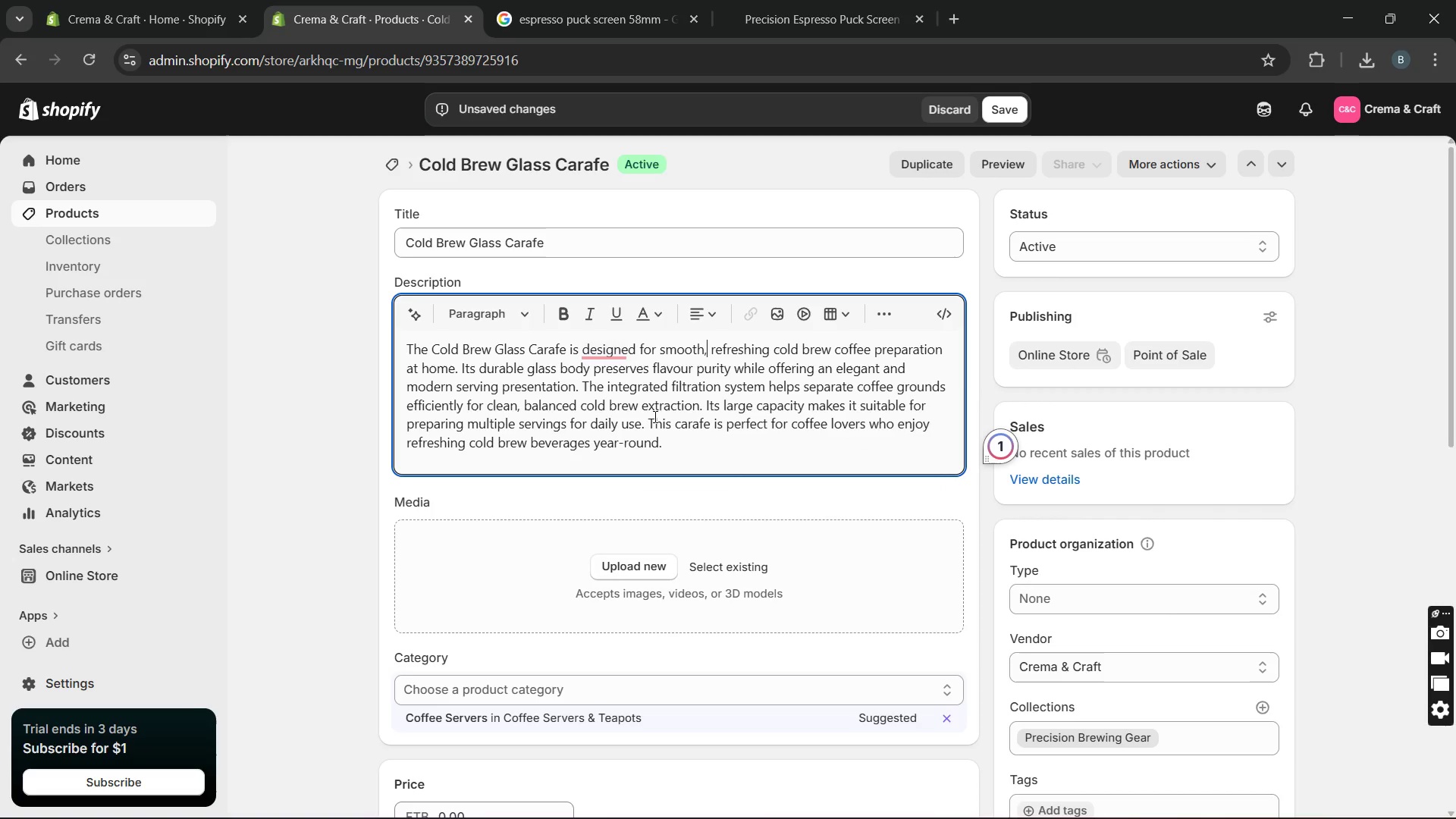 
key(Unknown)
 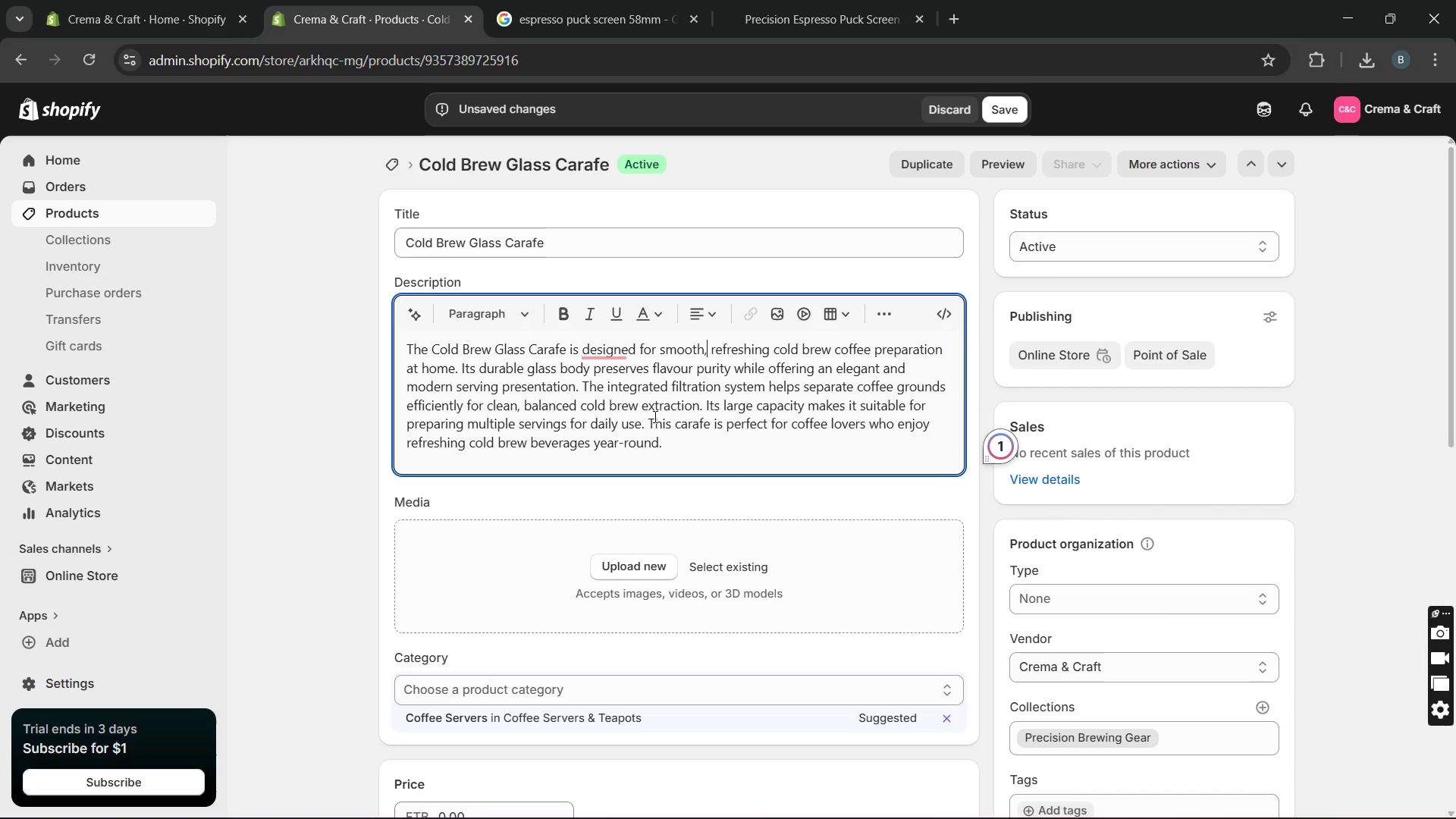 
key(Unknown)
 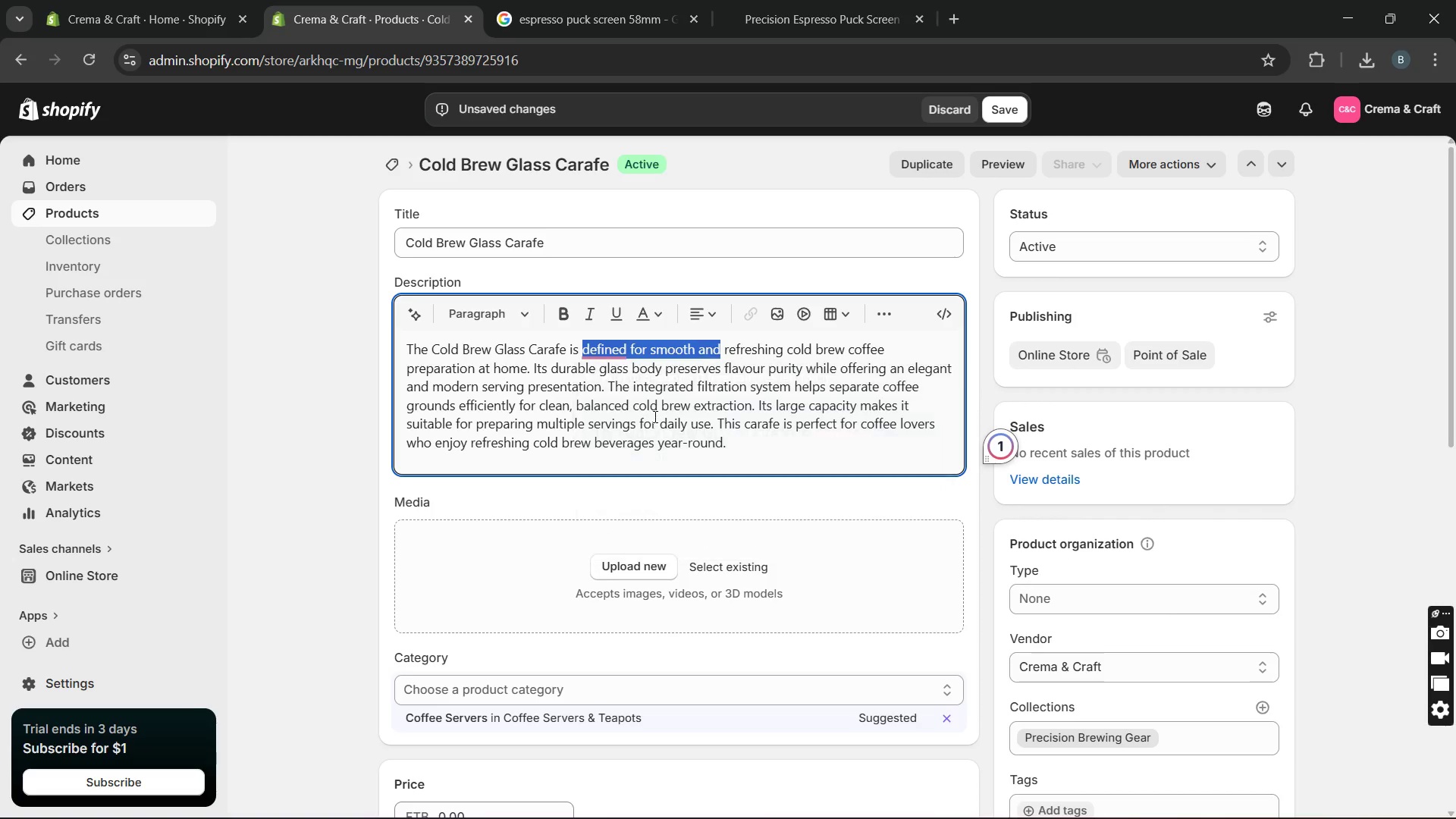 
key(Unknown)
 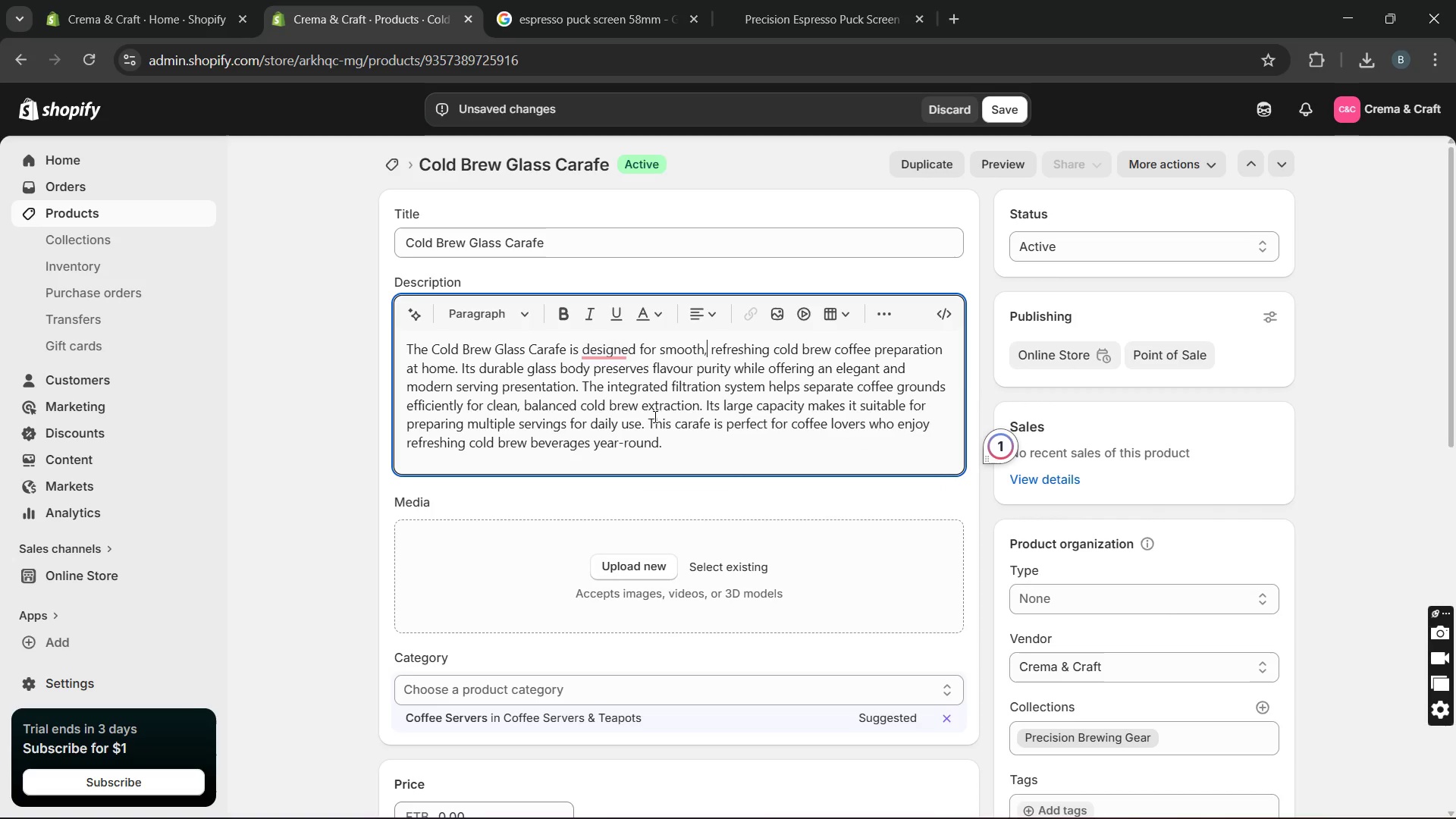 
key(Unknown)
 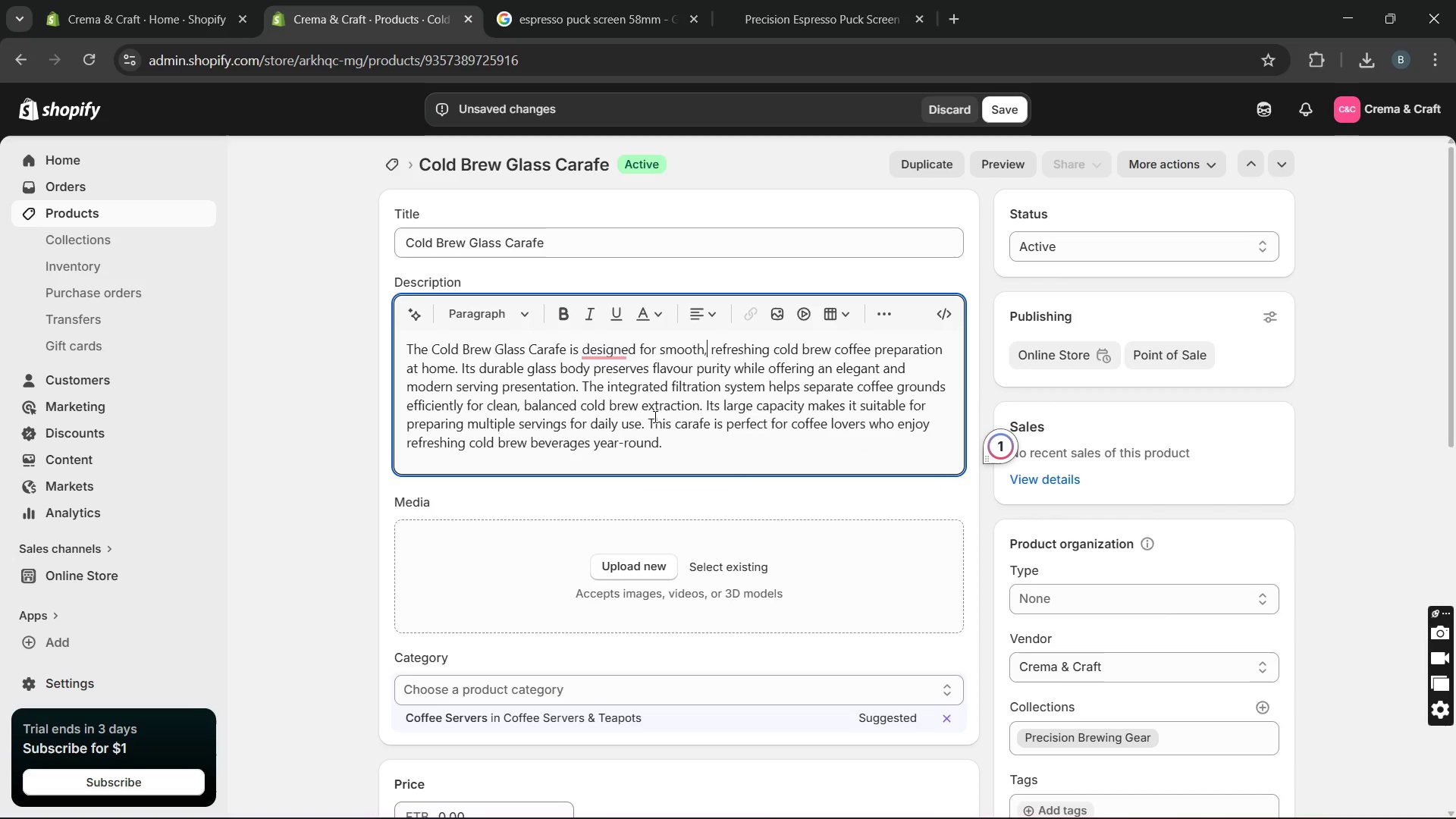 
key(Unknown)
 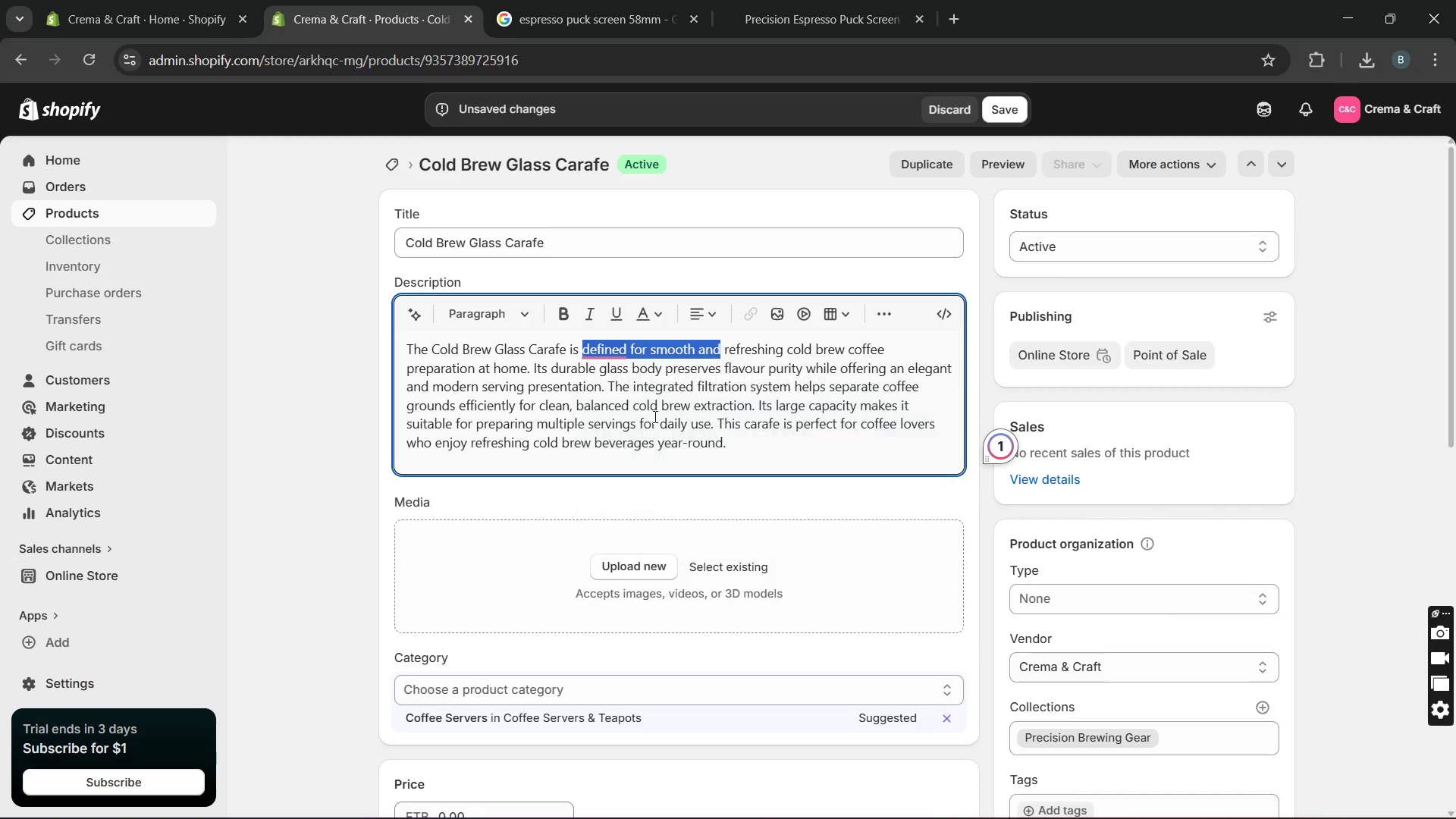 
key(Unknown)
 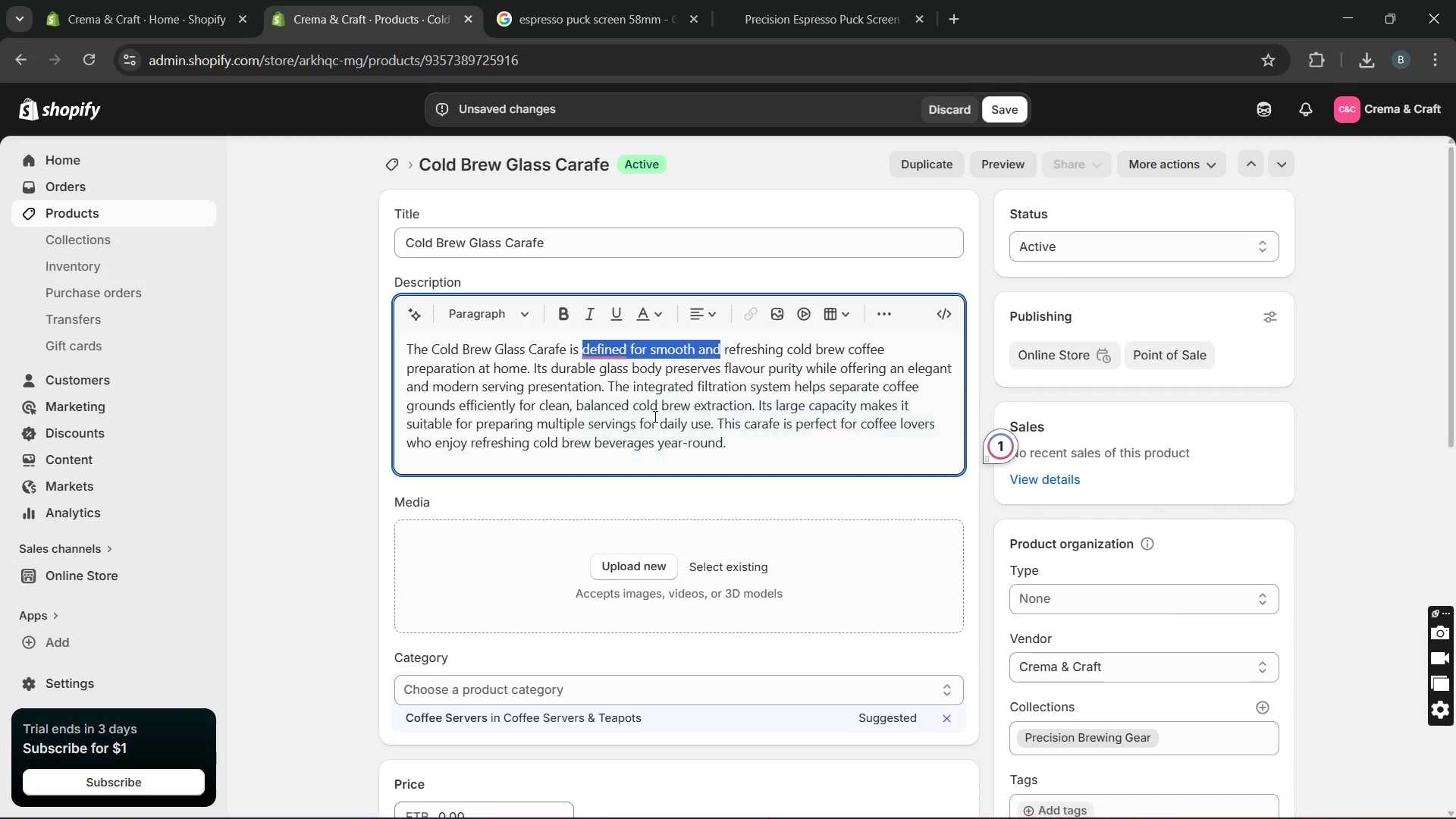 
key(Unknown)
 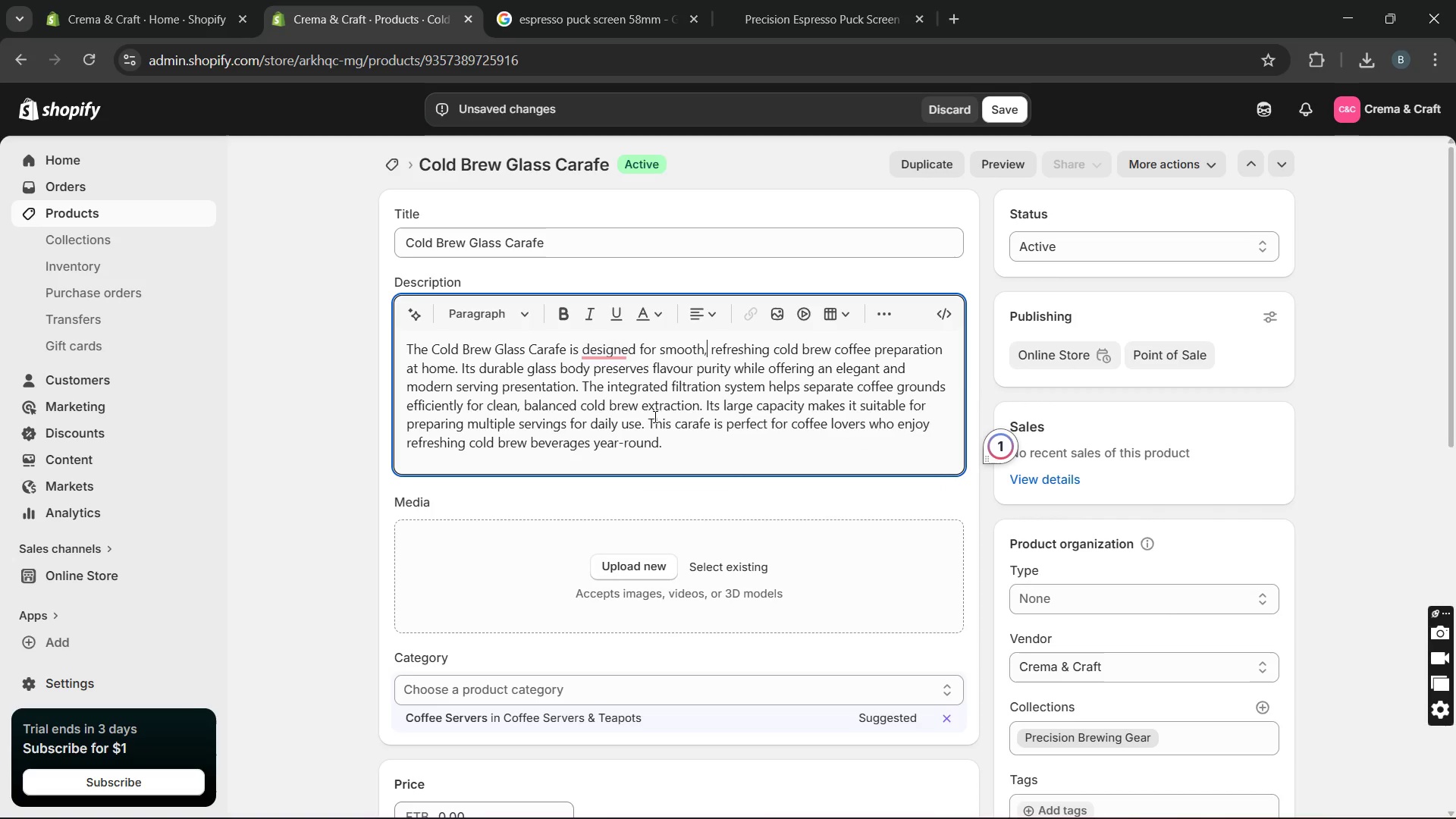 
key(Unknown)
 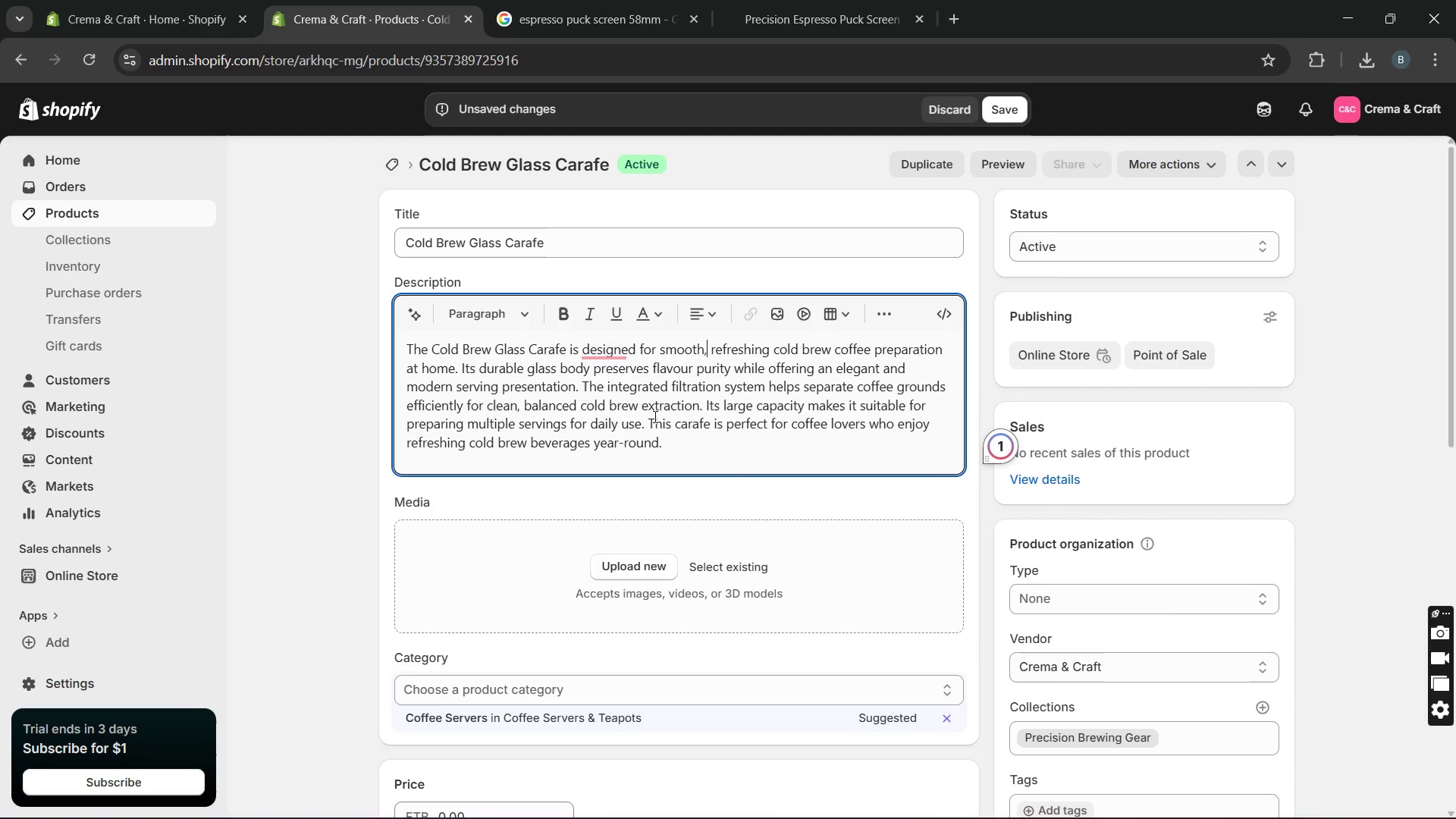 
key(Unknown)
 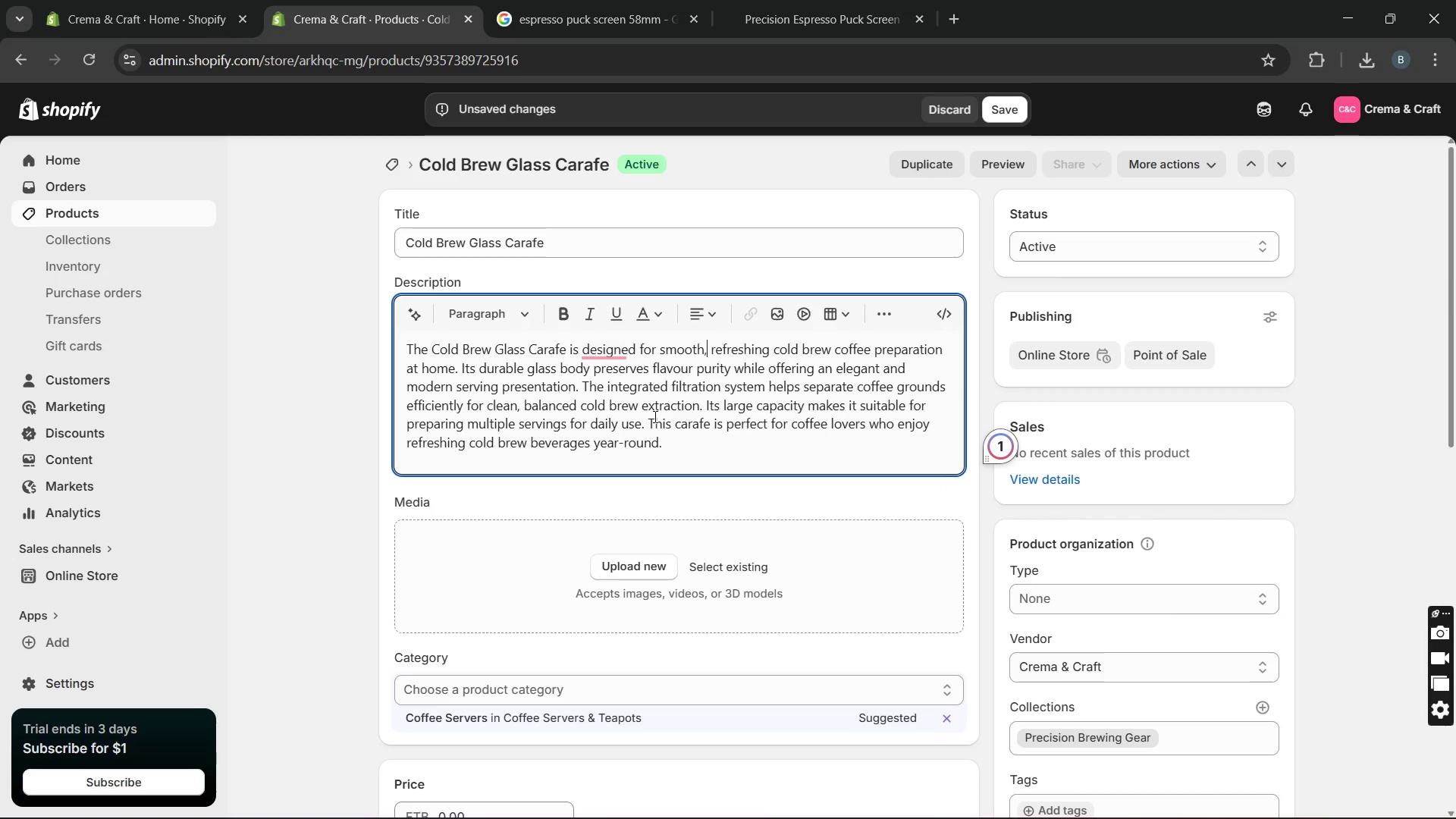 
key(Unknown)
 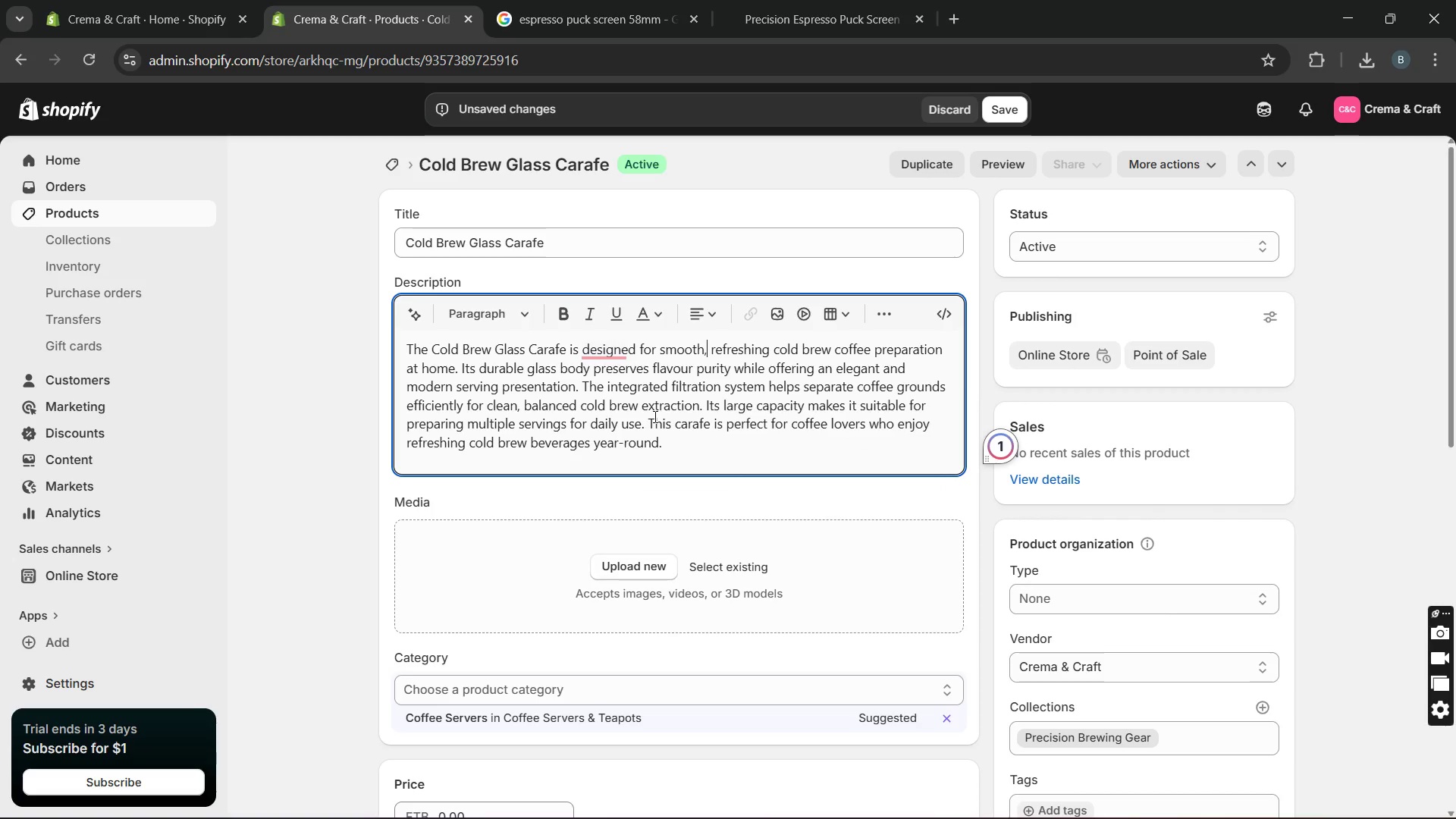 
key(Unknown)
 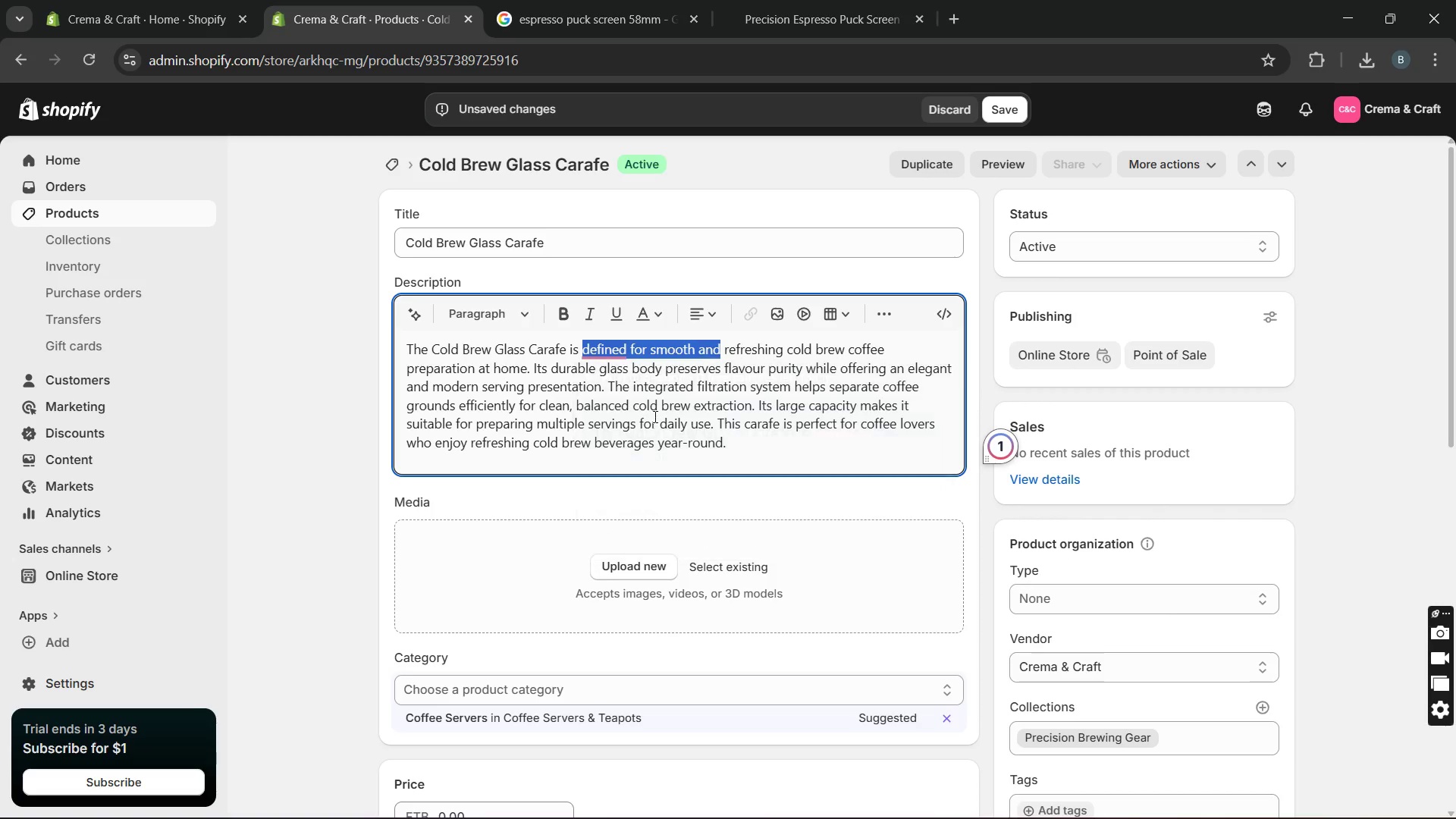 
key(Unknown)
 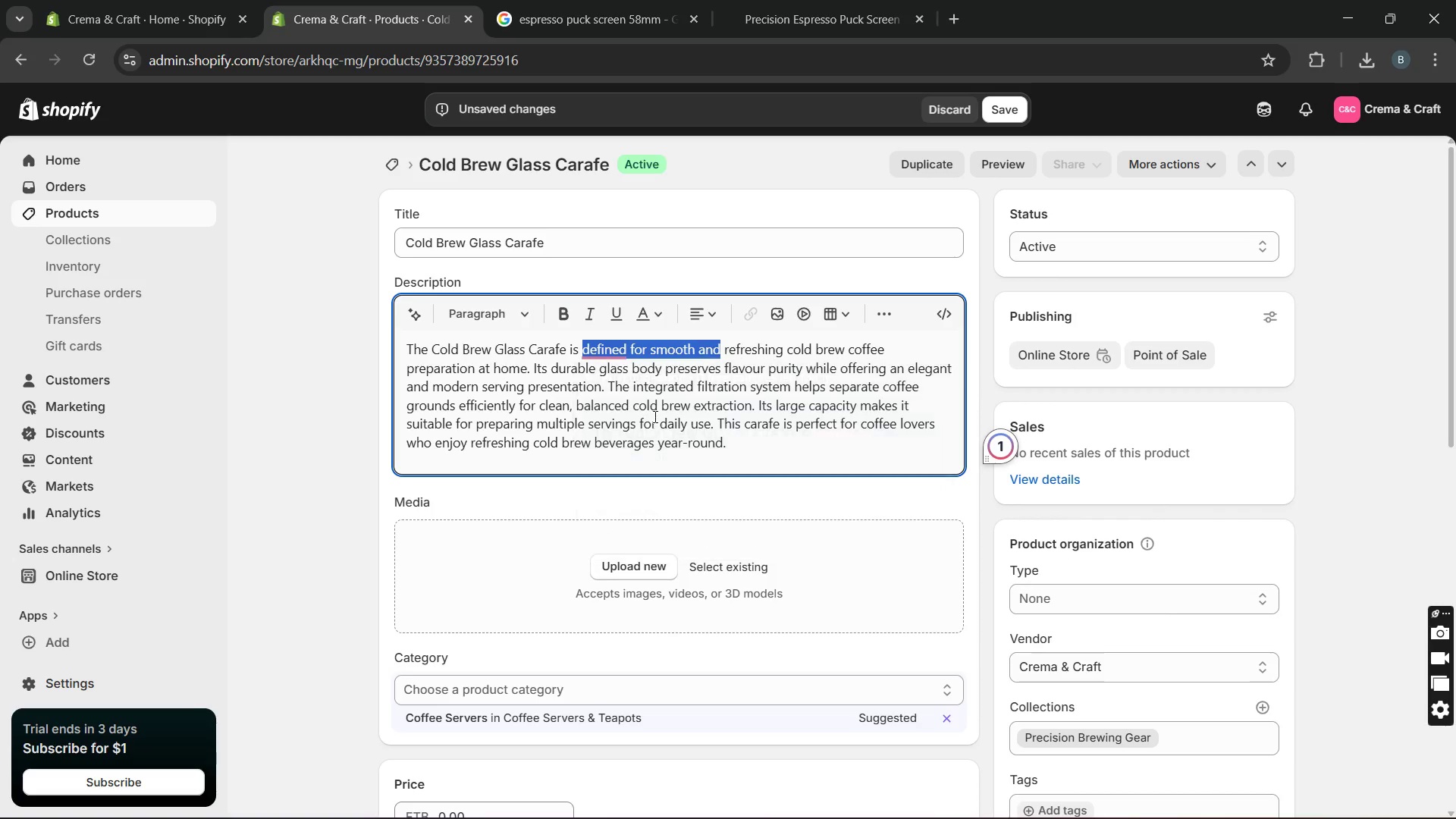 
key(Unknown)
 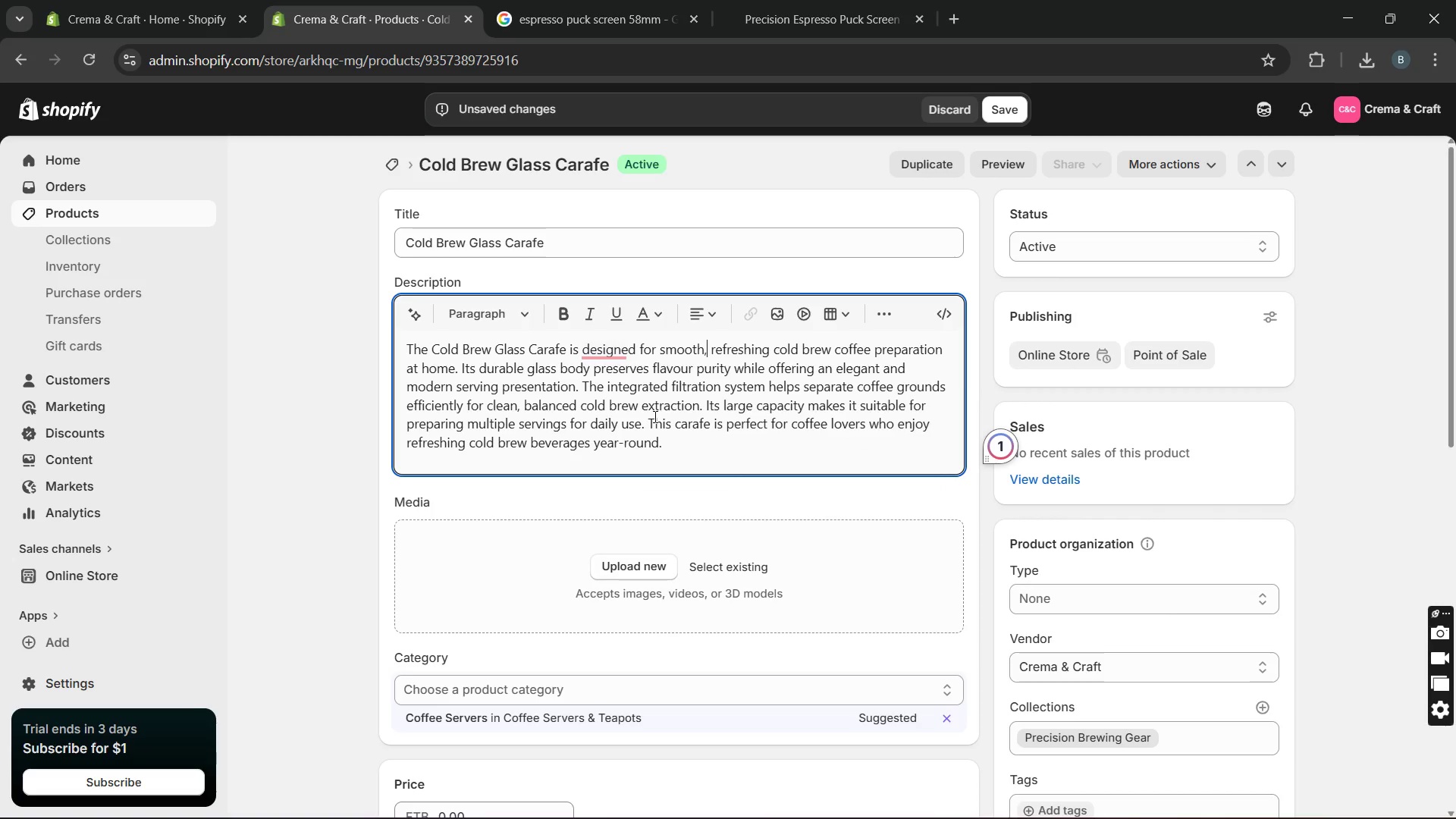 
key(Unknown)
 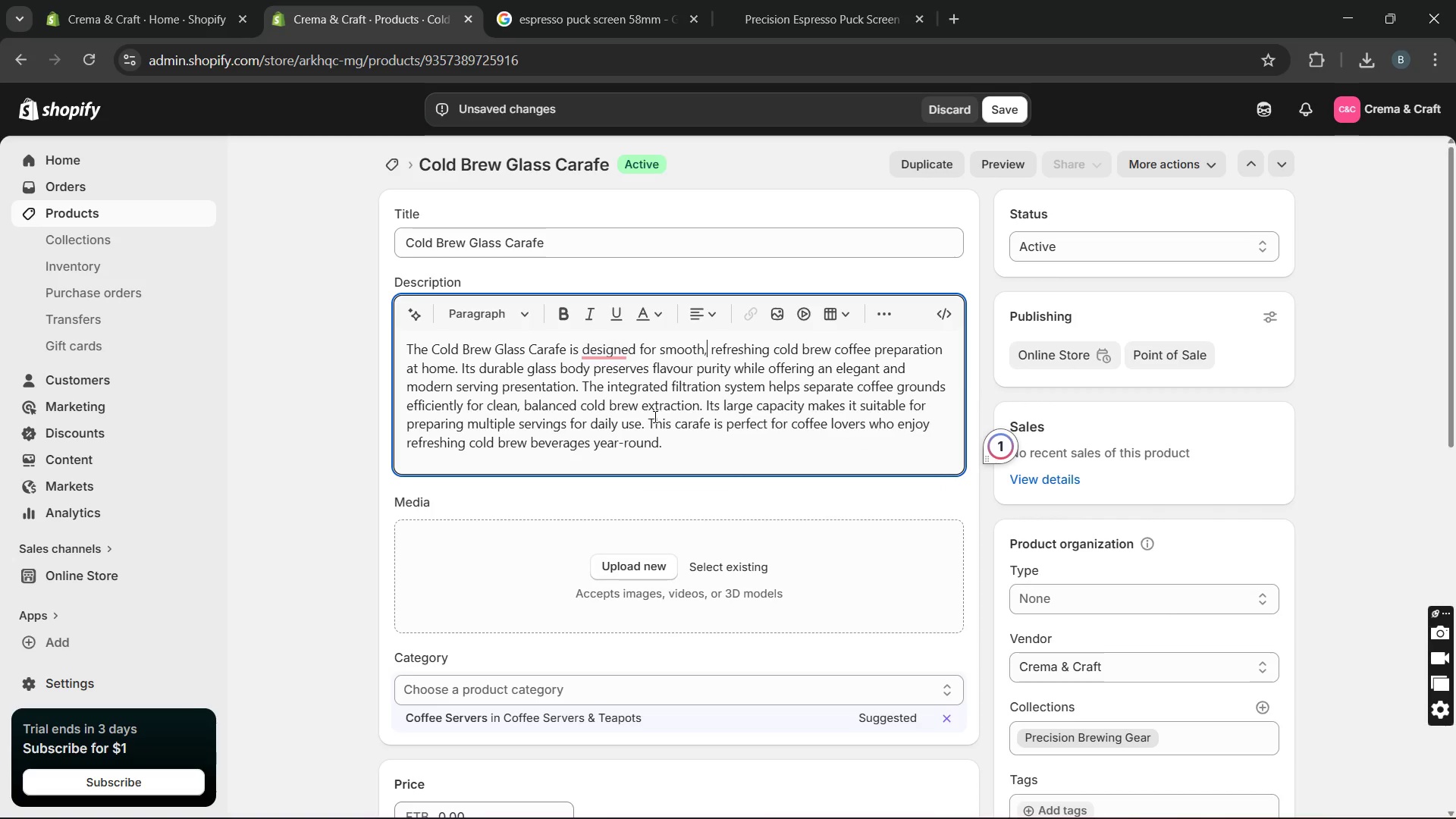 
key(Unknown)
 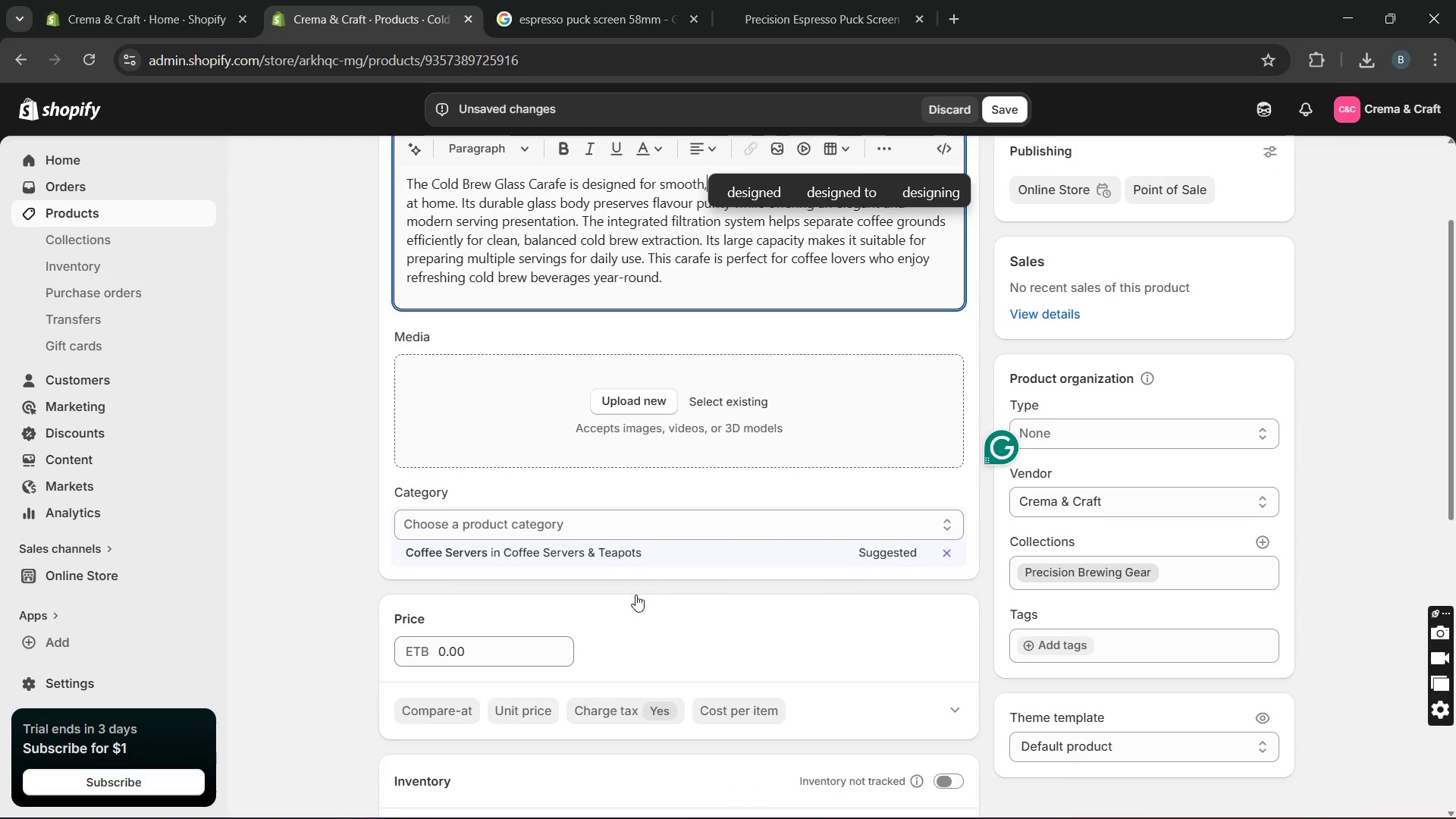 
key(Unknown)
 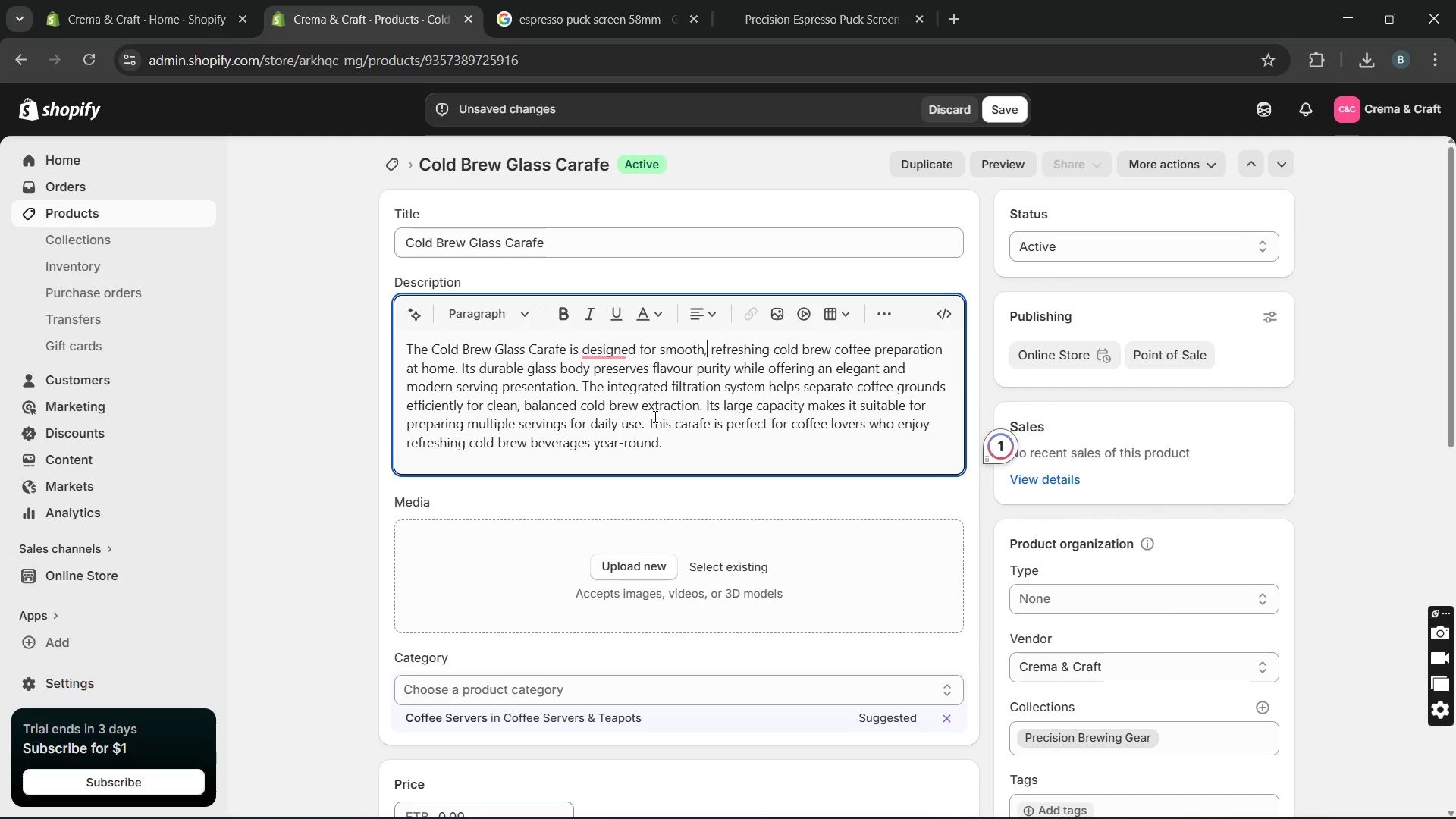 
key(Unknown)
 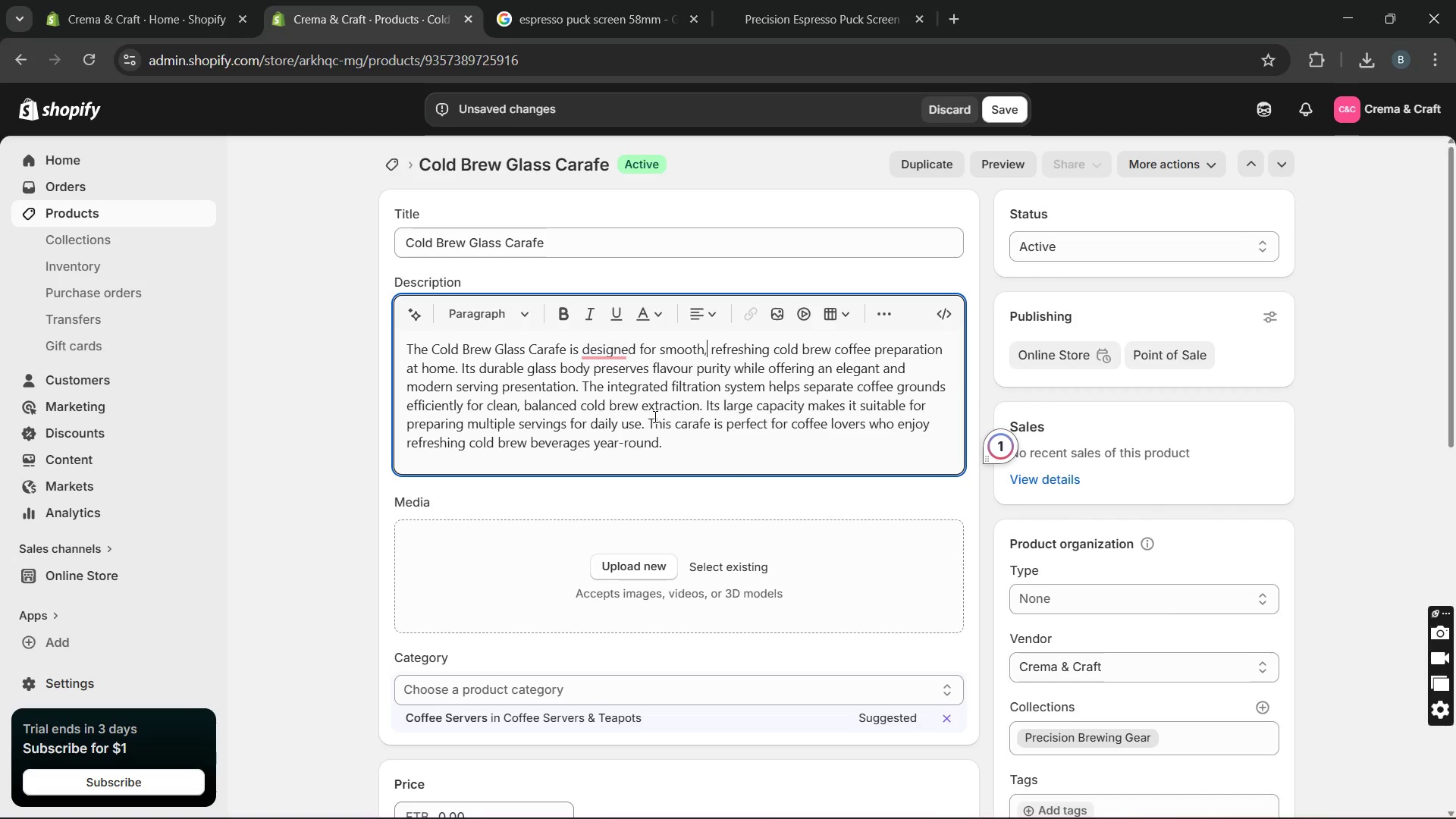 
wait(10.77)
 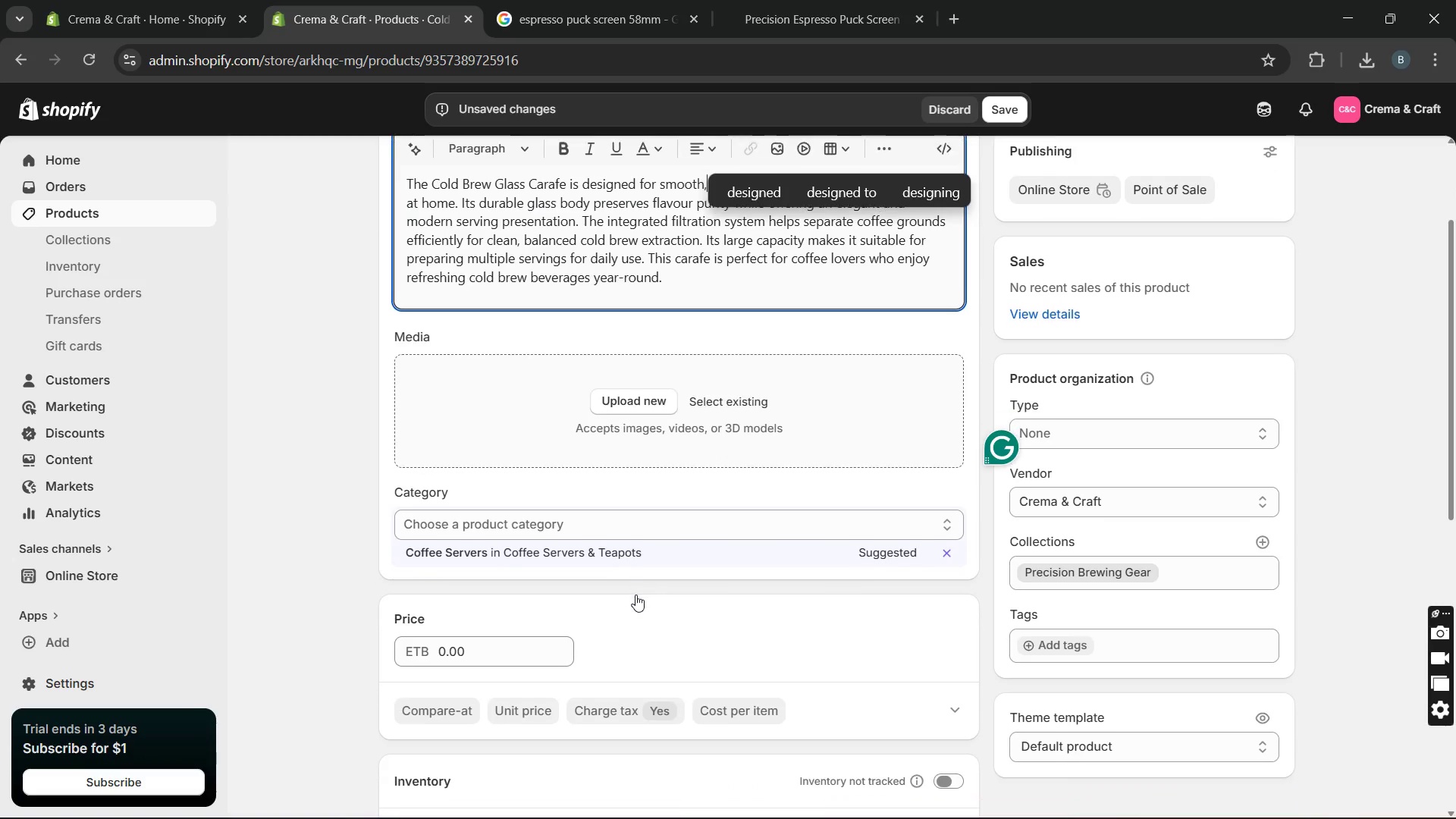 
left_click([943, 391])
 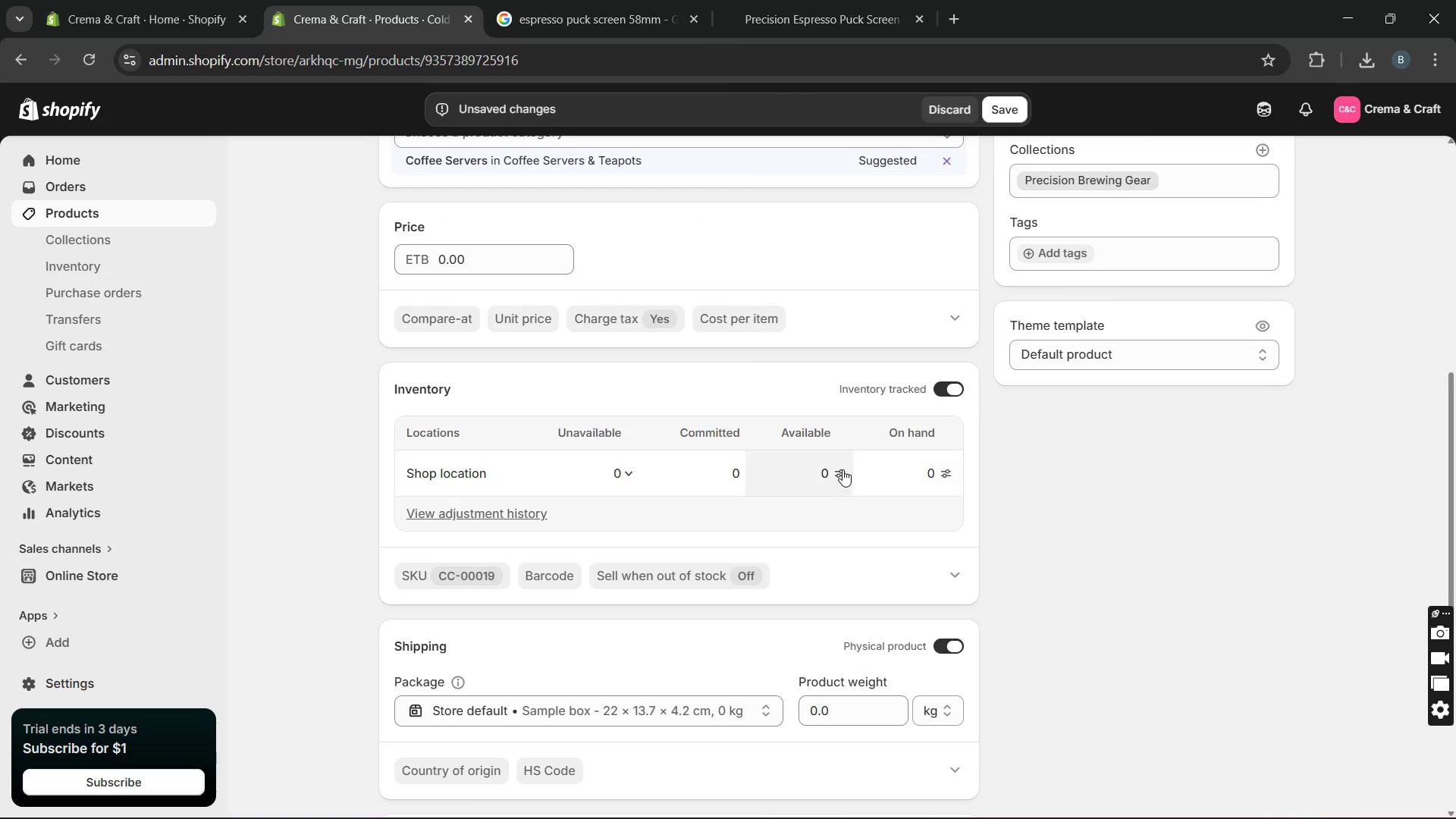 
left_click([836, 469])
 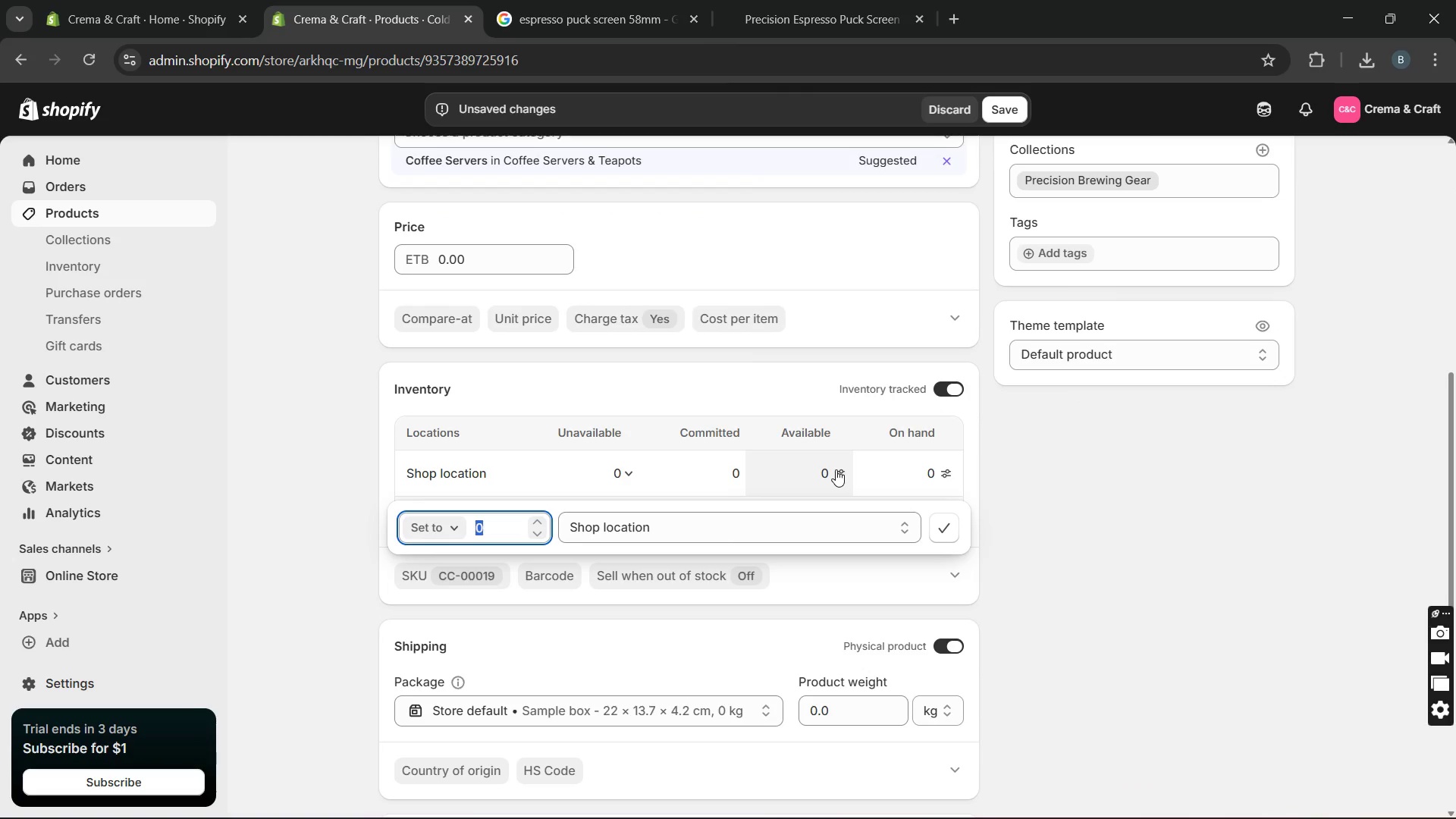 
type(14)
key(Backspace)
type(5)
 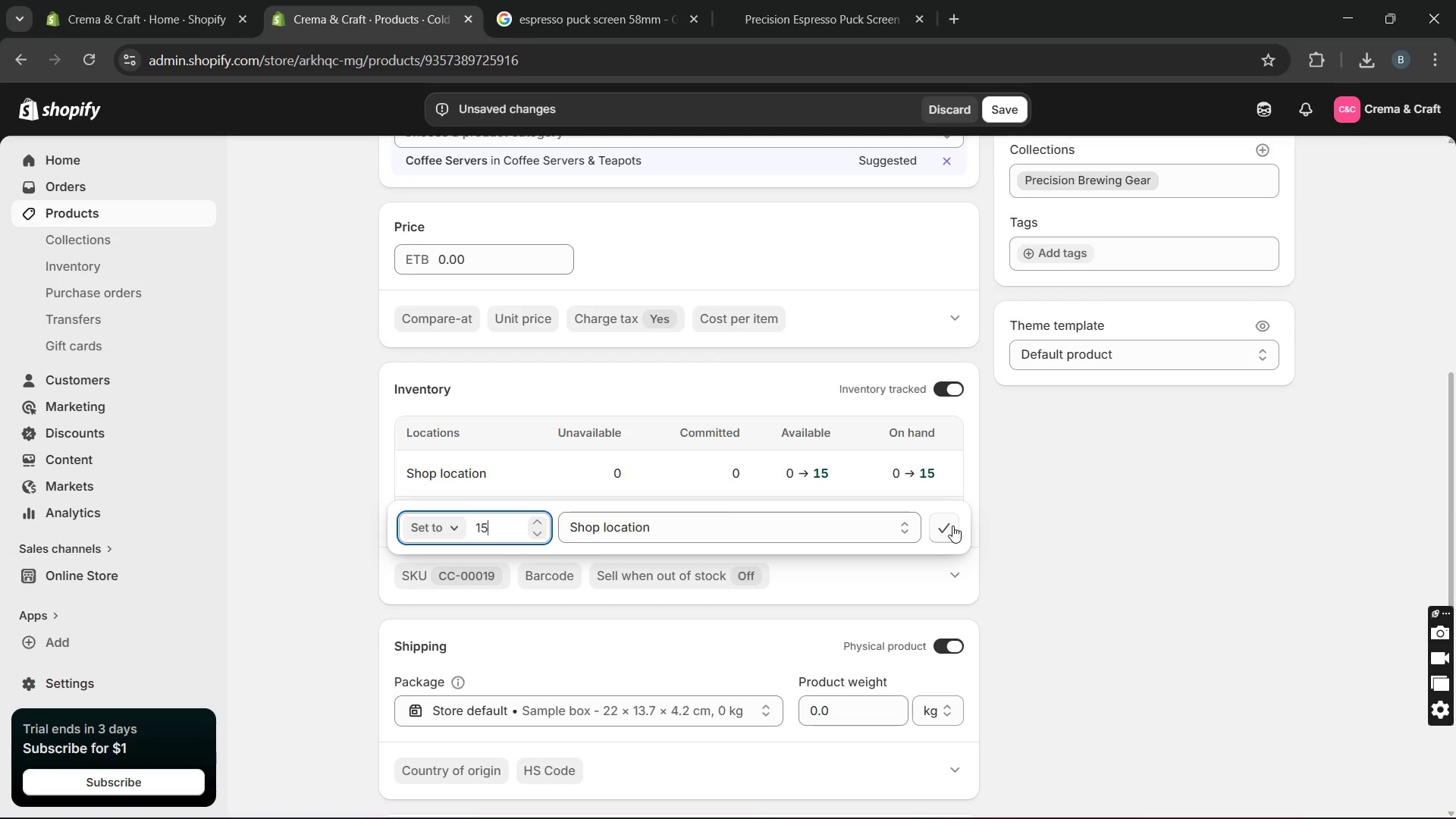 
left_click([947, 526])
 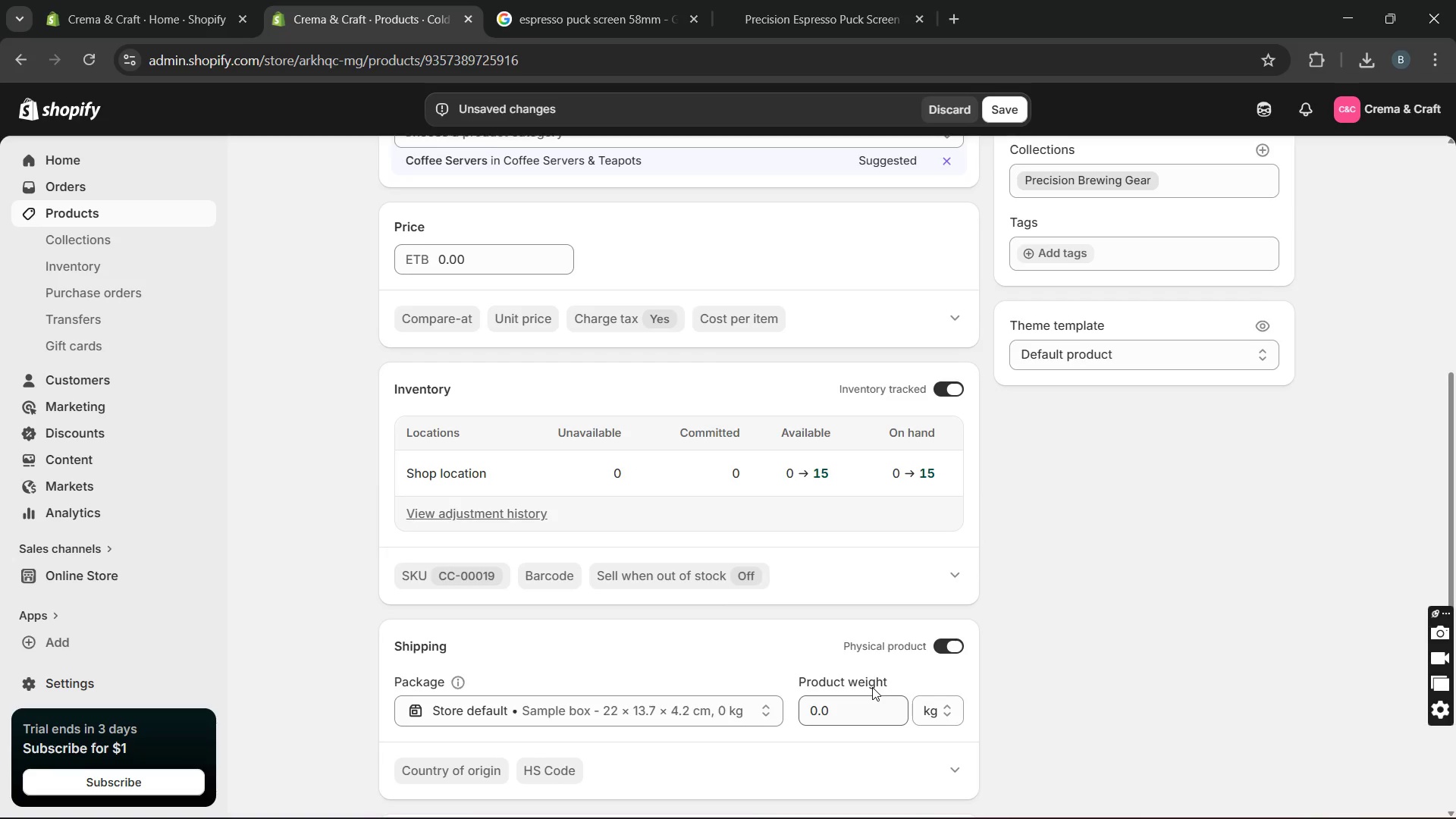 
wait(11.56)
 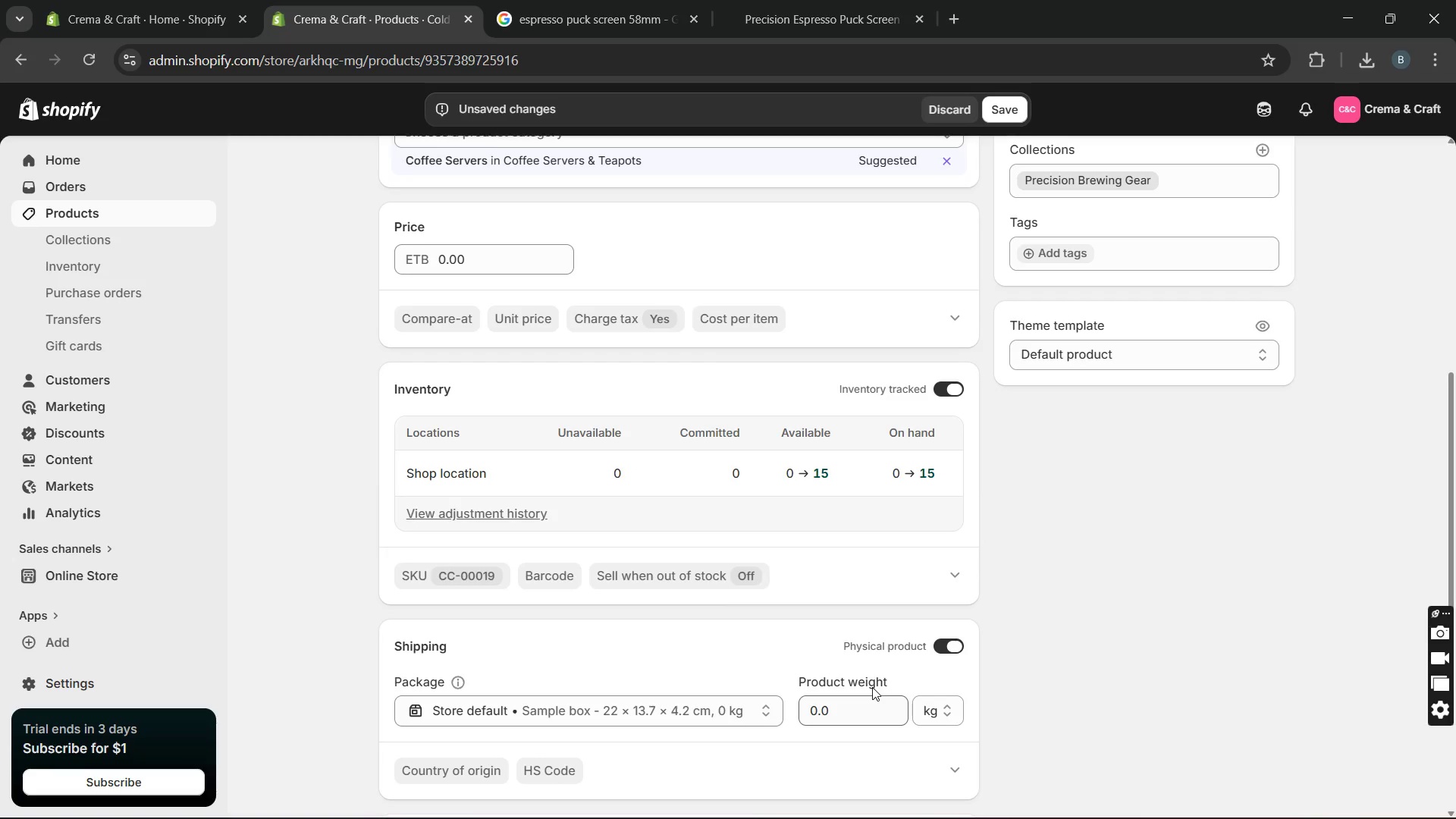 
left_click([955, 643])
 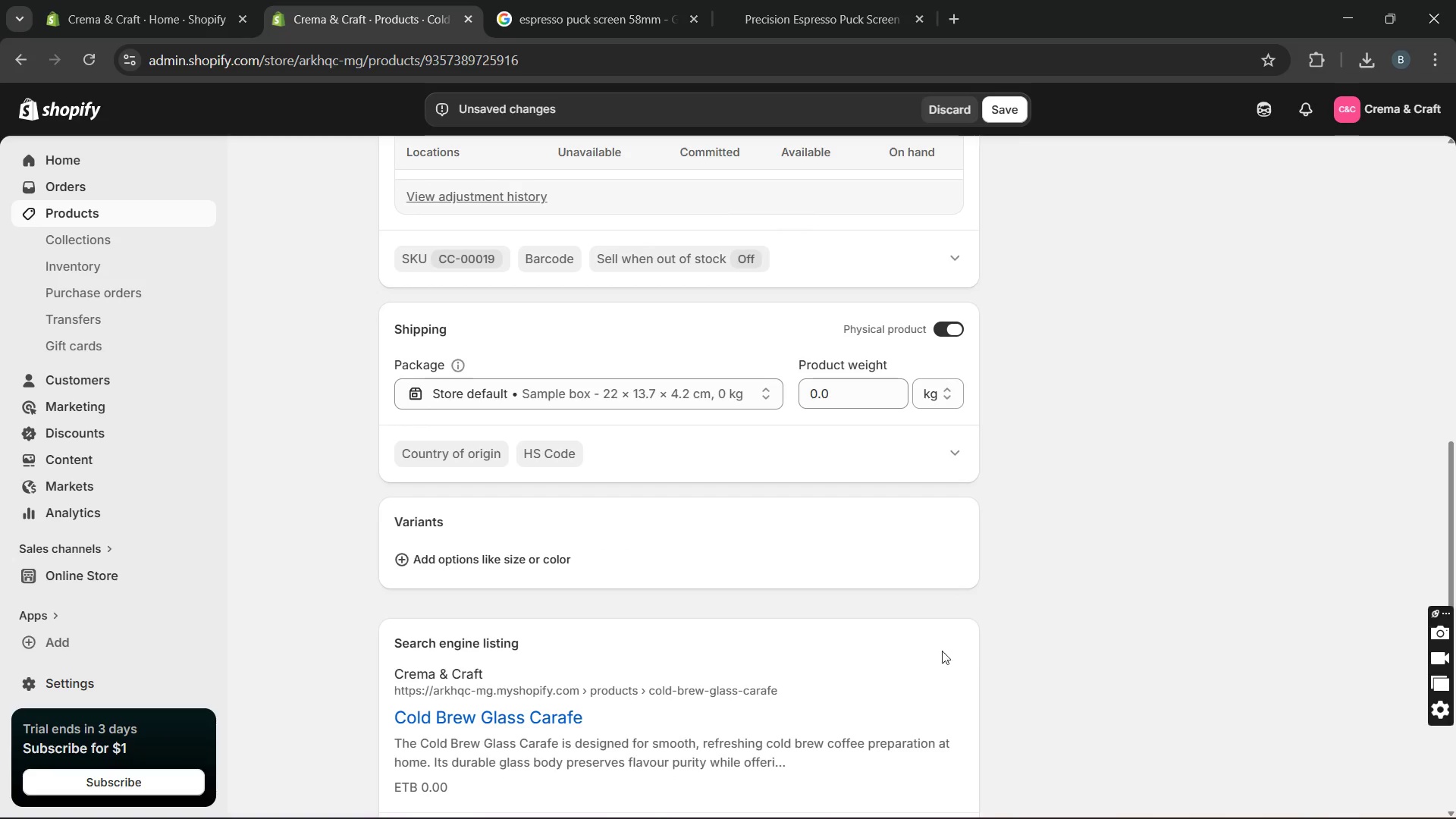 
mouse_move([880, 664])
 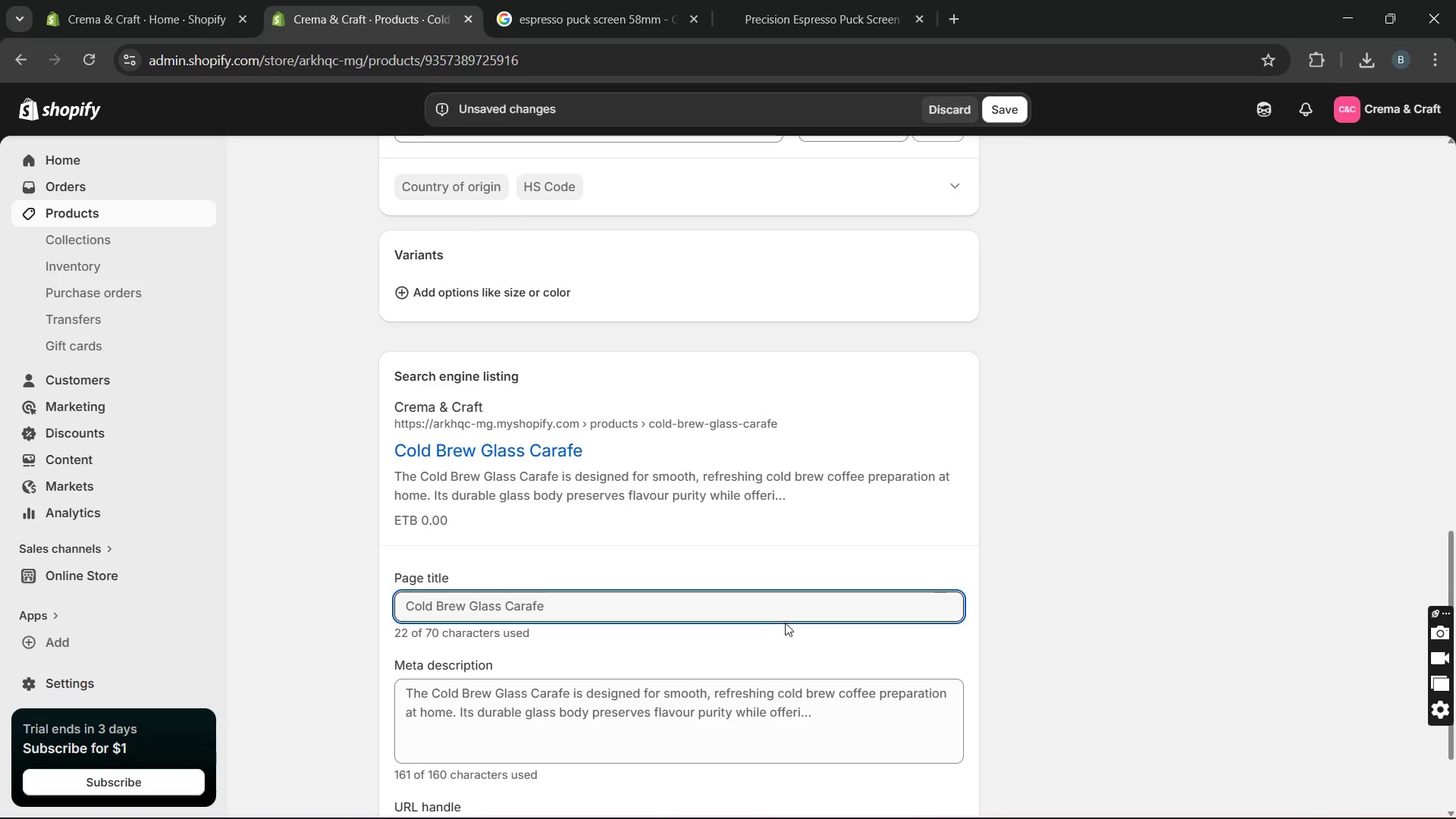 
left_click([785, 623])
 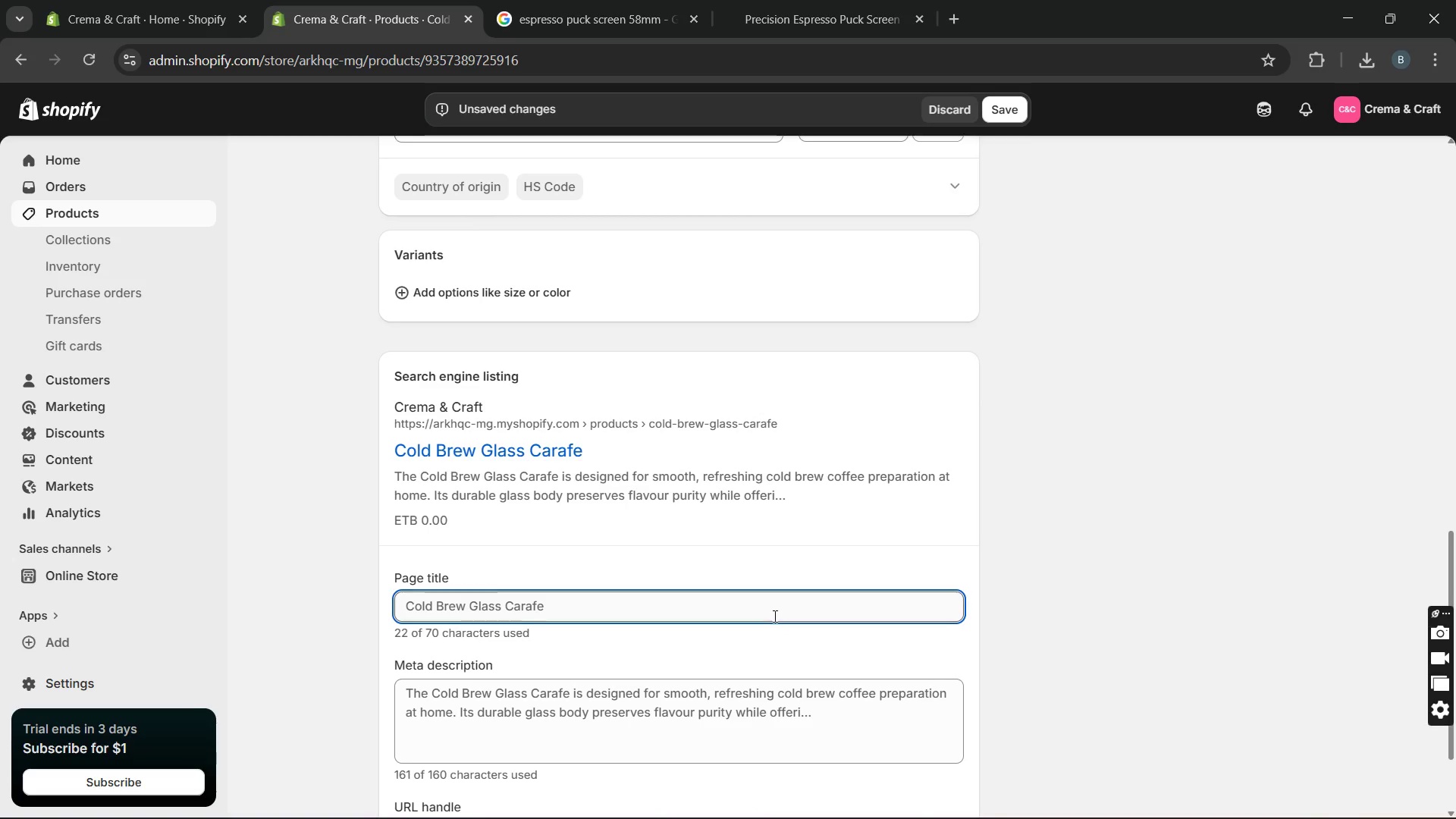 
left_click([774, 616])
 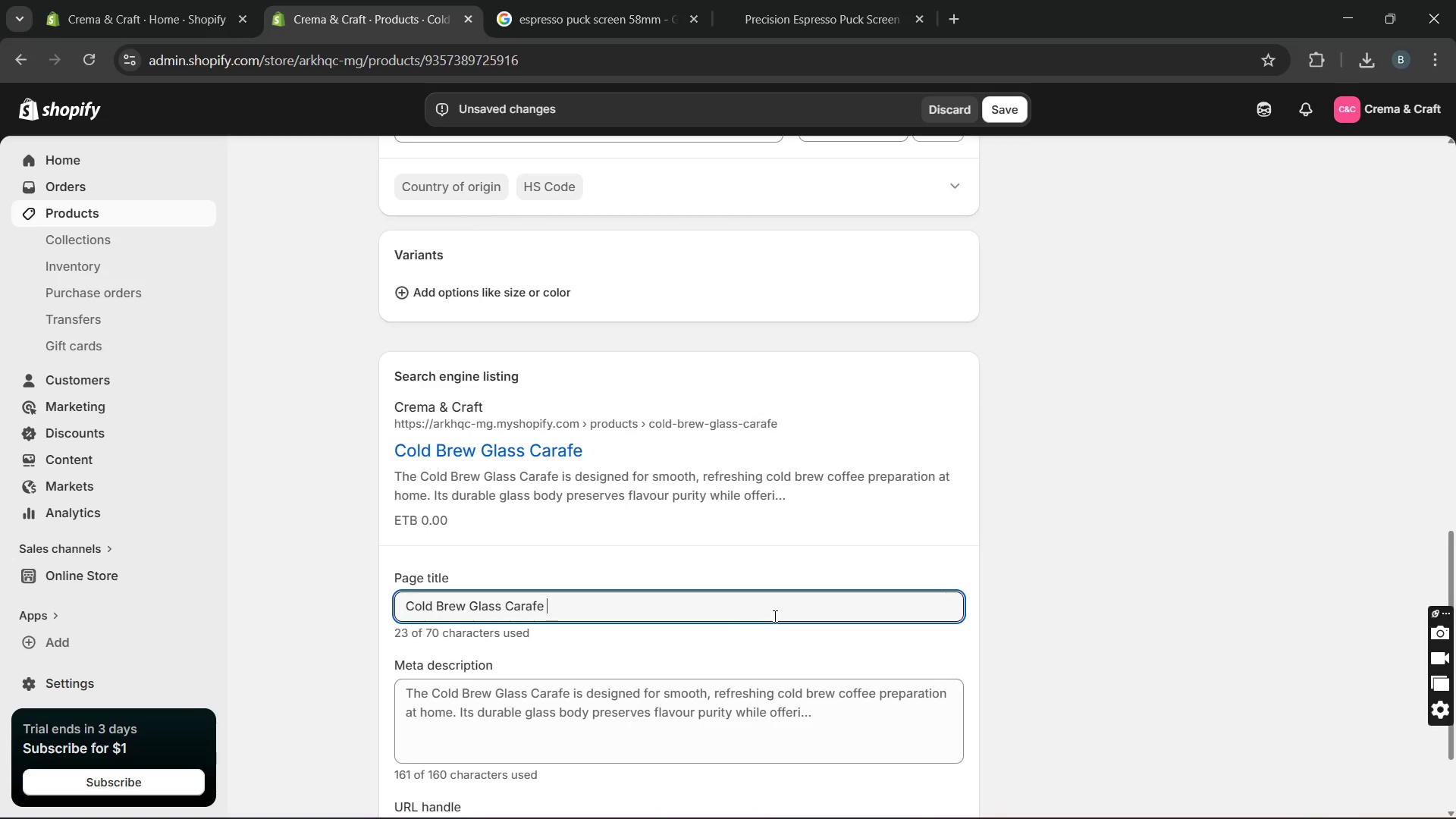 
type( [Break] Elgant Coffee Brewer)
 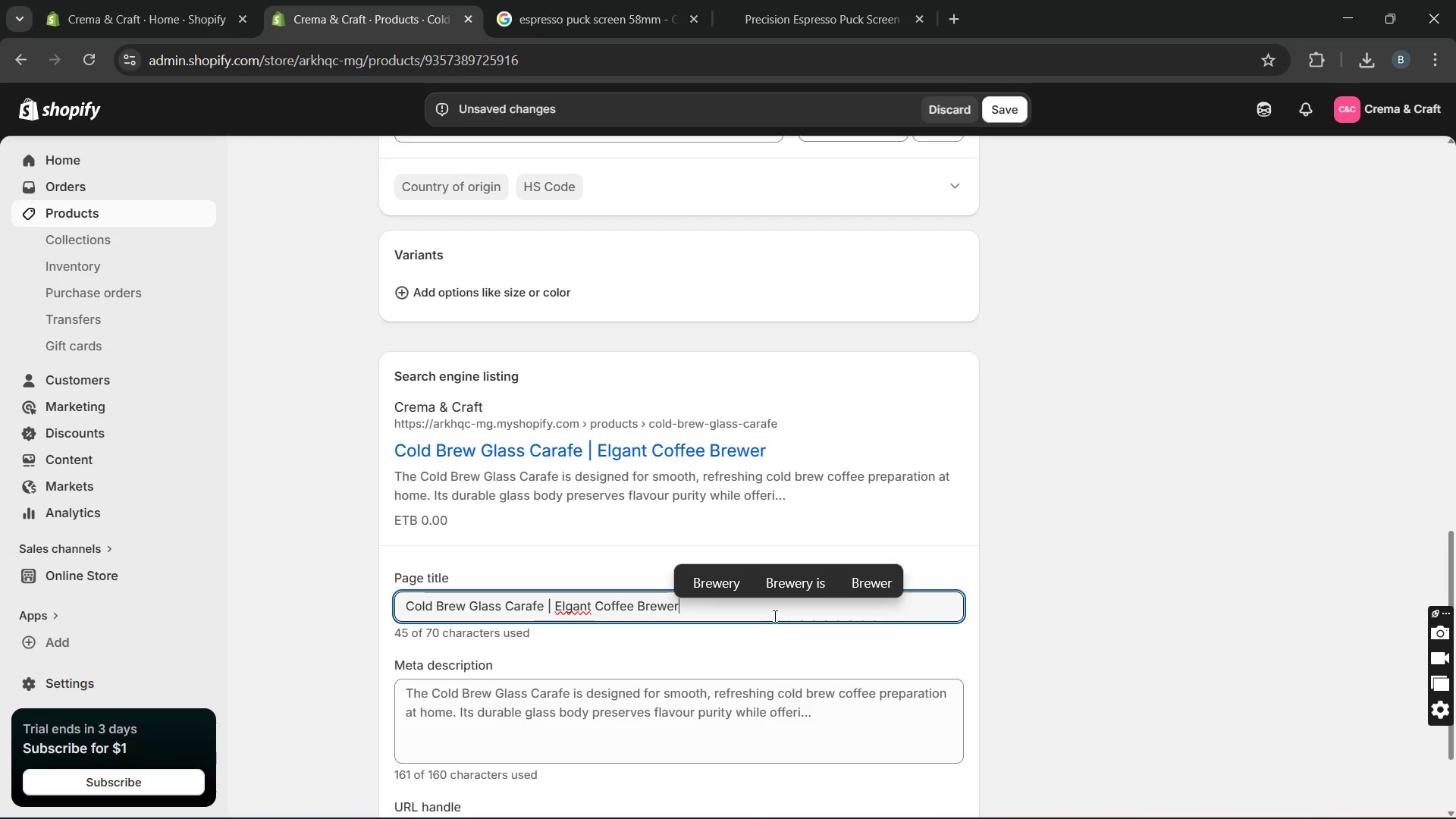 
left_click([566, 607])
 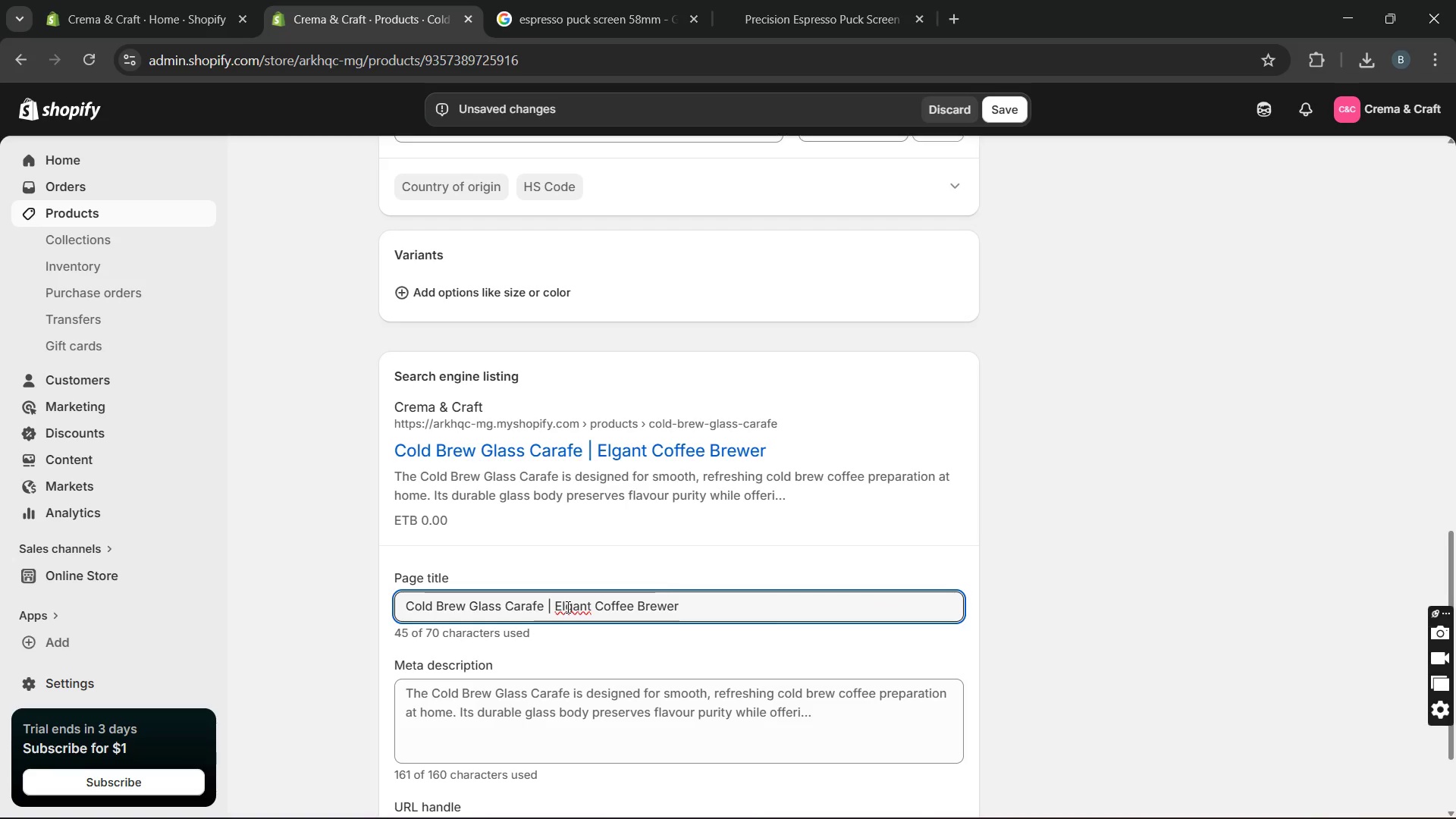 
key(E)
 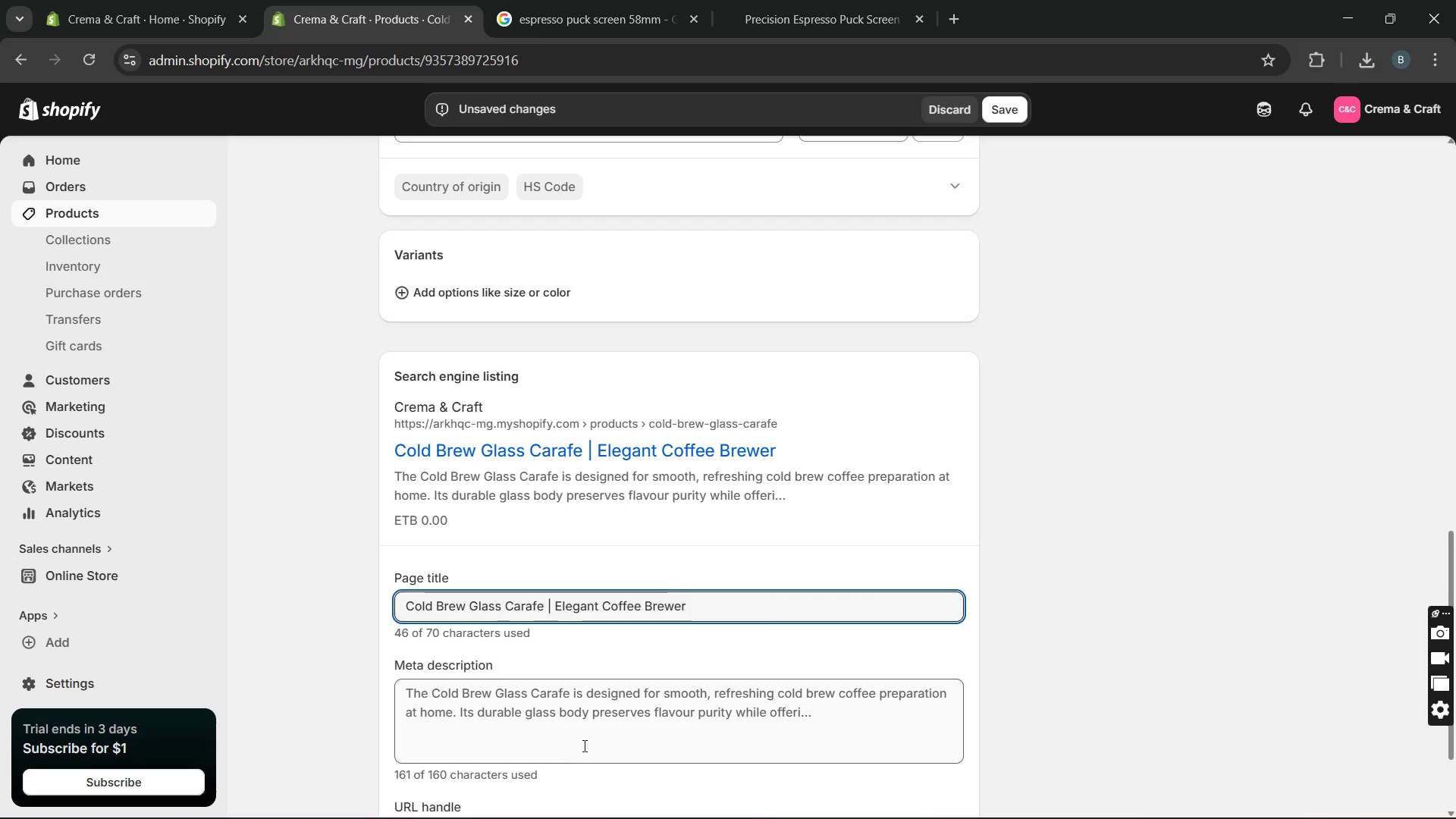 
double_click([582, 747])
 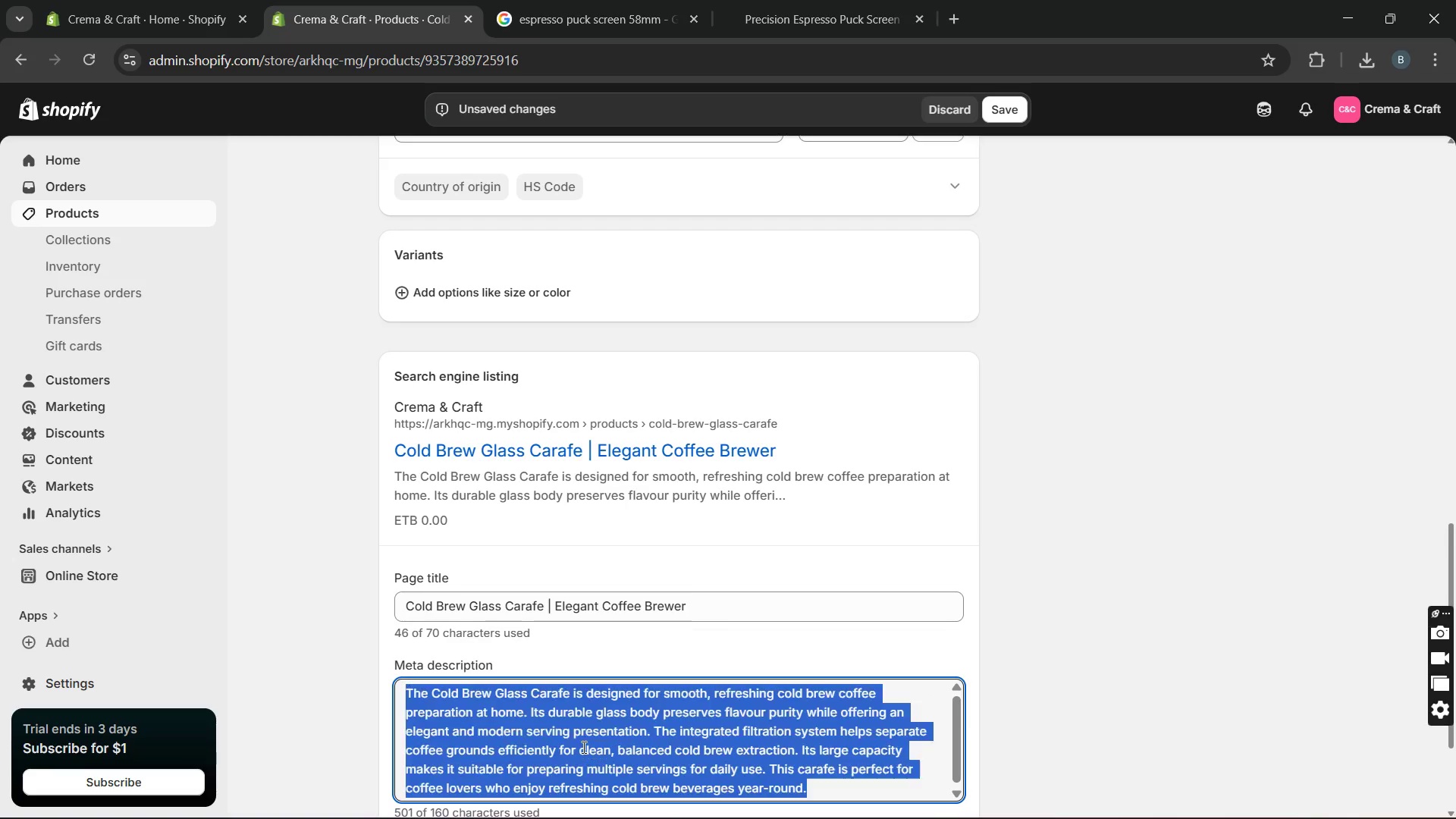 
triple_click([582, 747])
 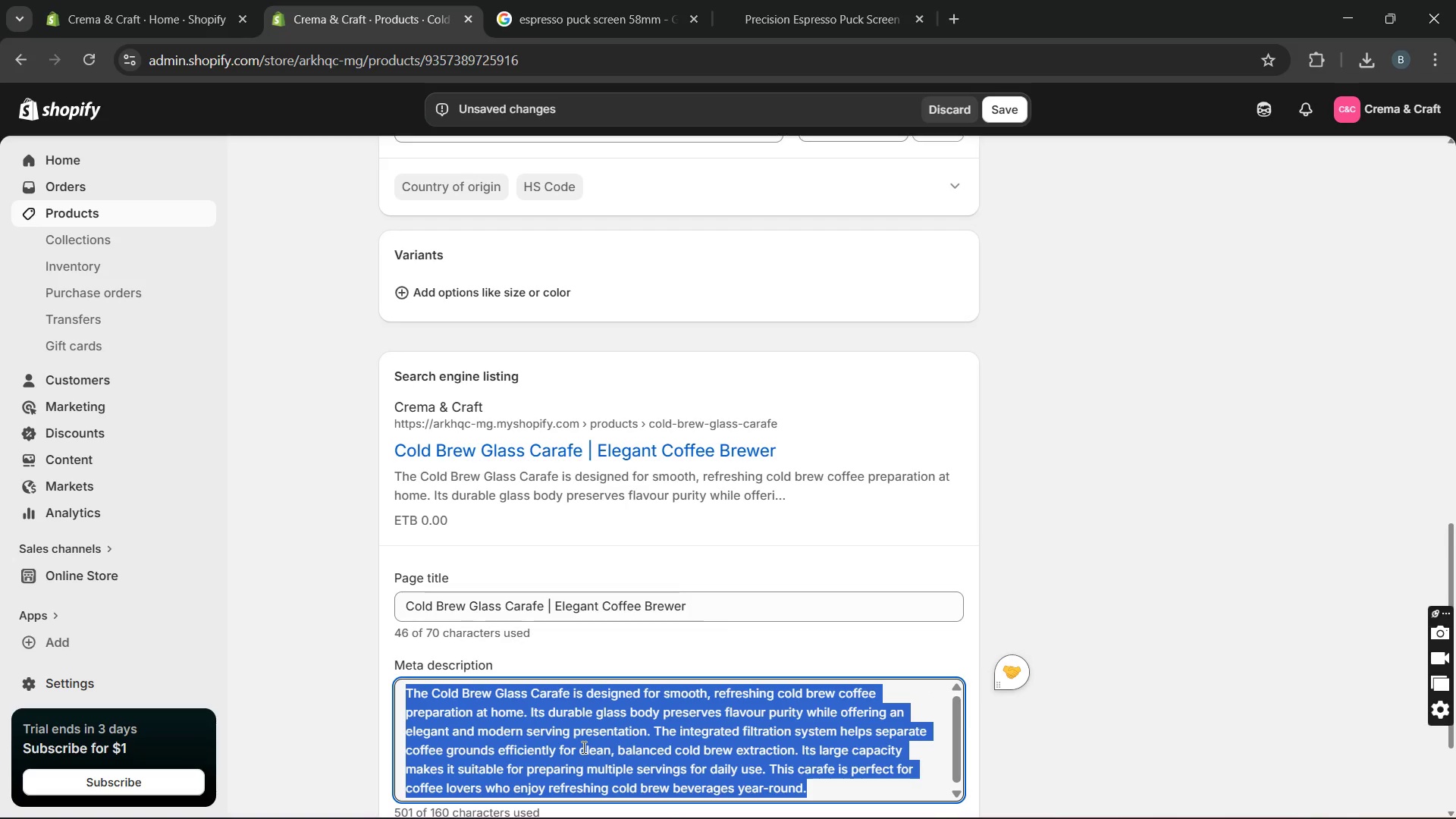 
wait(5.41)
 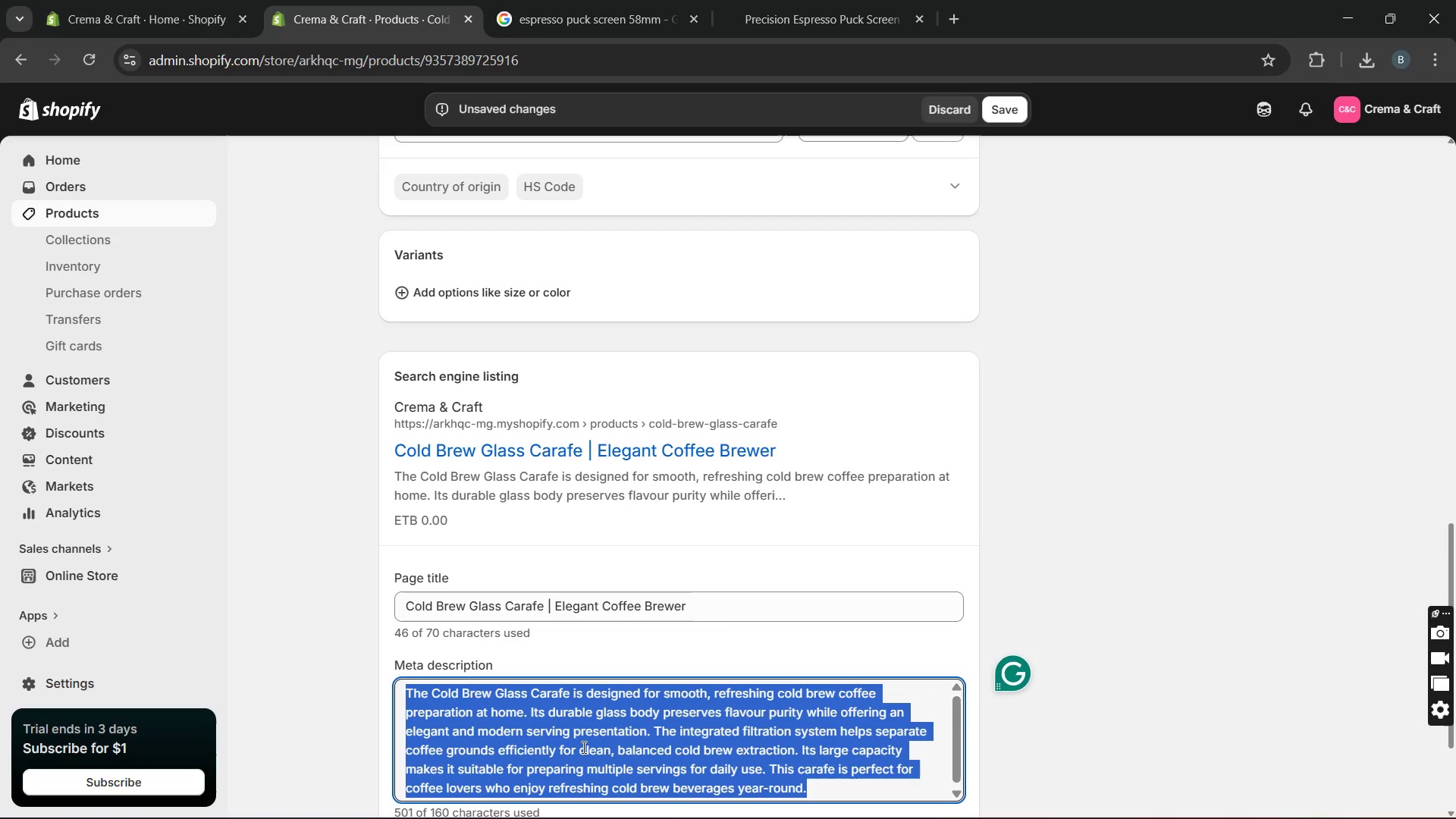 
type(PREPARE)
key(Backspace)
key(Backspace)
key(Backspace)
key(Backspace)
key(Backspace)
key(Backspace)
type(repare refreshing cold brew coffee using the cold brew glass carafe with durable filitarion design. Buy now for smooth flavour.)
 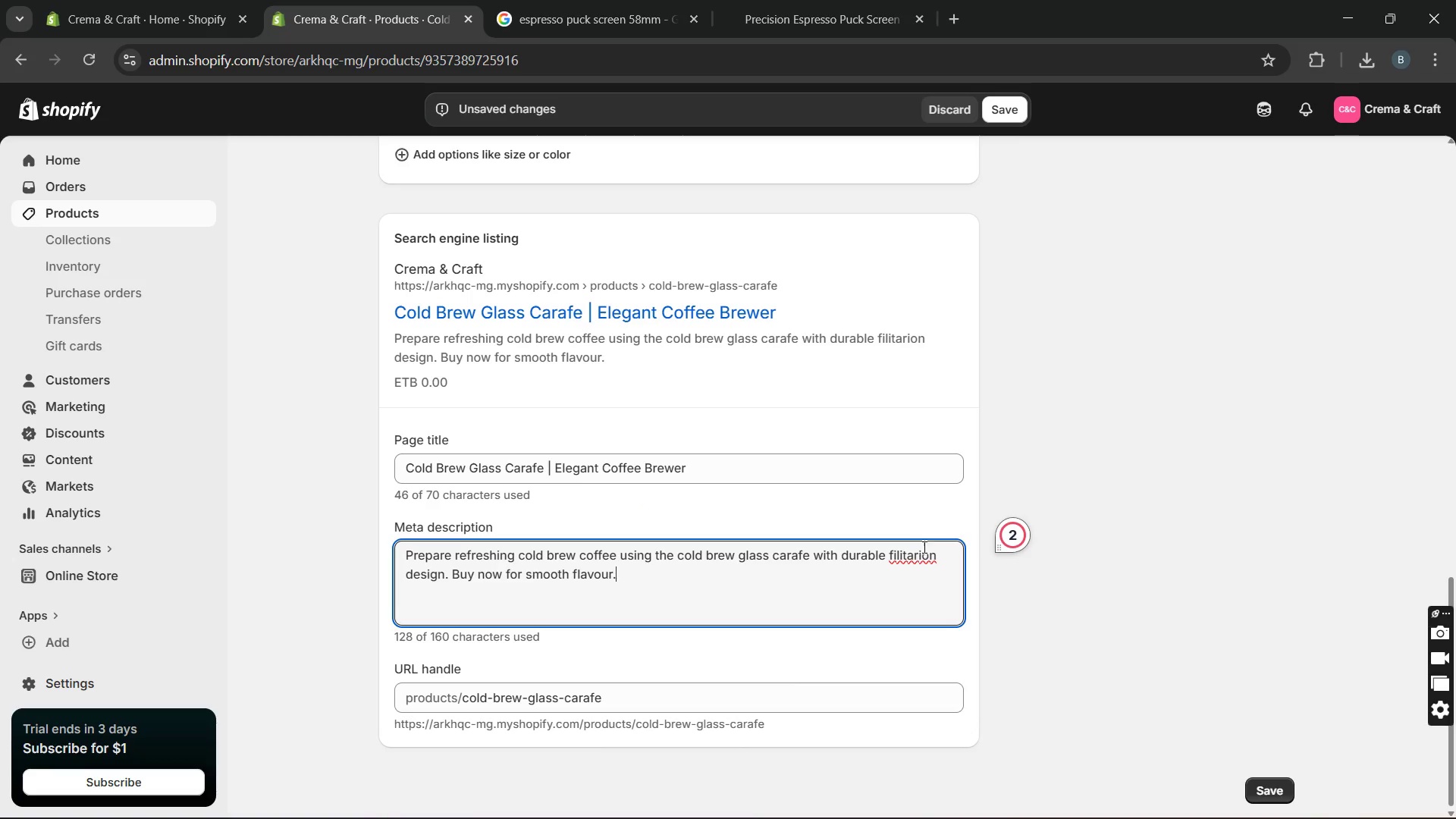 
wait(7.27)
 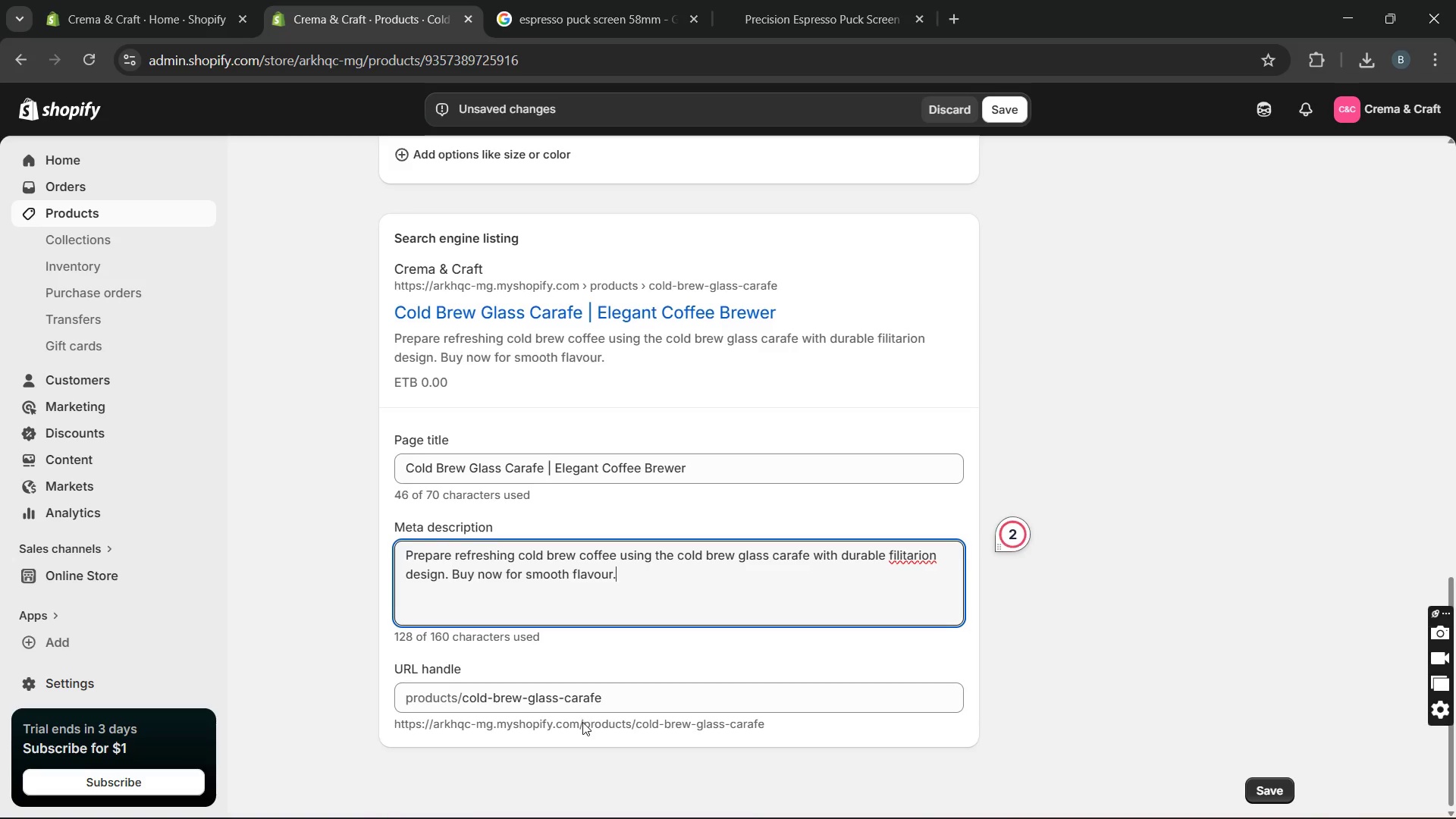 
double_click([908, 555])
 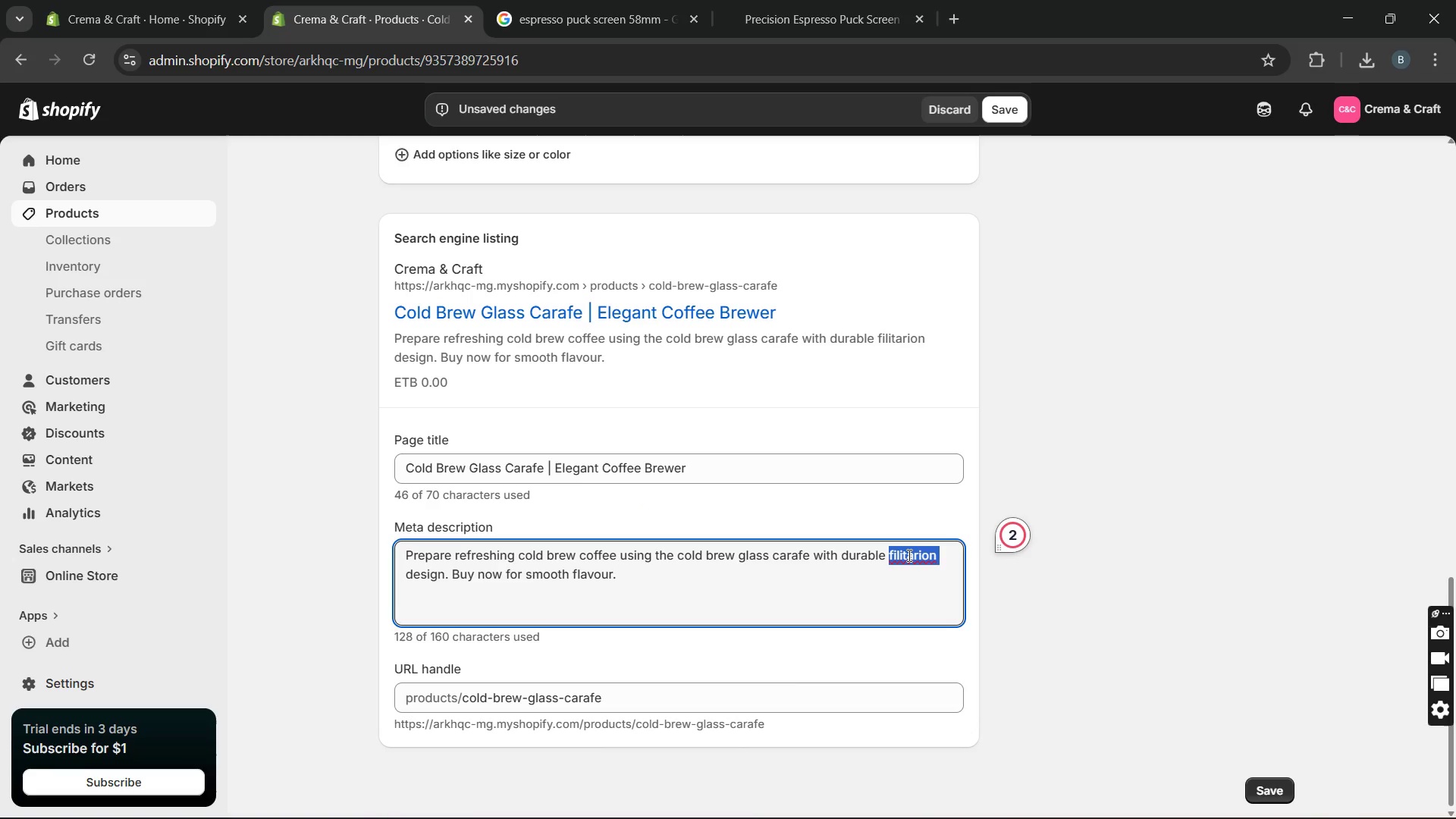 
type(filtration )
 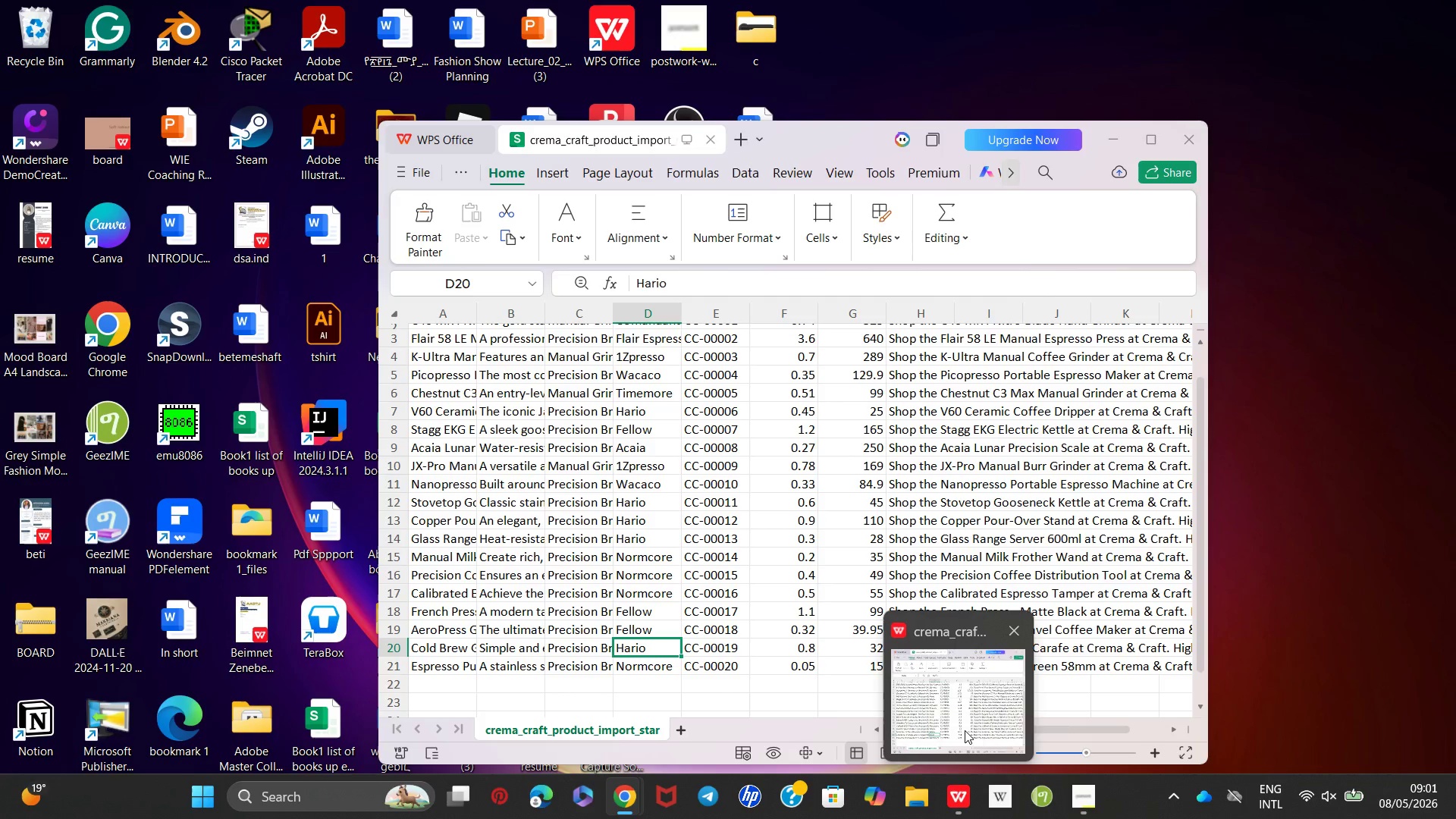 
wait(15.53)
 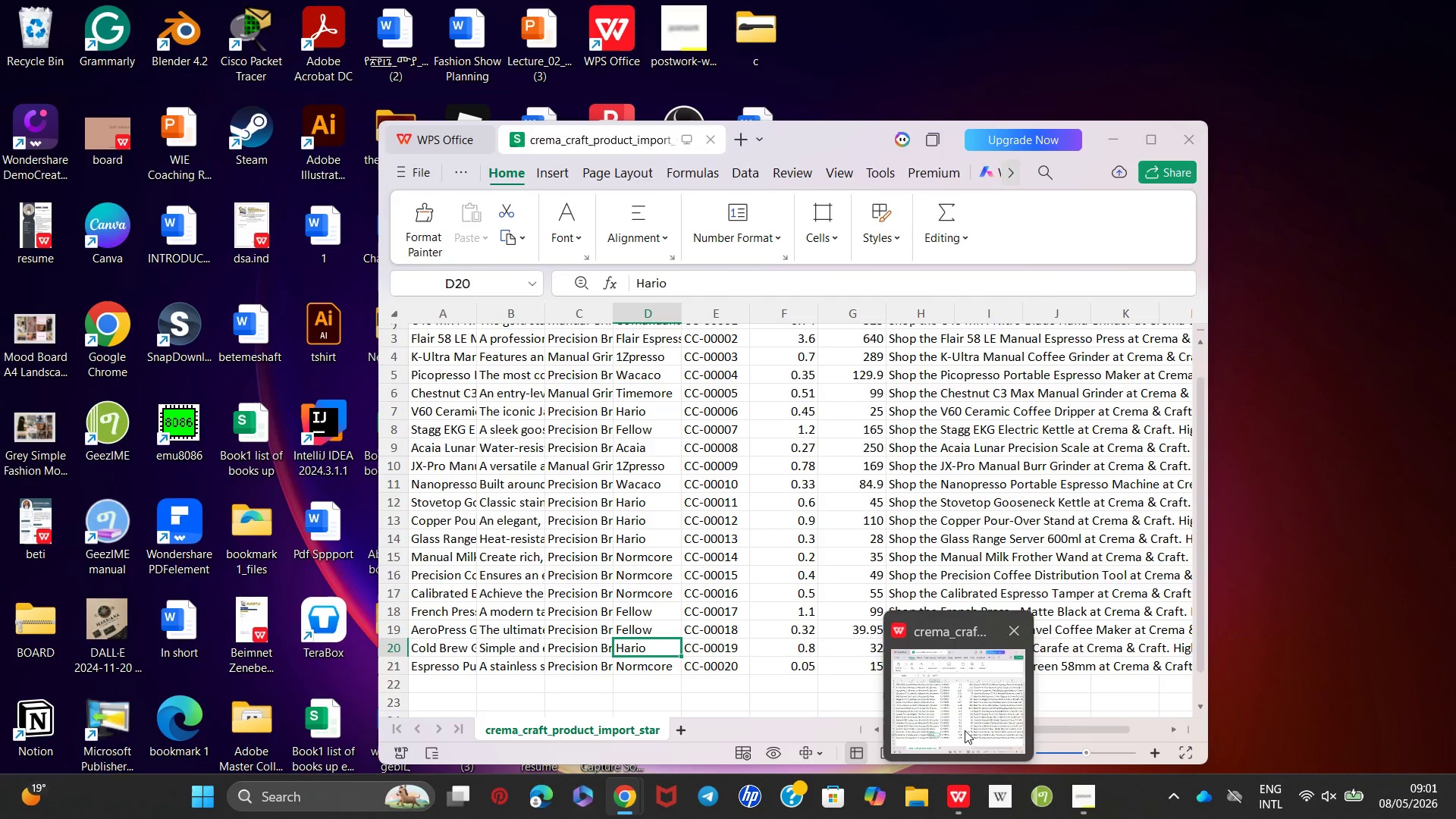 
left_click([965, 726])
 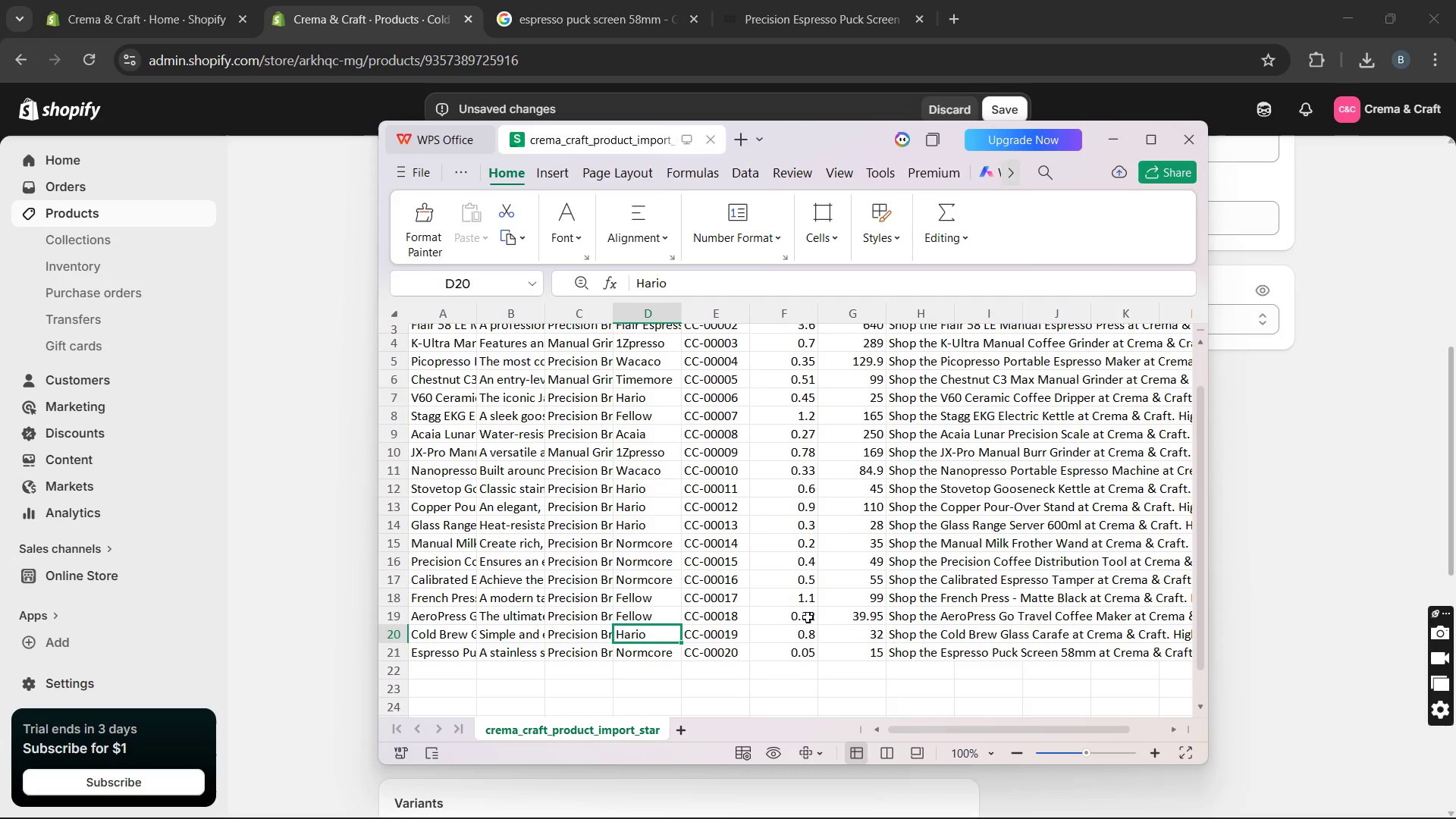 
wait(7.0)
 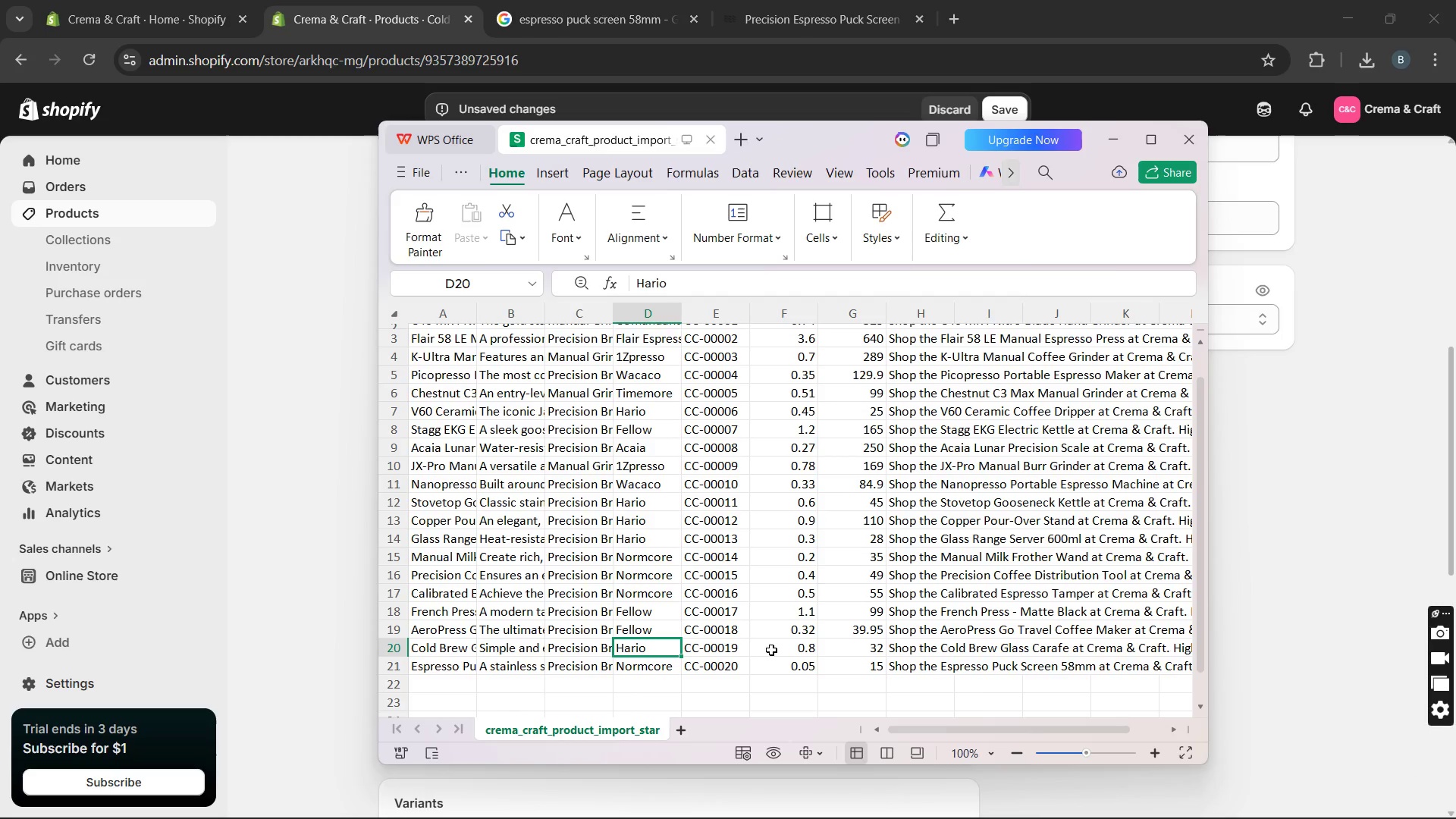 
left_click([1246, 564])
 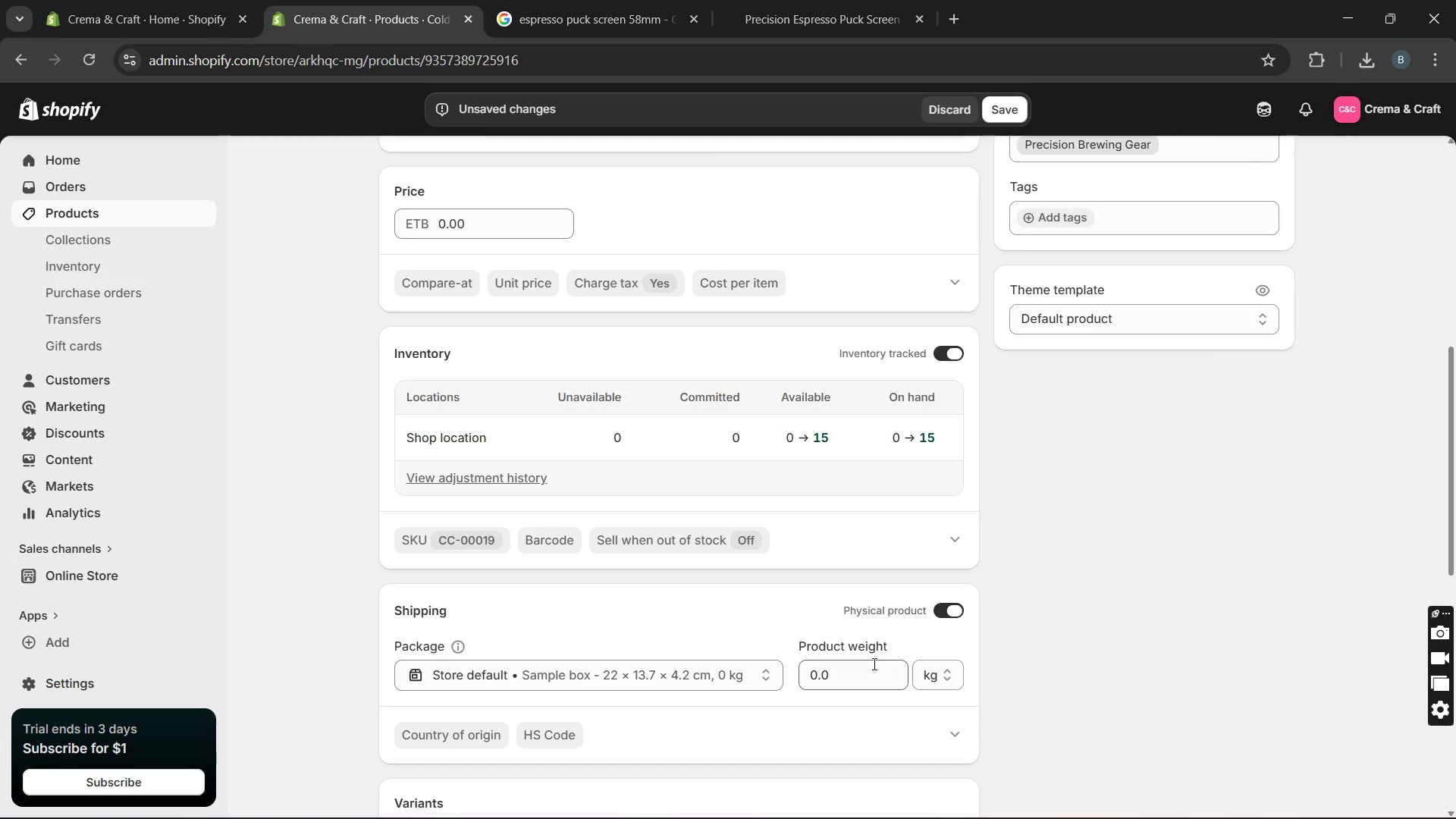 
left_click([867, 669])
 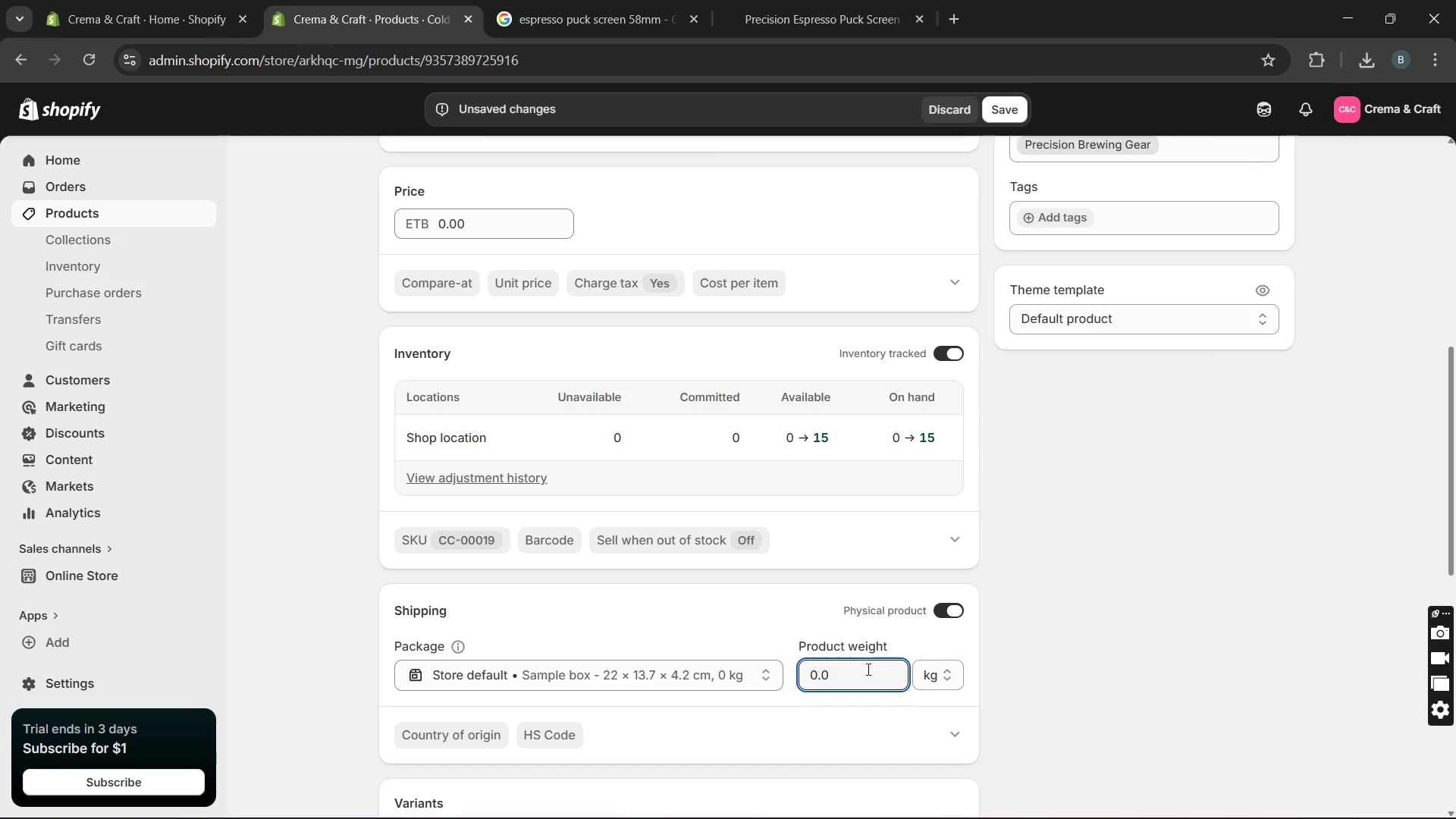 
key(Backspace)
 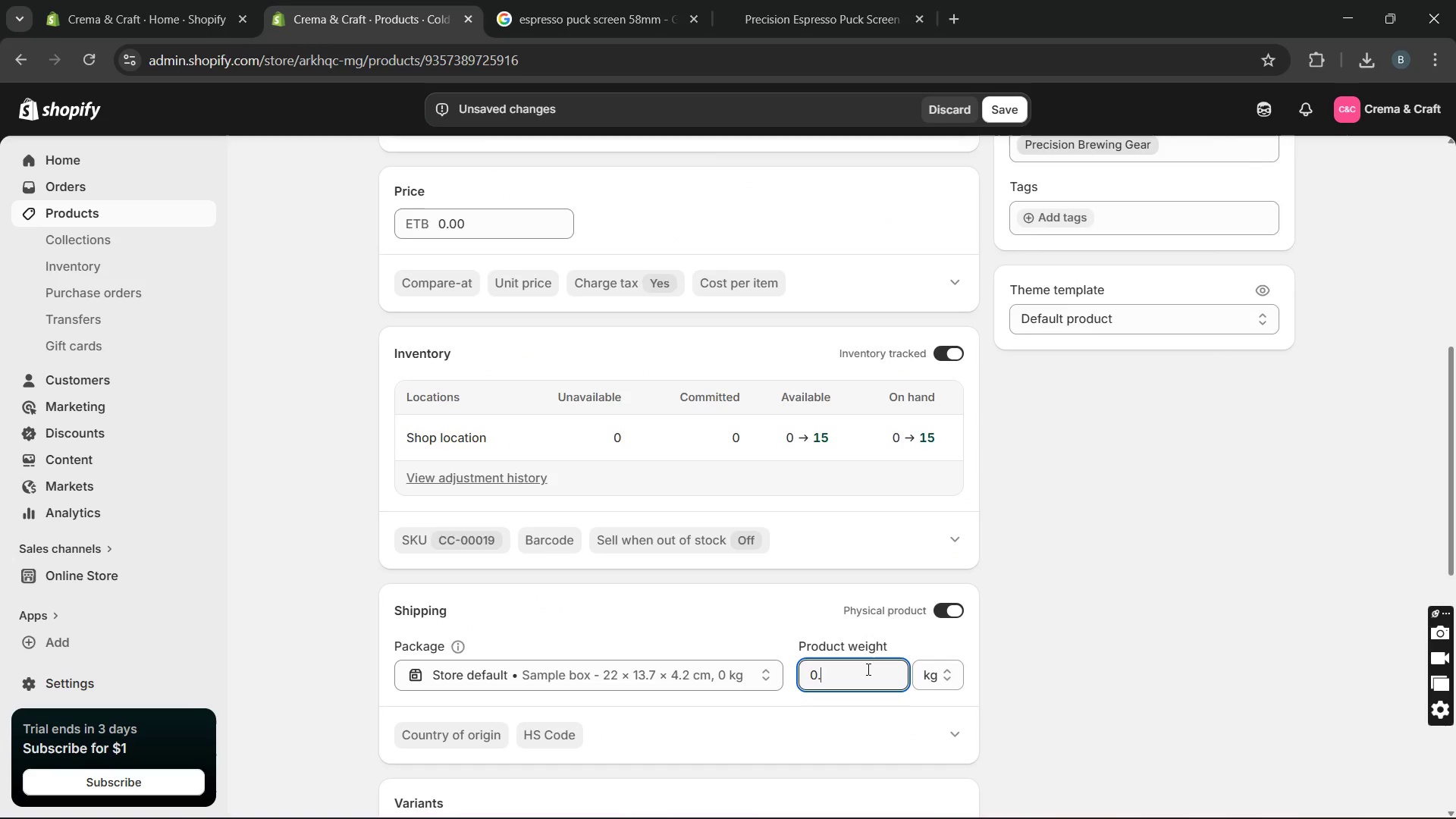 
key(8)
 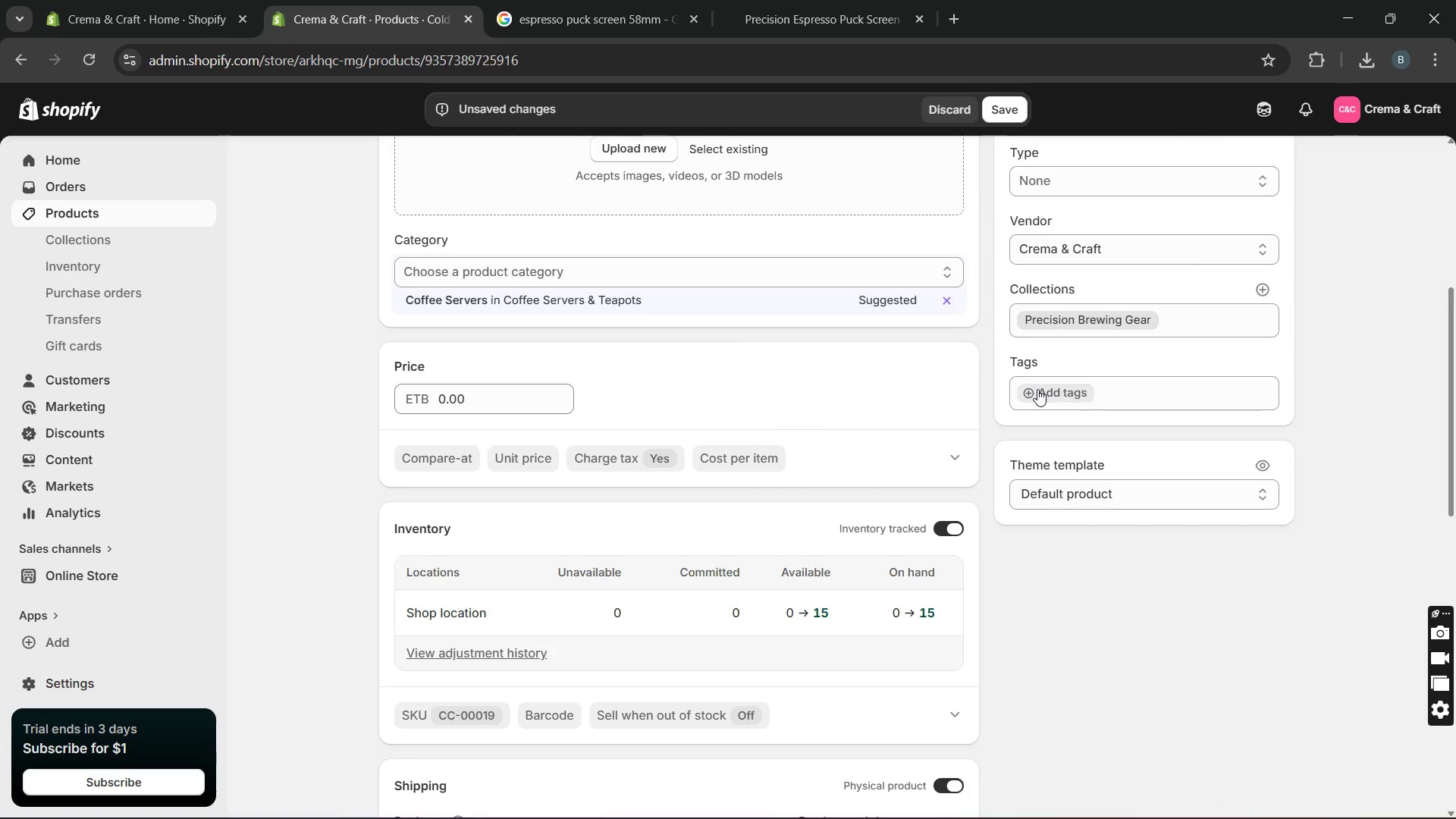 
left_click([1037, 389])
 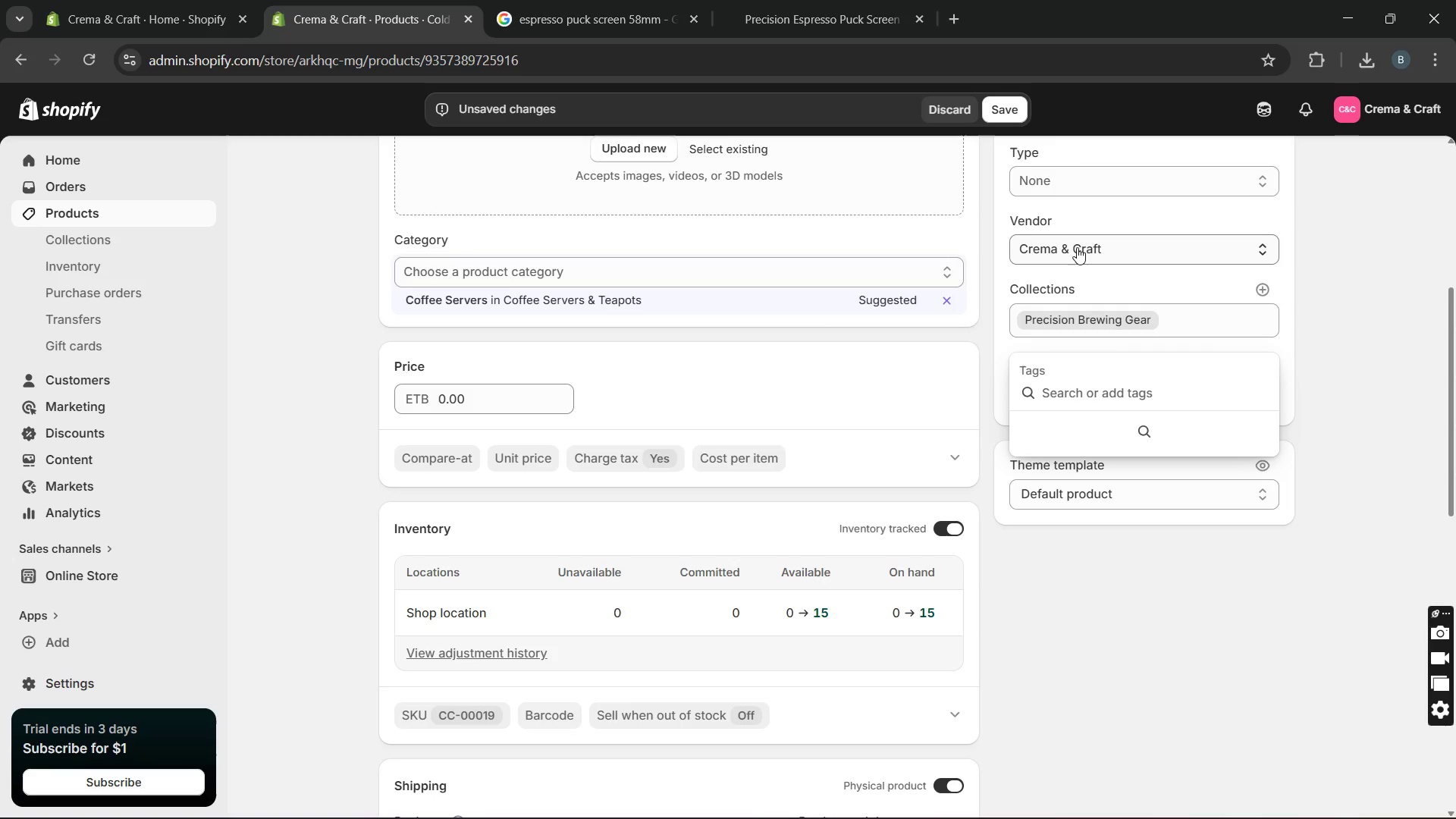 
left_click([1077, 247])
 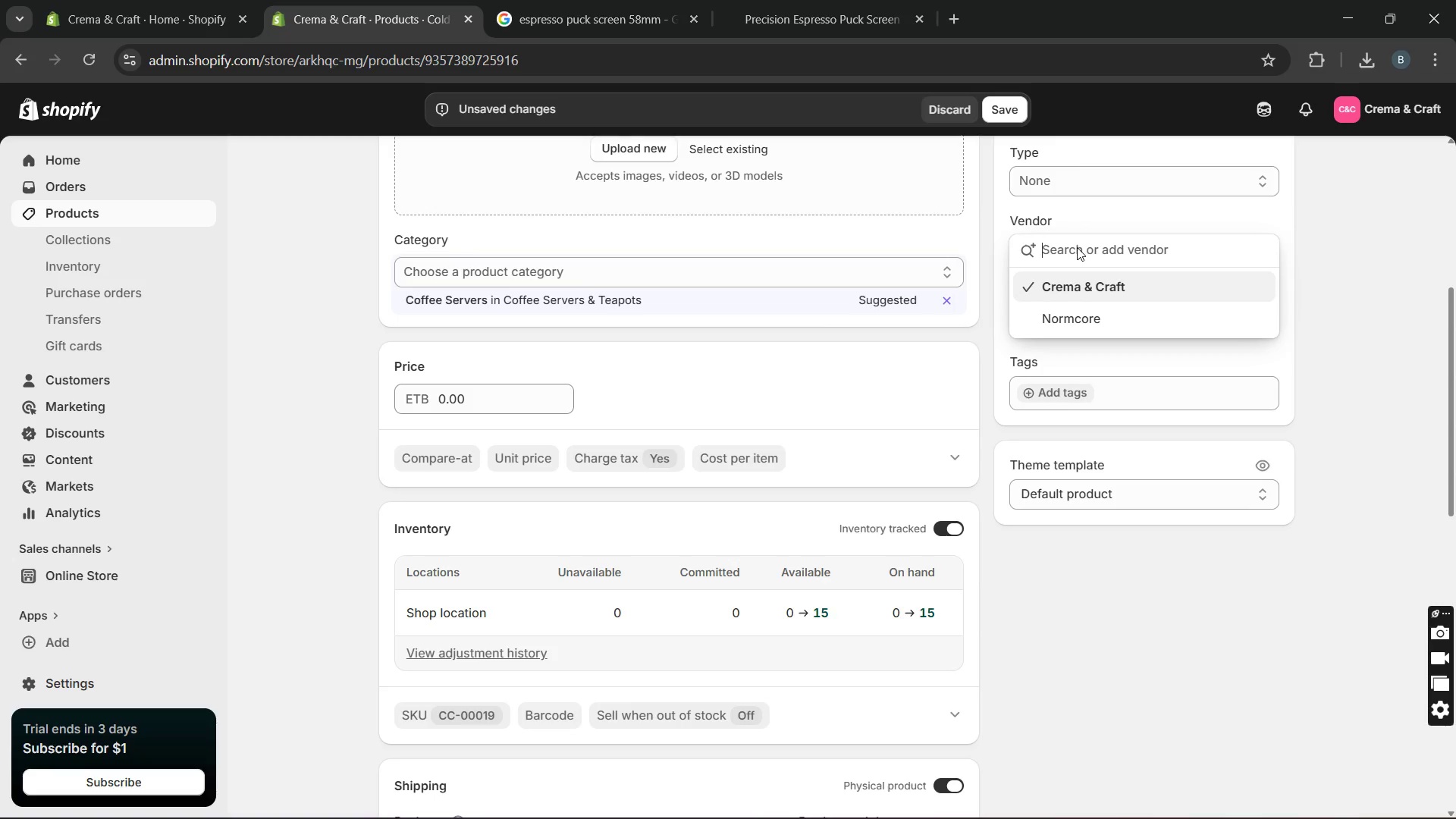 
type(Hario)
 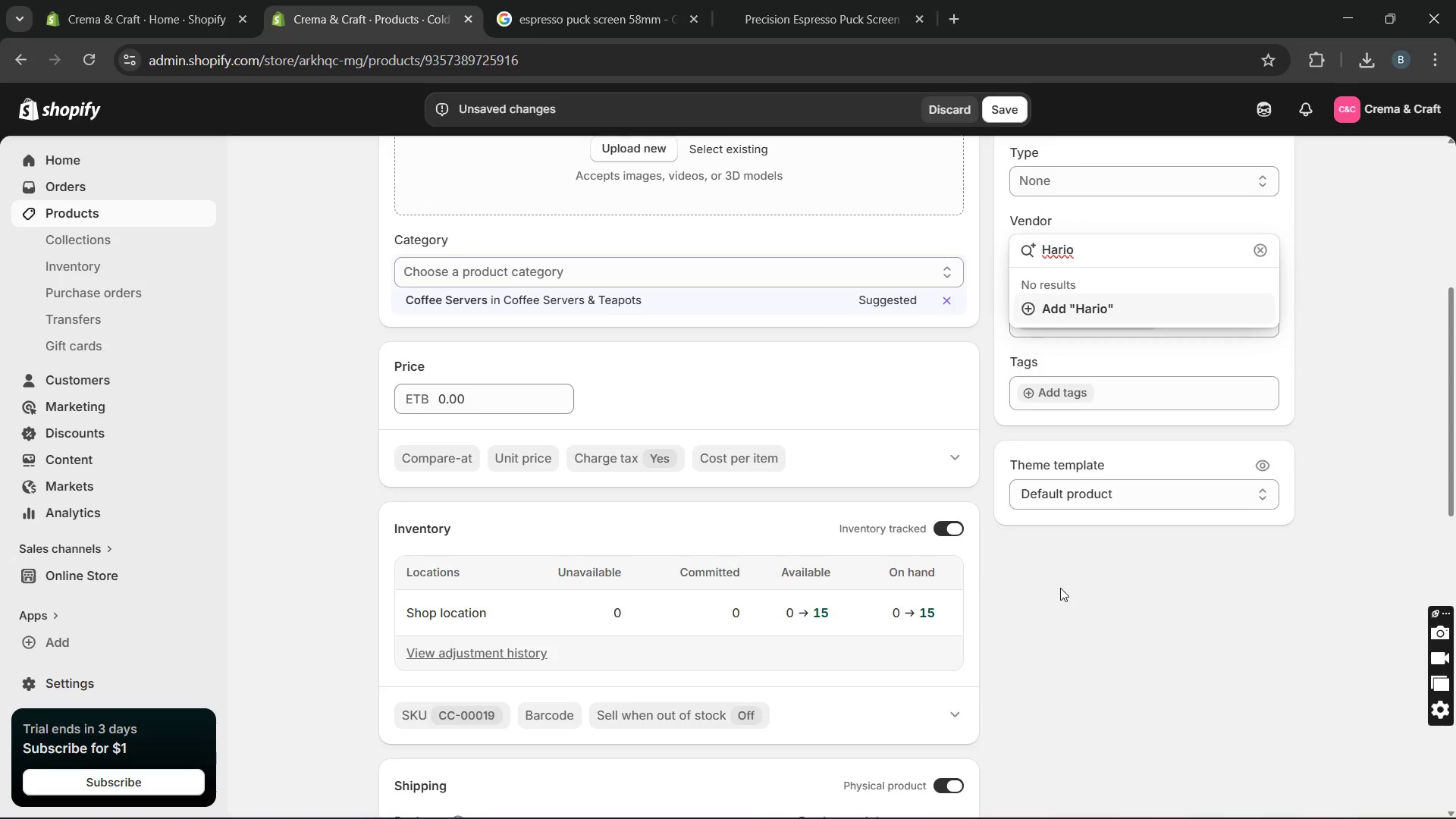 
key(Enter)
 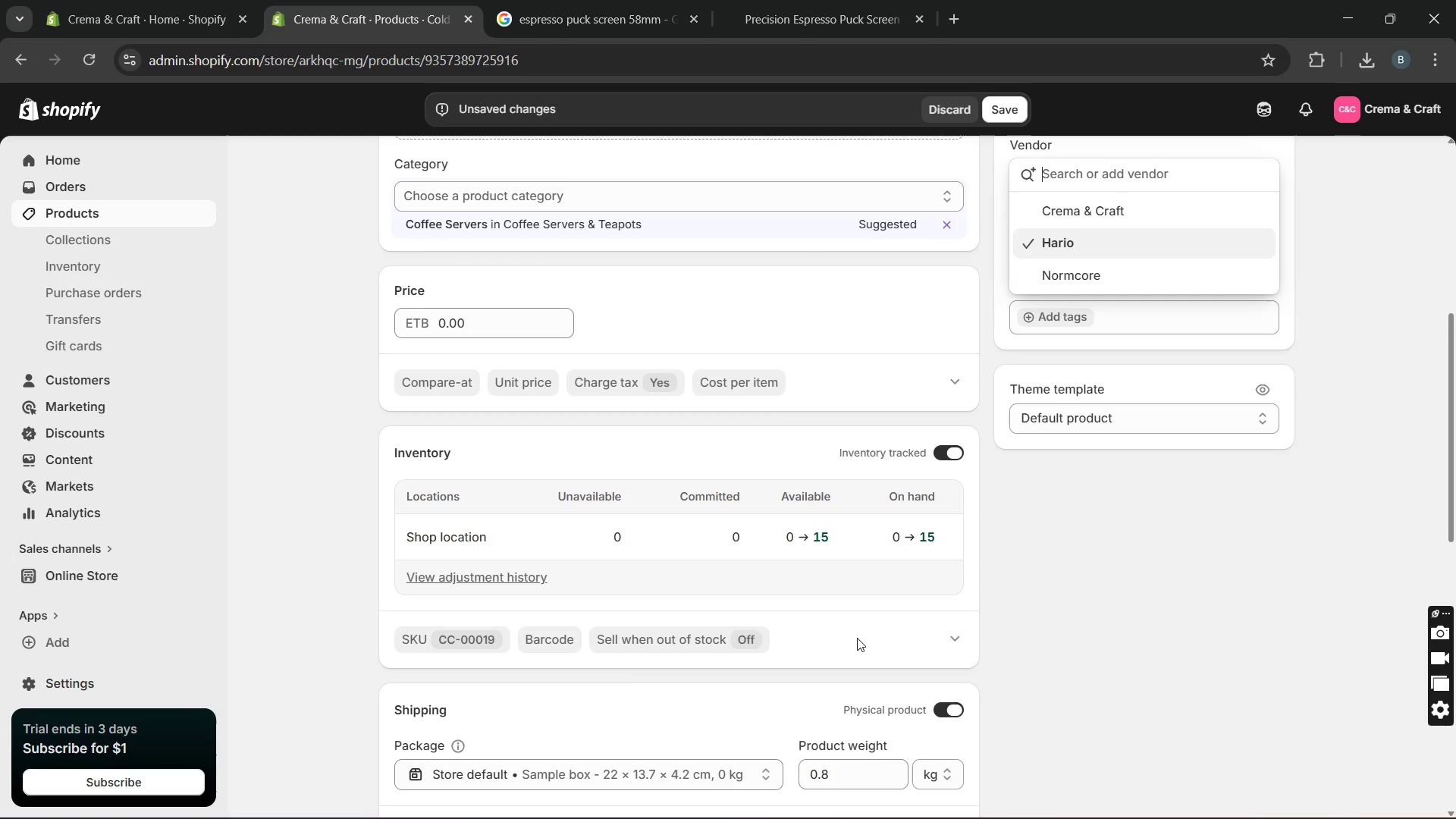 
left_click_drag(start_coordinate=[496, 326], to_coordinate=[412, 317])
 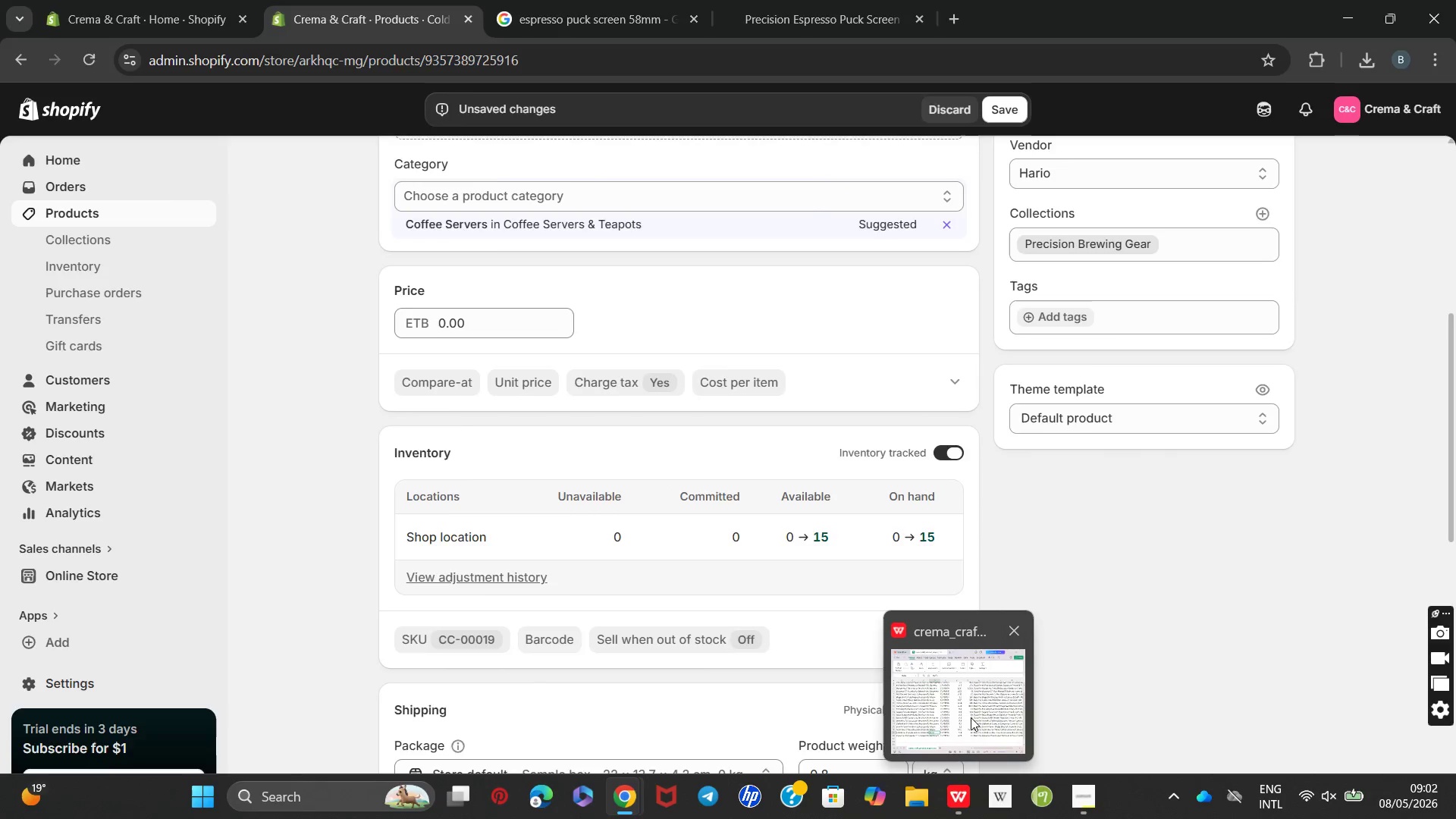 
left_click([971, 712])
 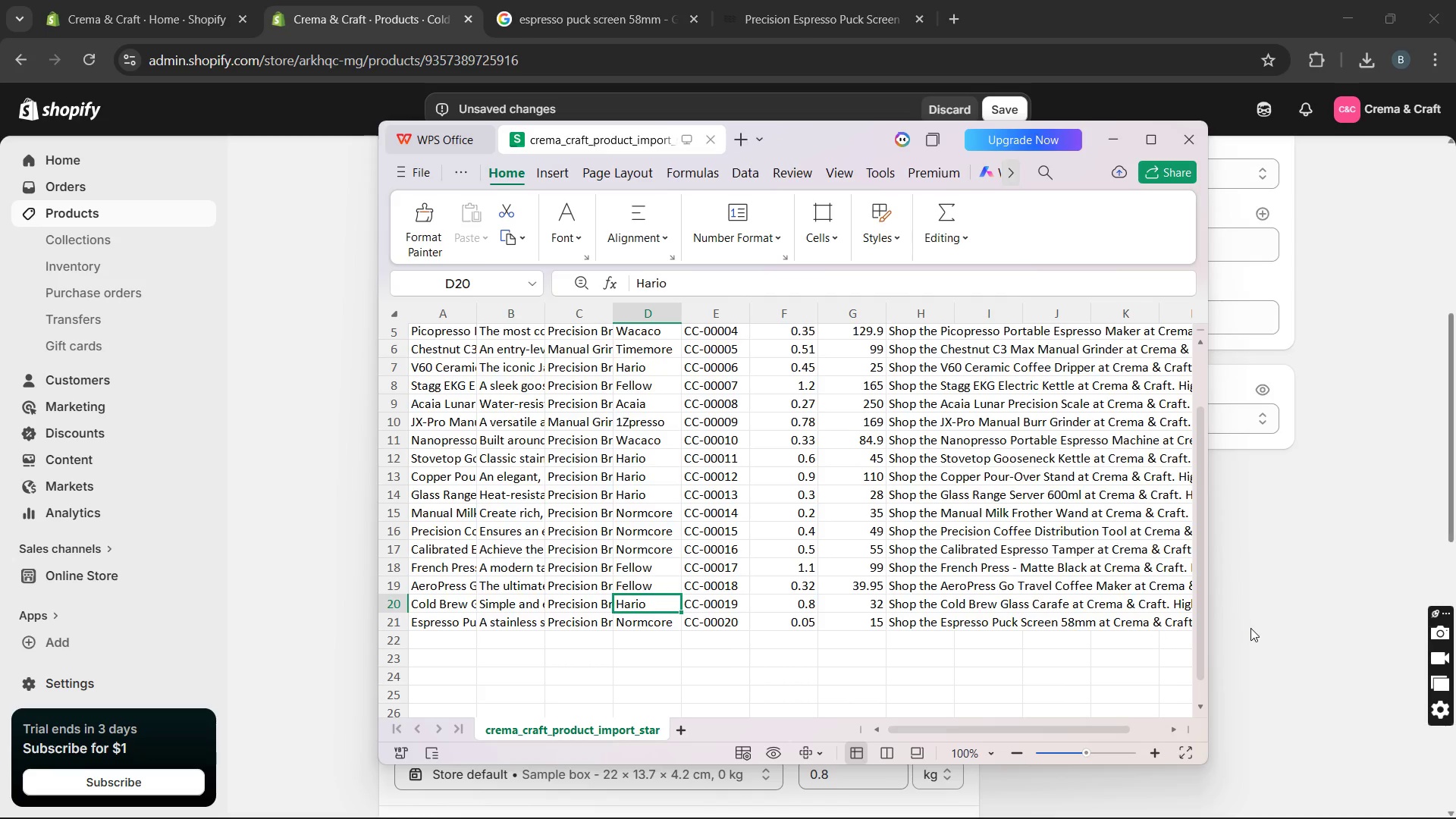 
wait(6.2)
 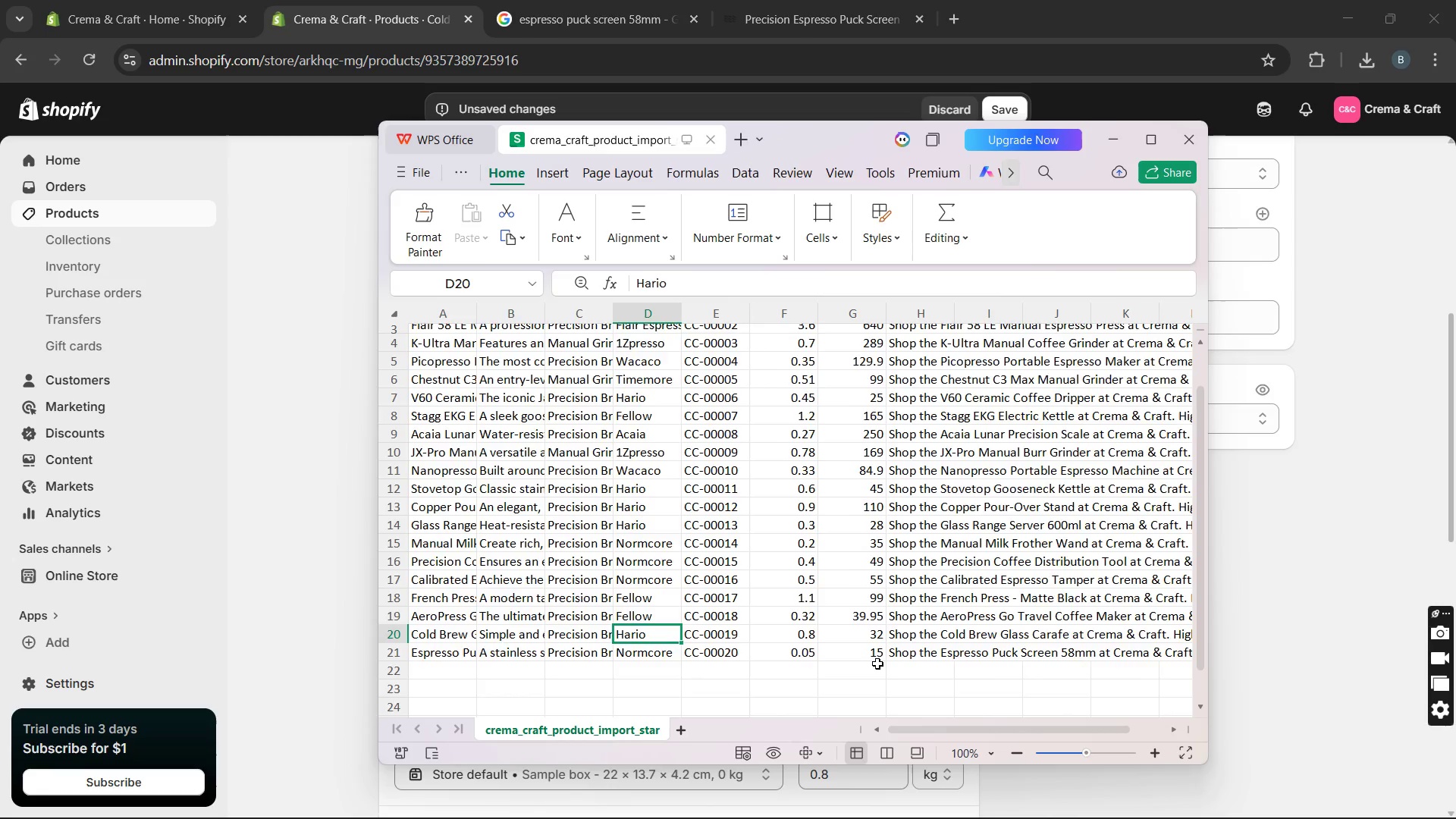 
left_click([1262, 628])
 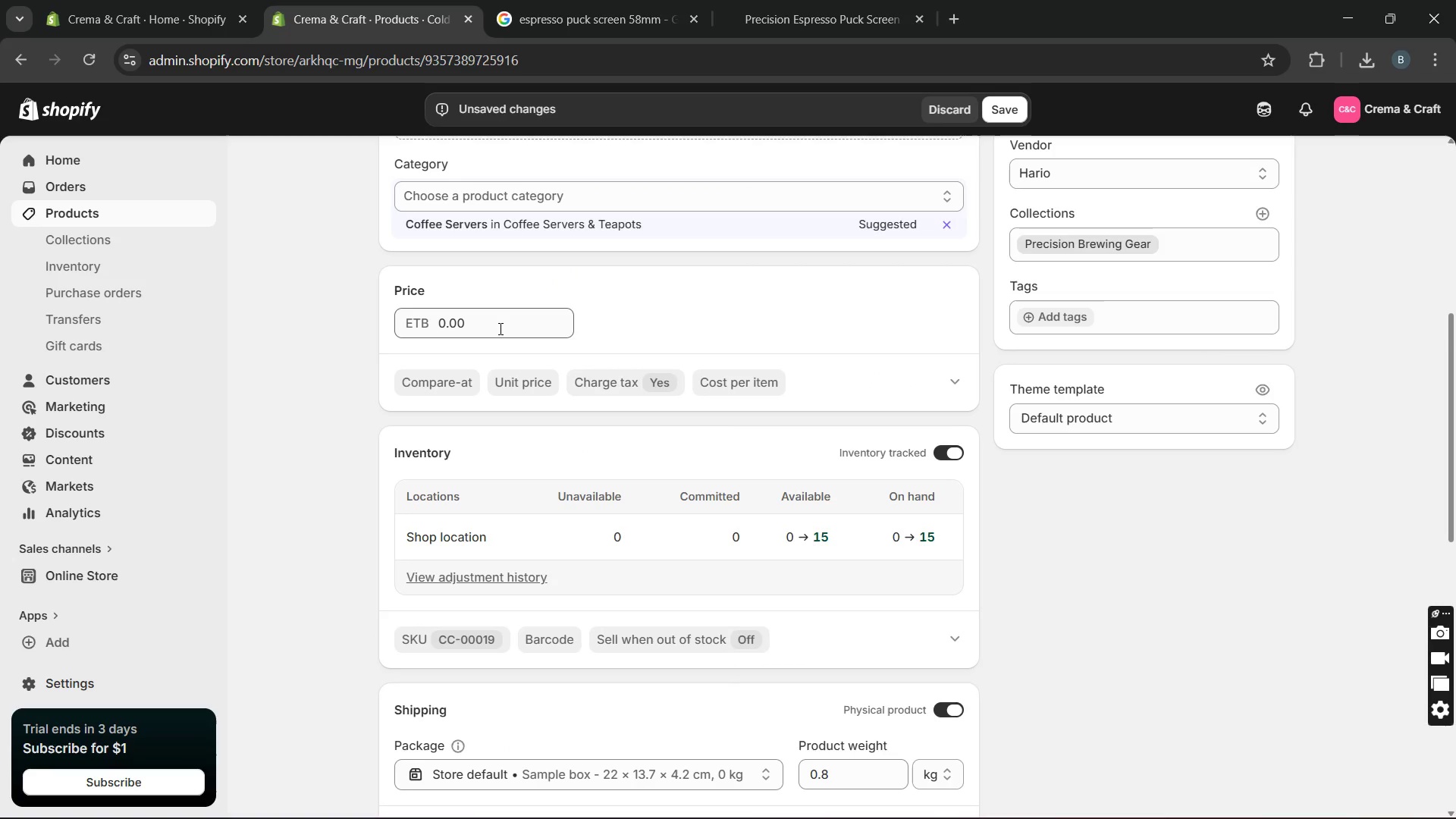 
left_click_drag(start_coordinate=[498, 326], to_coordinate=[388, 324])
 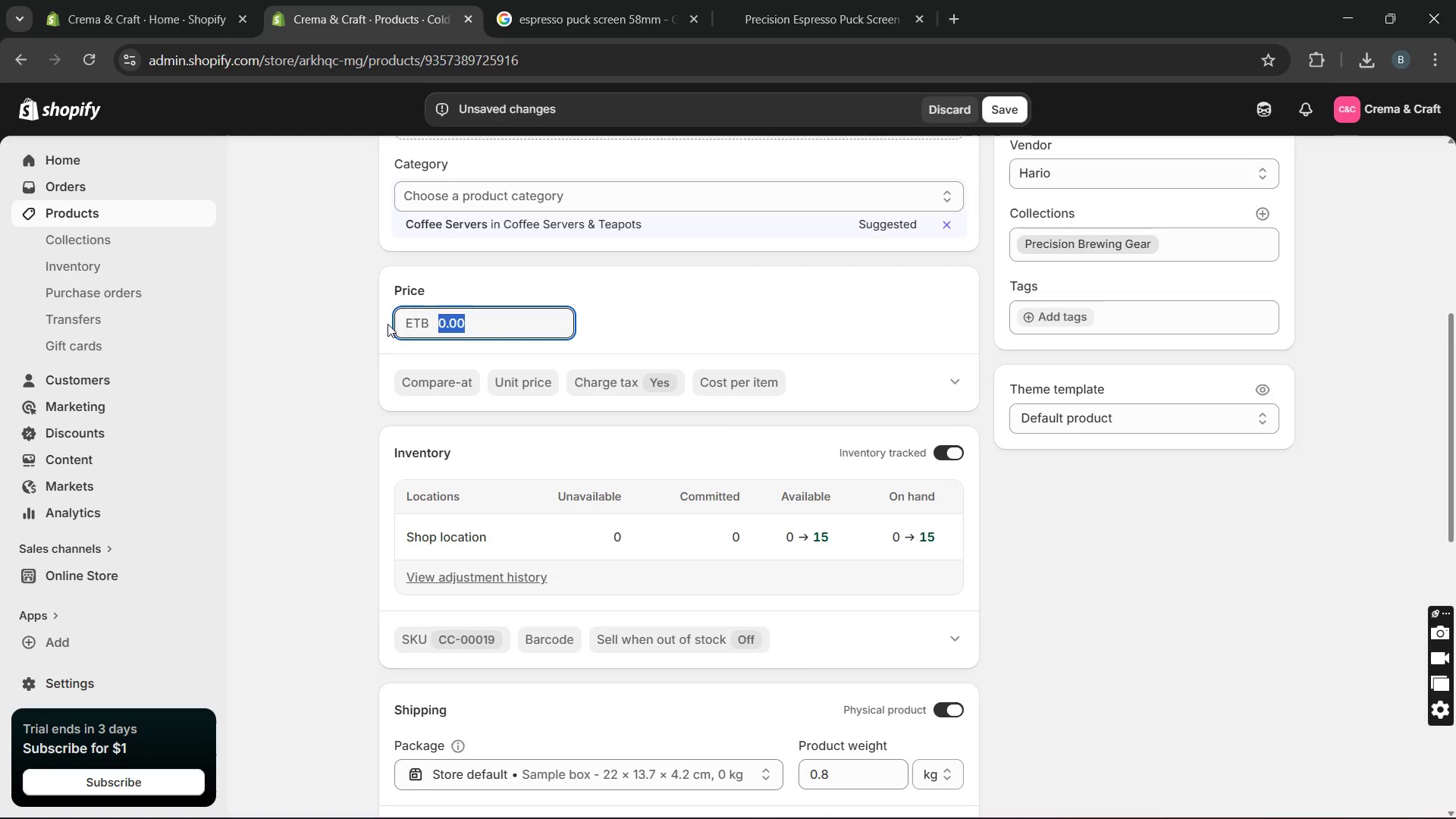 
type(32)
 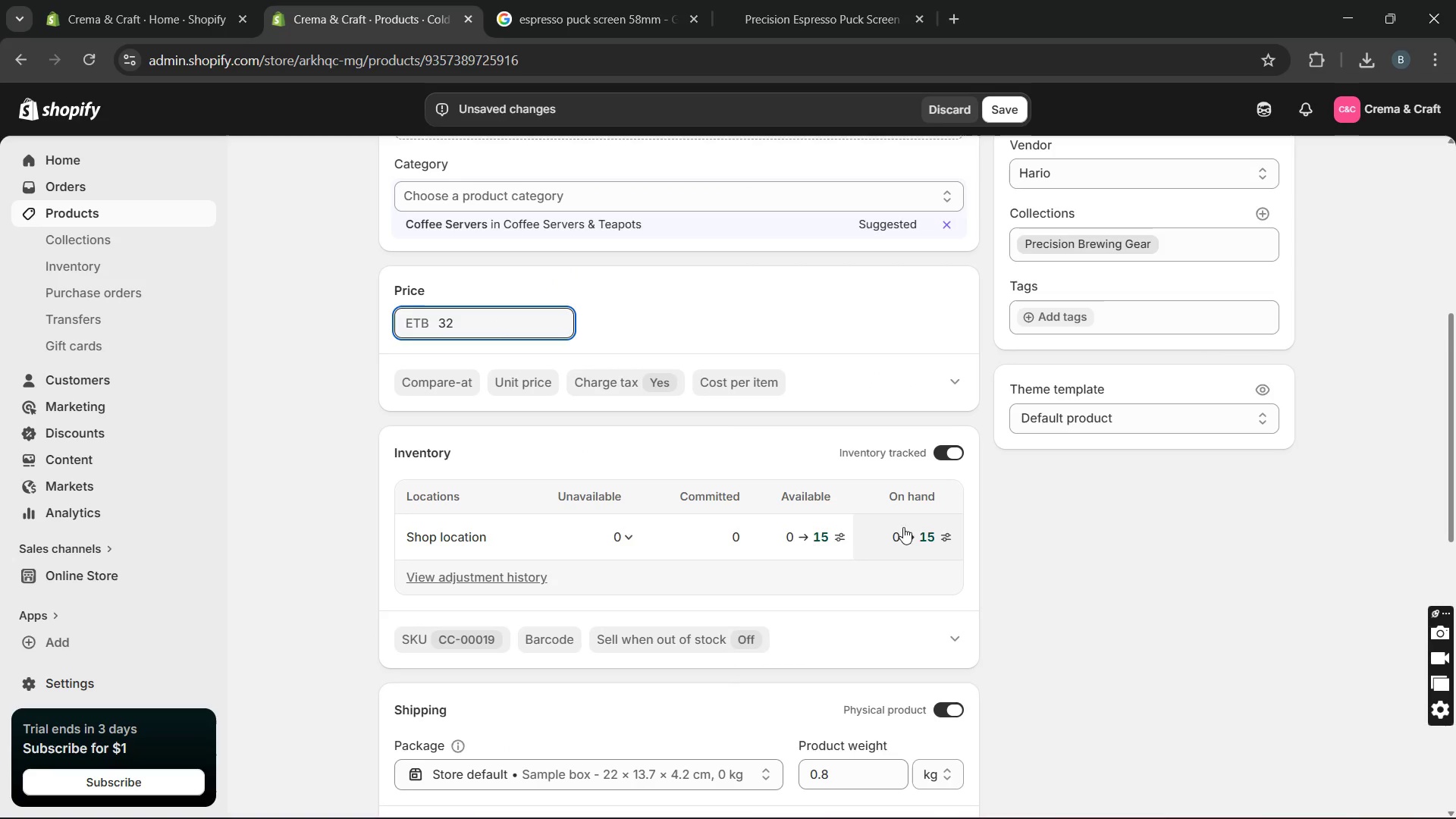 
left_click([1028, 585])
 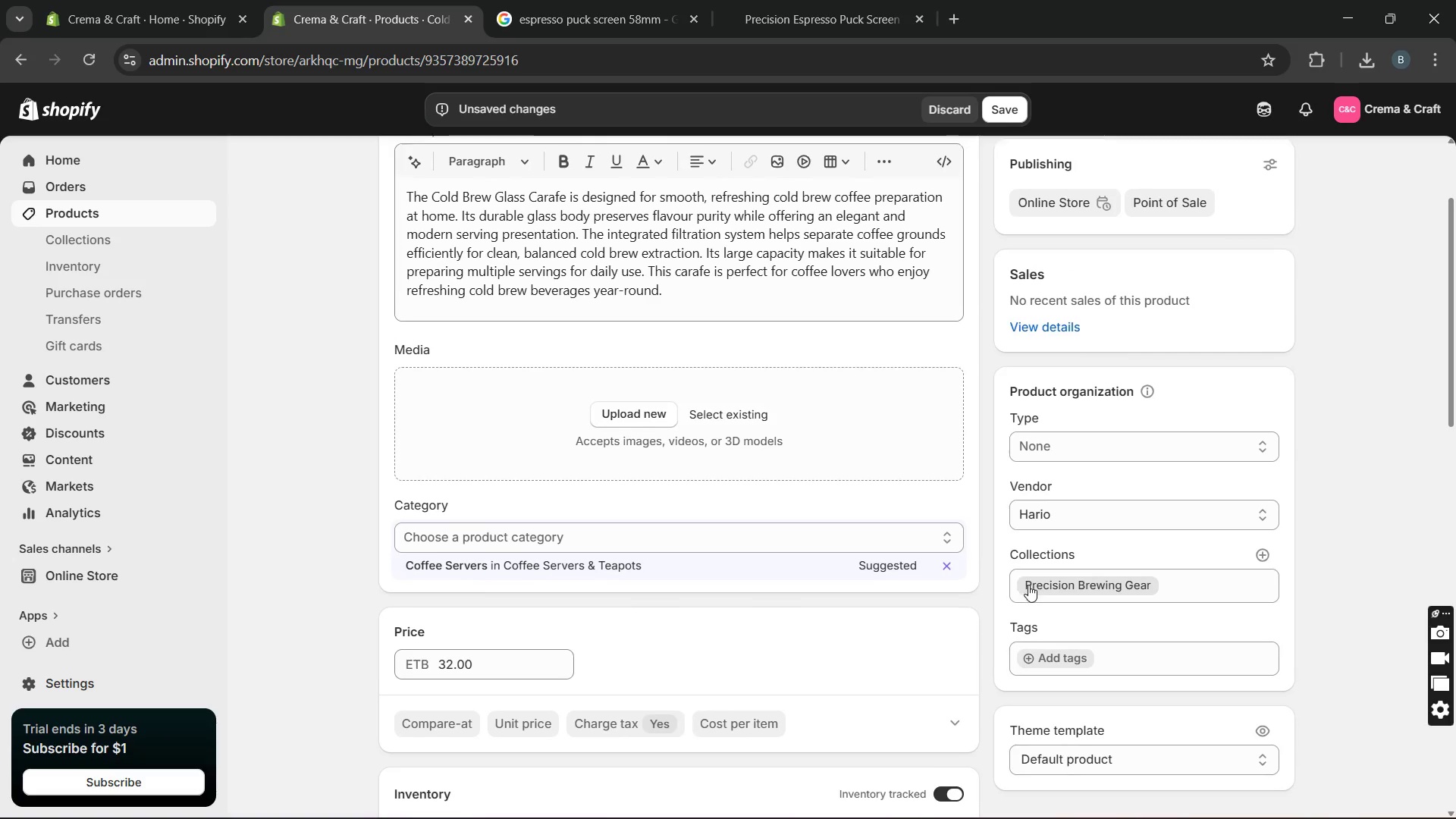 
wait(13.91)
 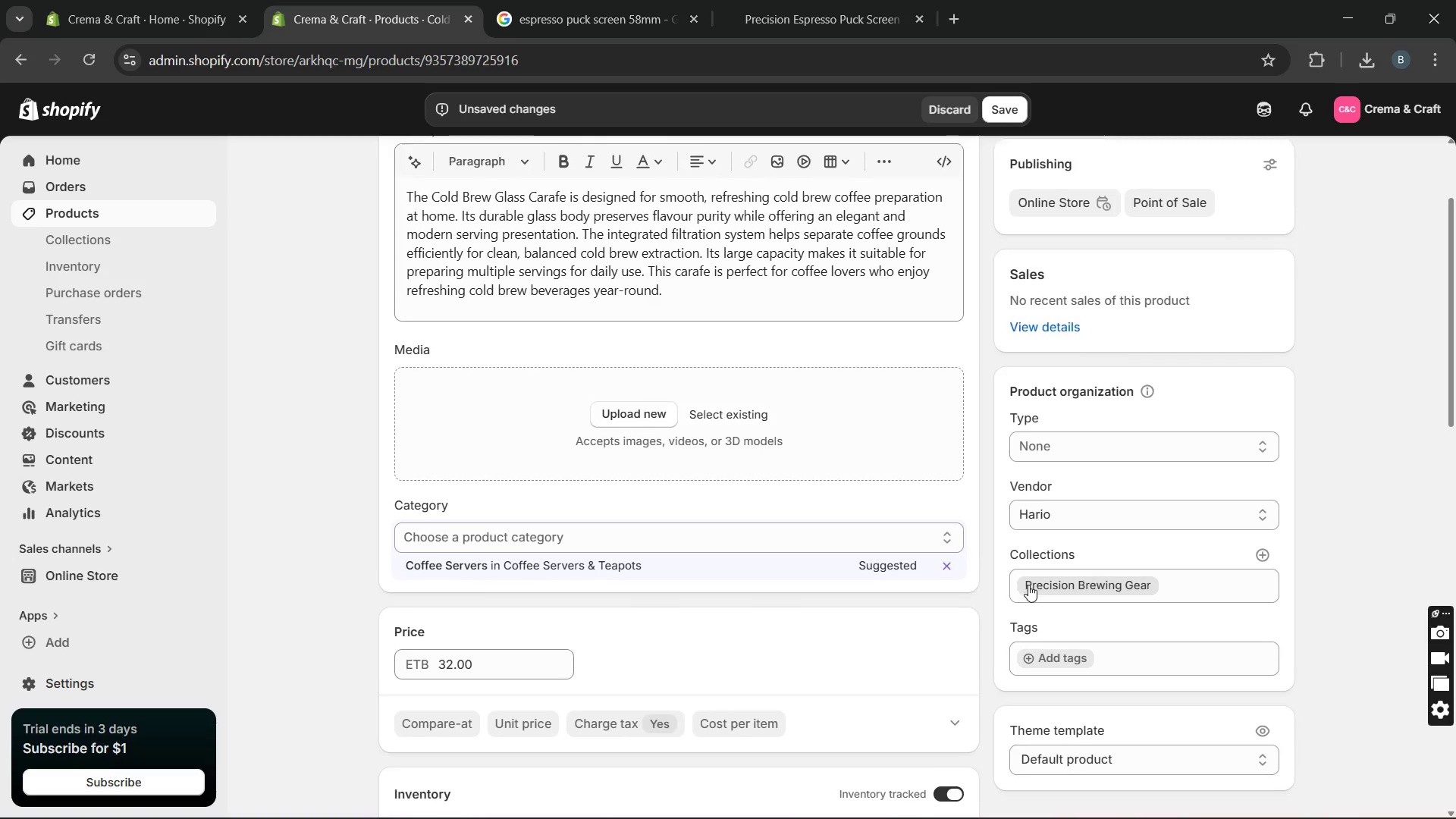 
left_click_drag(start_coordinate=[570, 243], to_coordinate=[393, 237])
 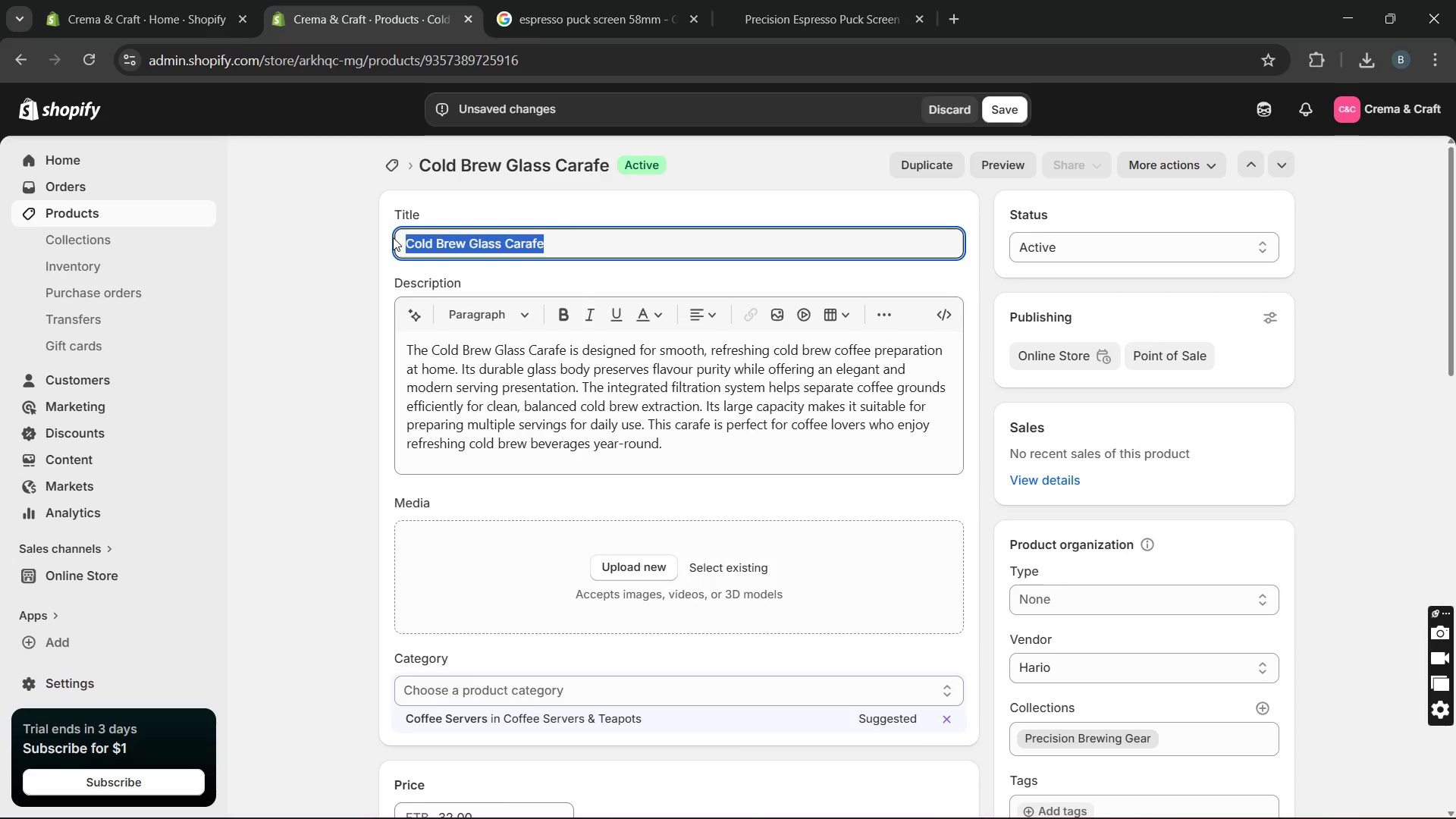 
key(Control+C)
 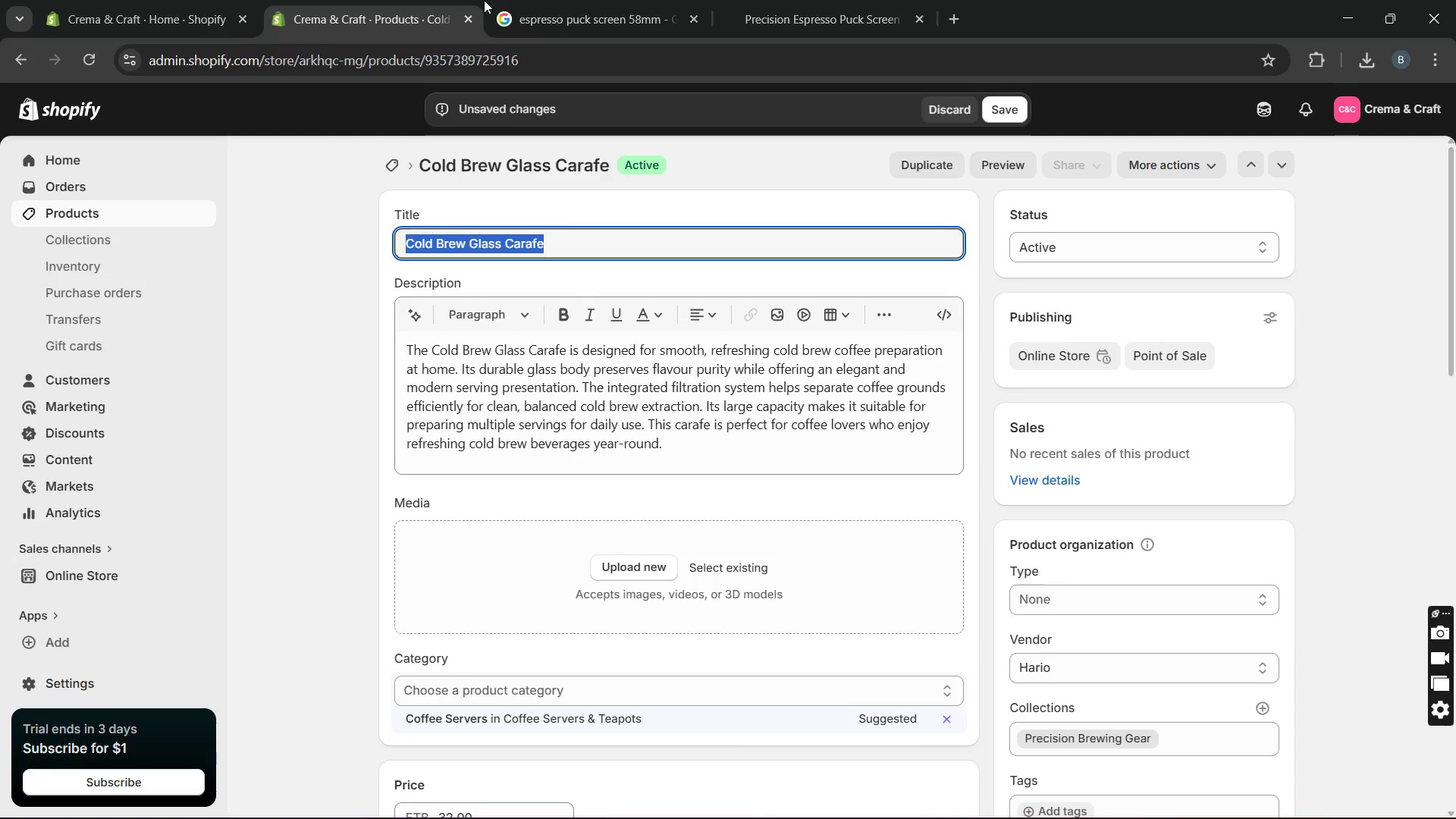 
mouse_move([681, 17])
 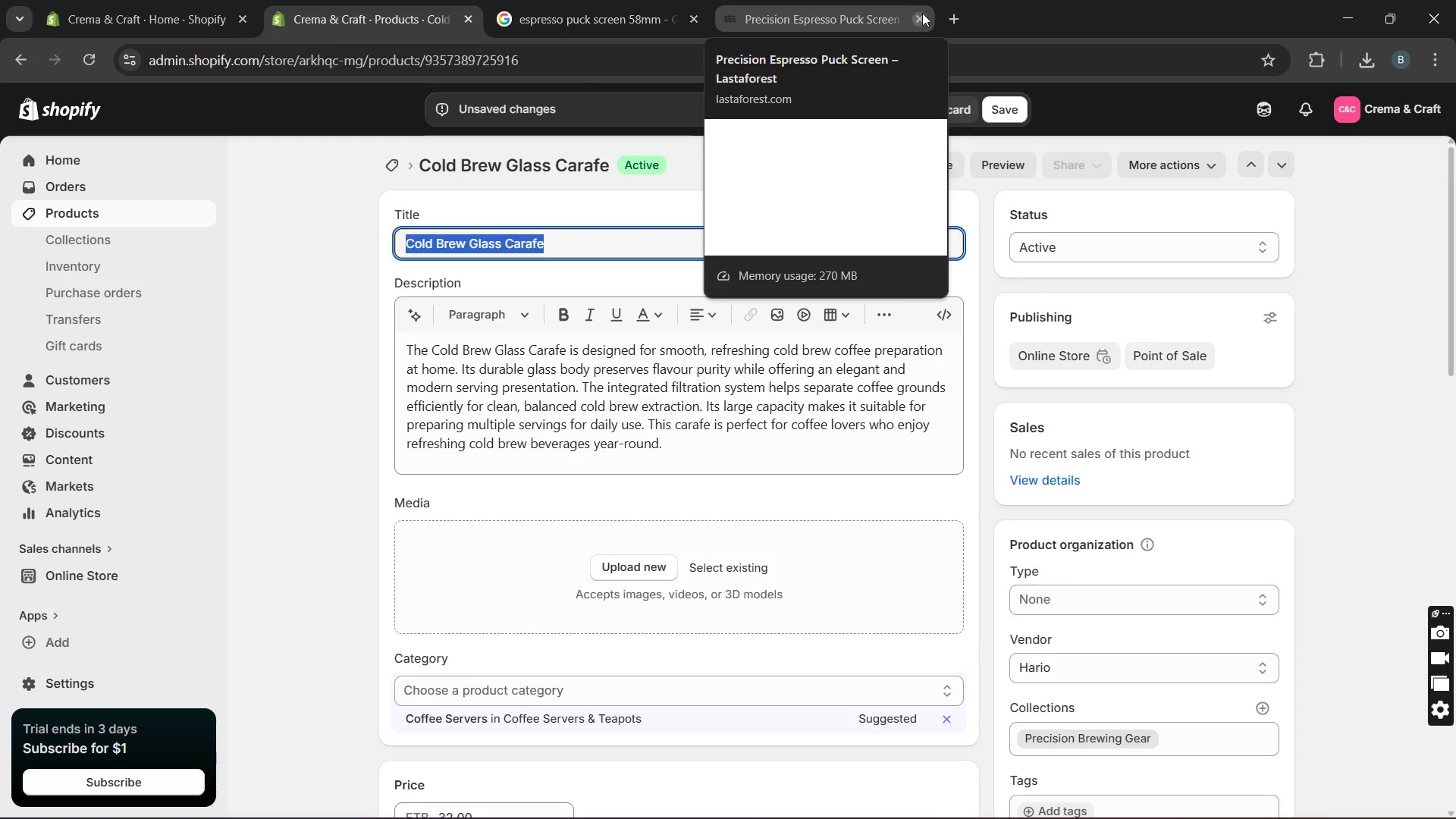 
left_click([922, 13])
 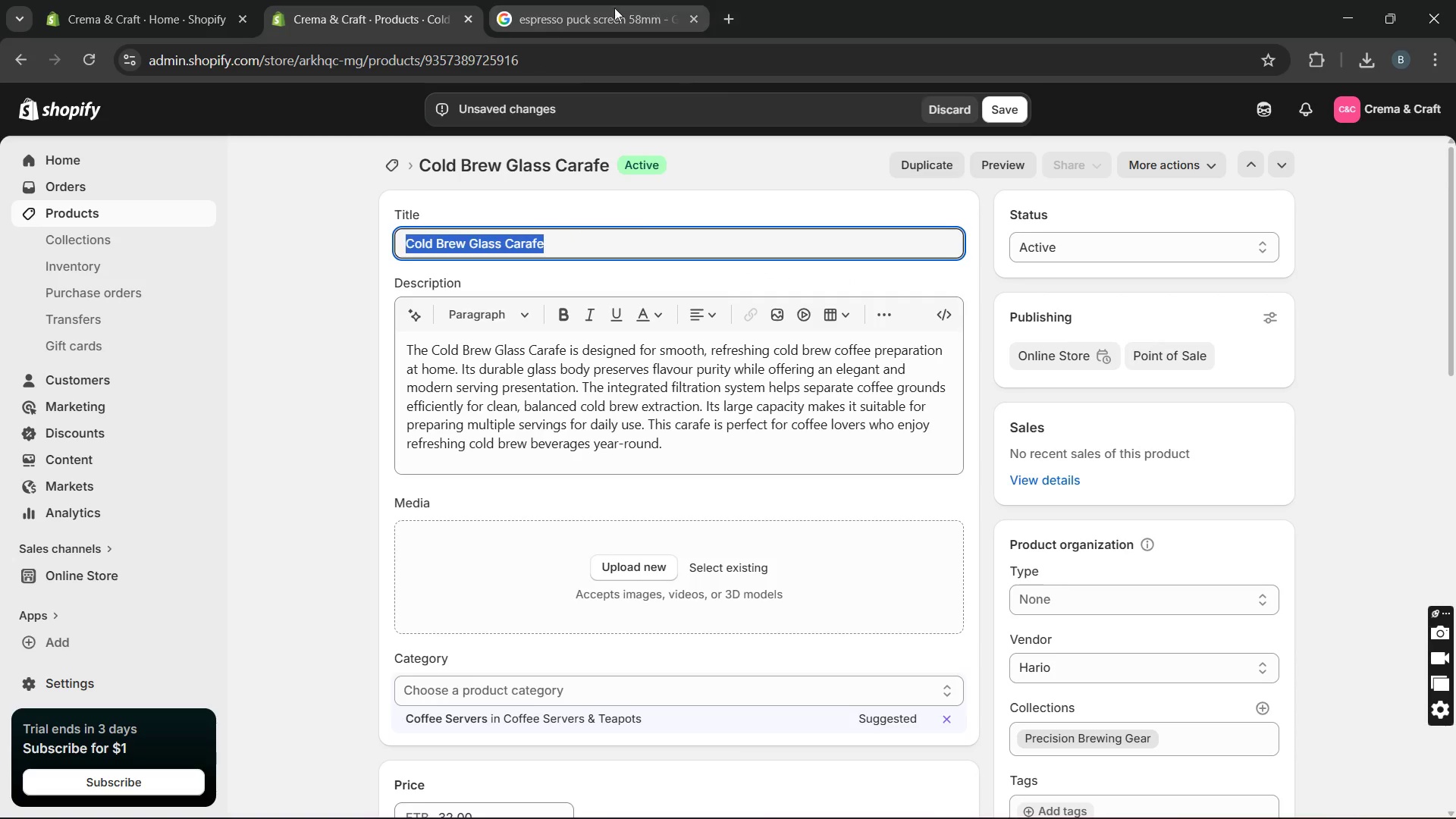 
left_click([608, 8])
 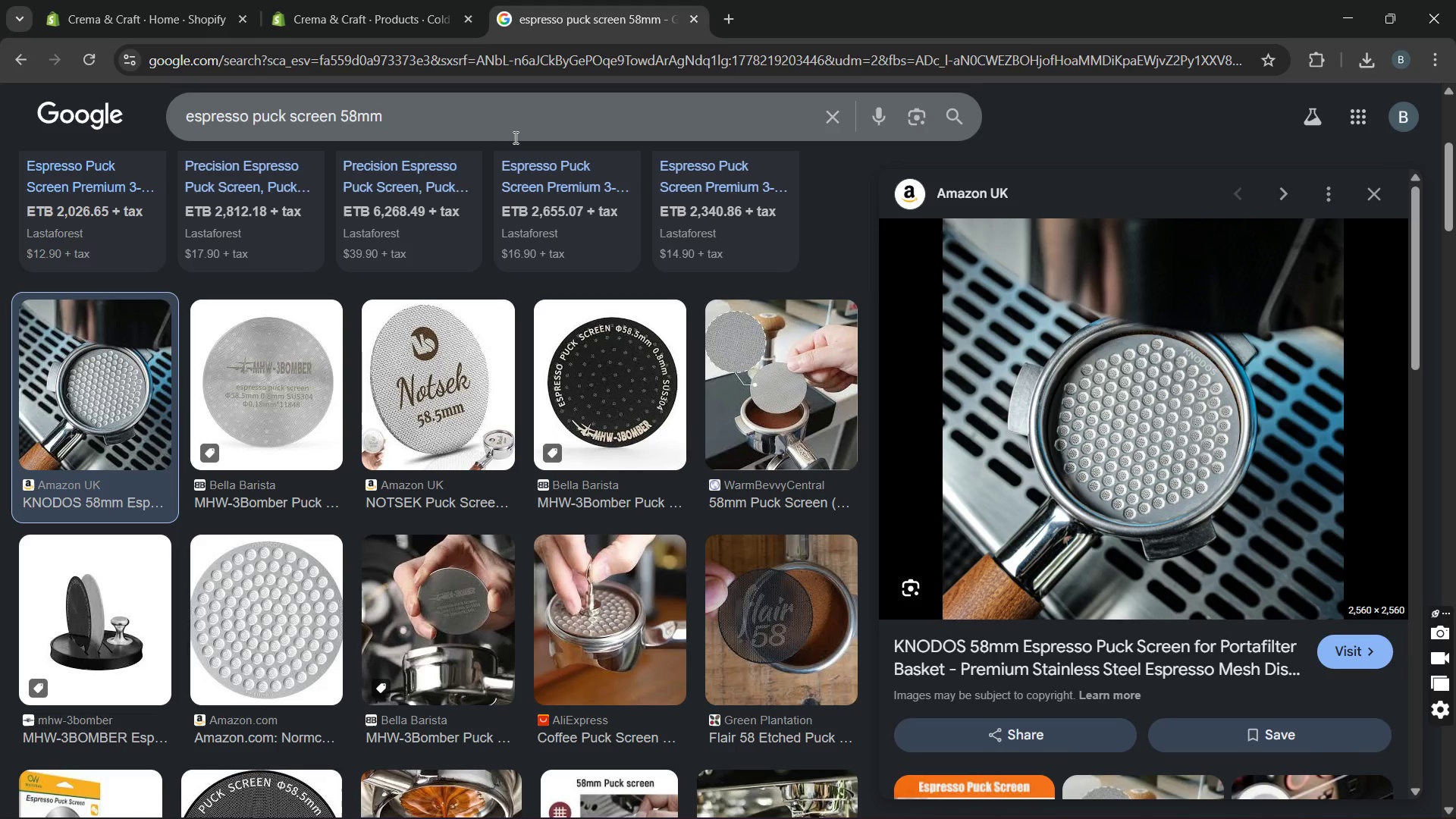 
left_click_drag(start_coordinate=[514, 137], to_coordinate=[196, 116])
 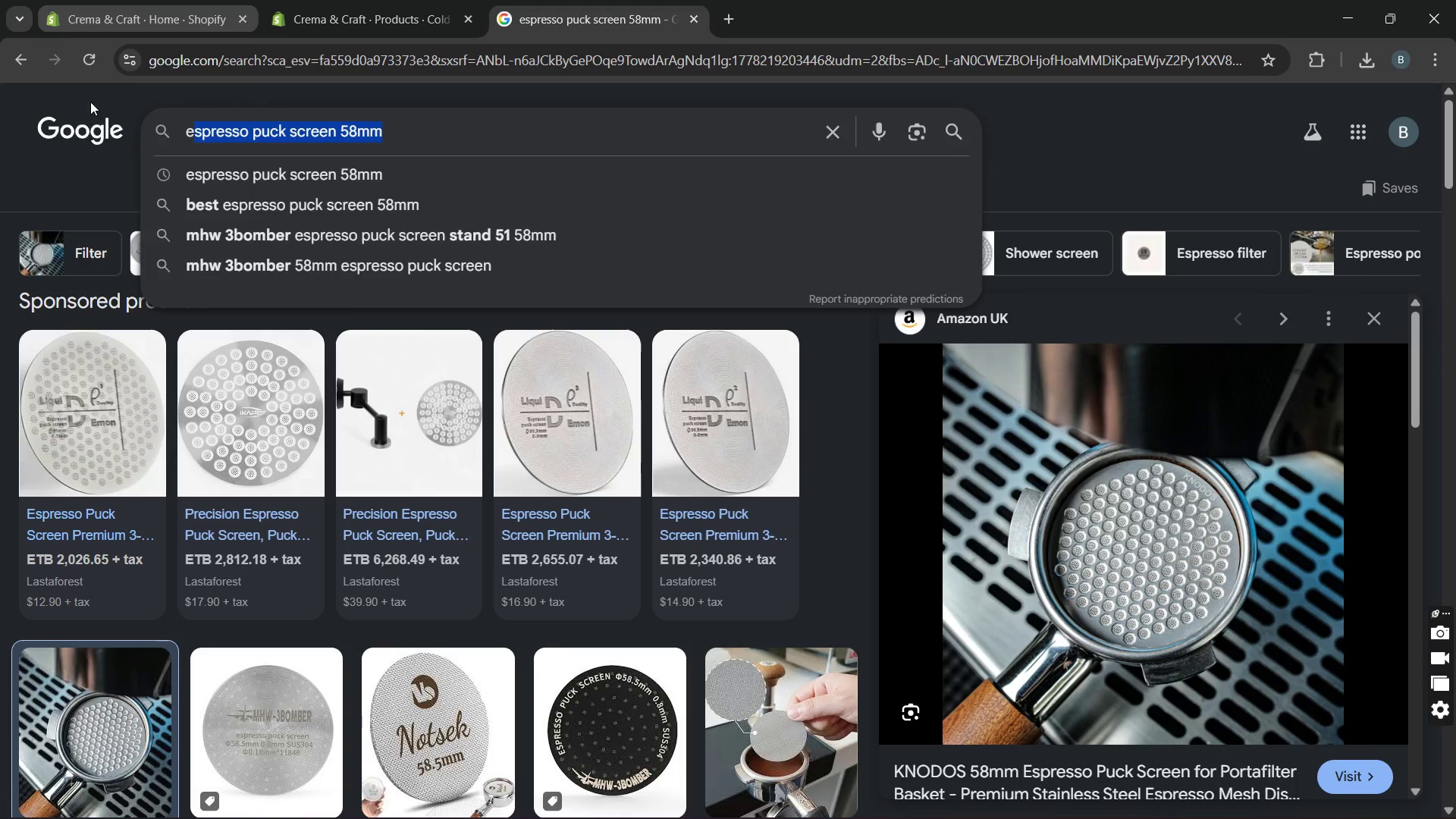 
left_click([64, 165])
 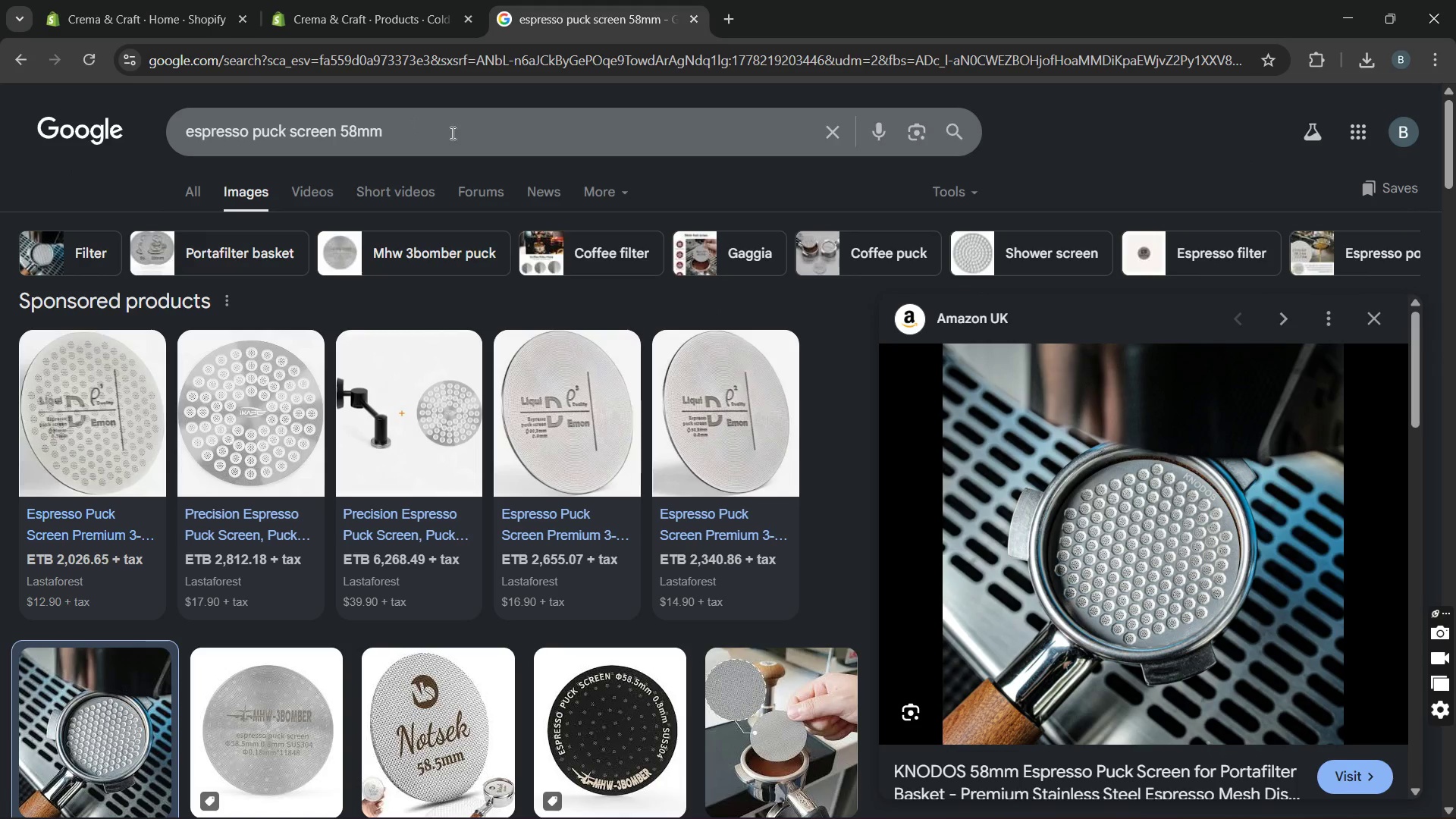 
left_click_drag(start_coordinate=[462, 136], to_coordinate=[175, 152])
 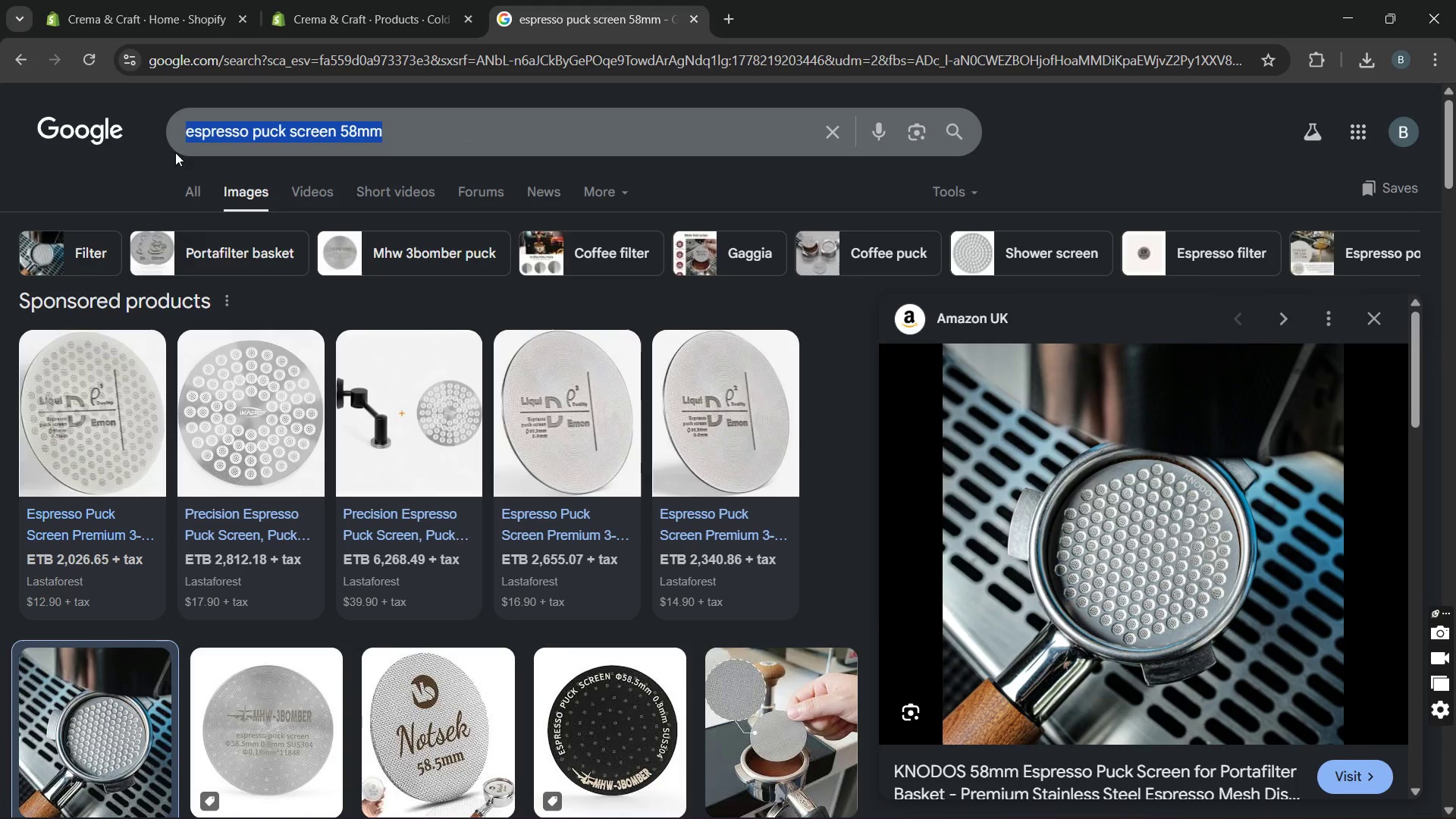 
key(Control+V)
 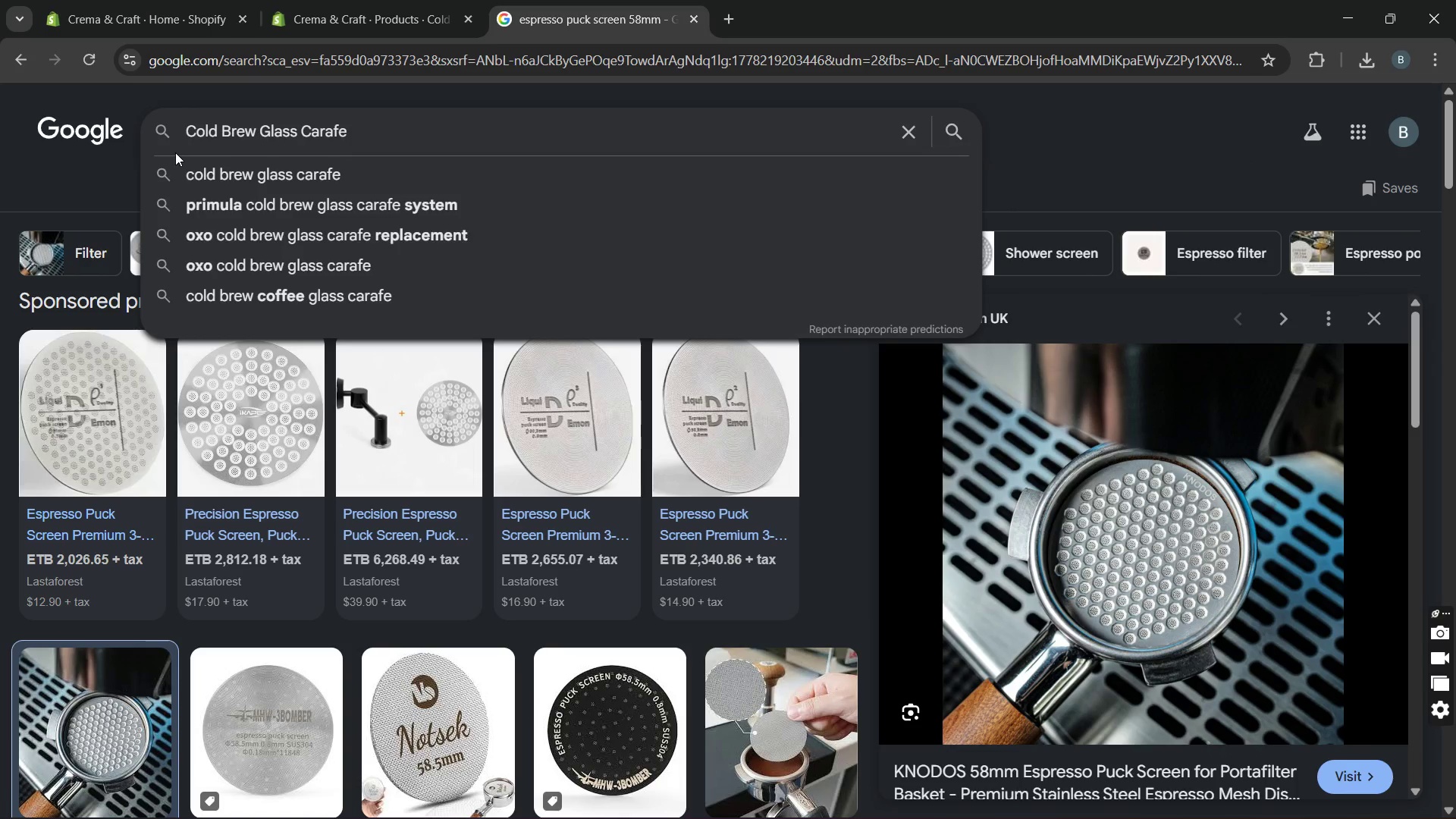 
key(Enter)
 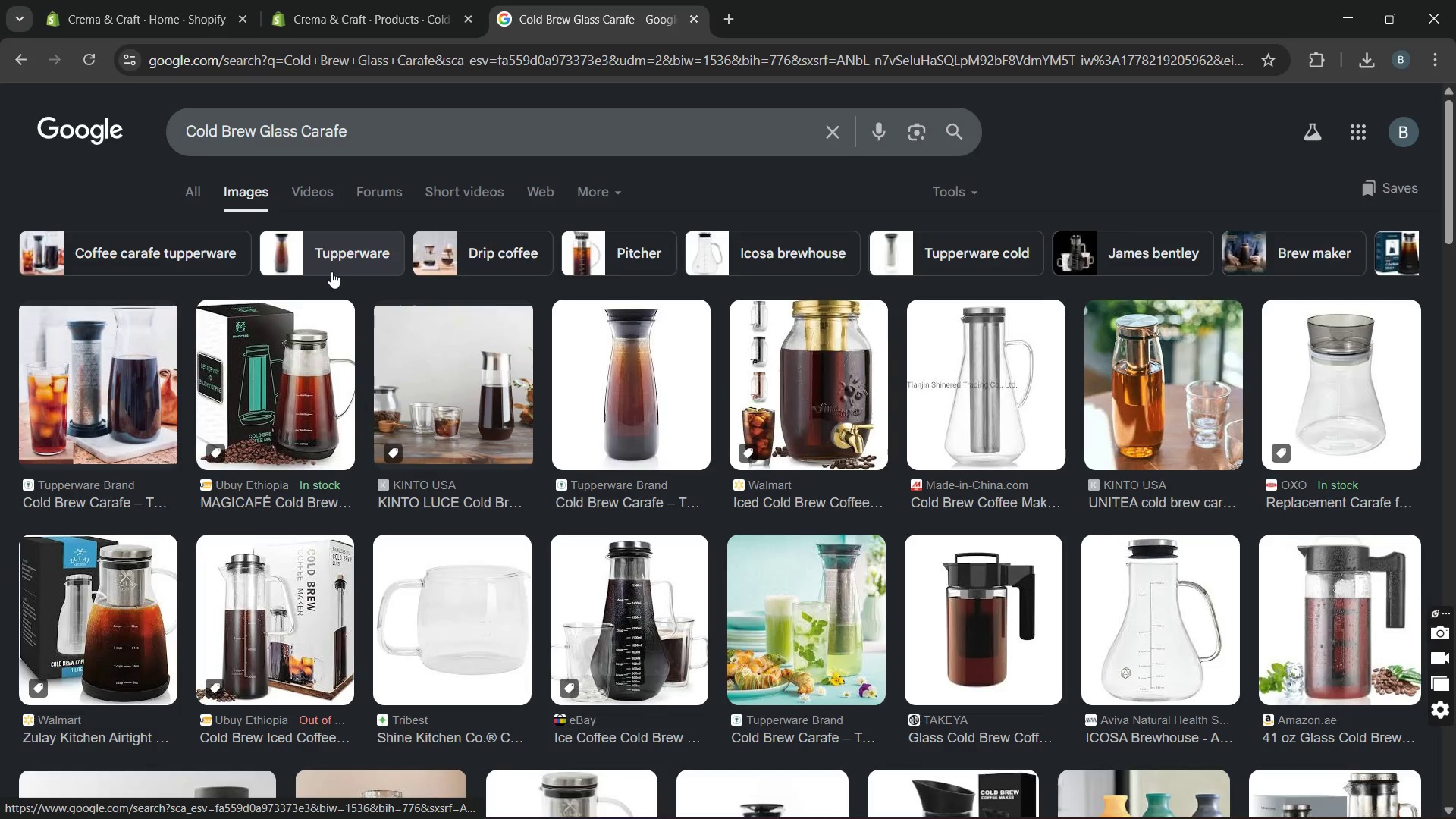 
wait(8.2)
 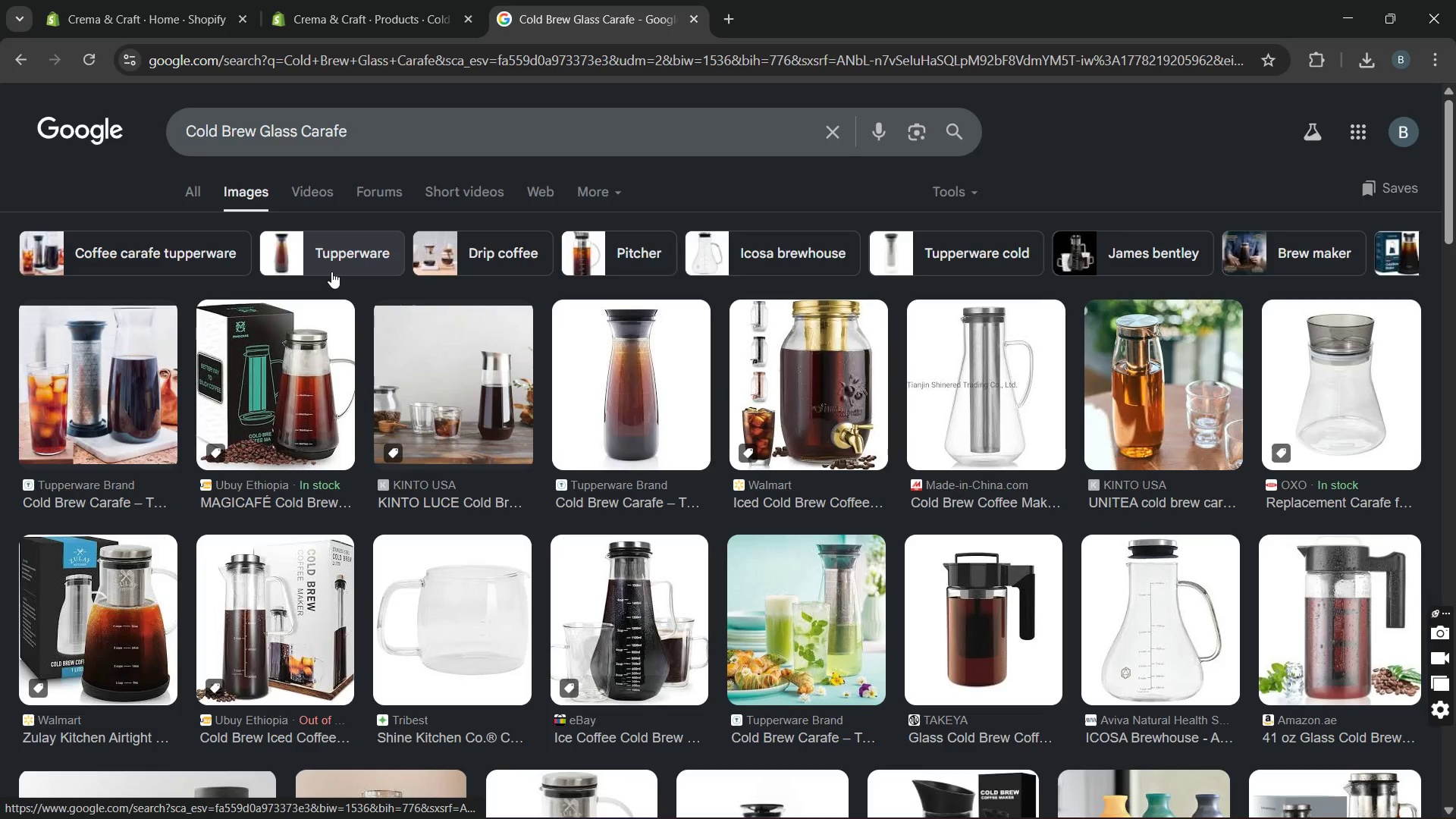 
left_click([673, 417])
 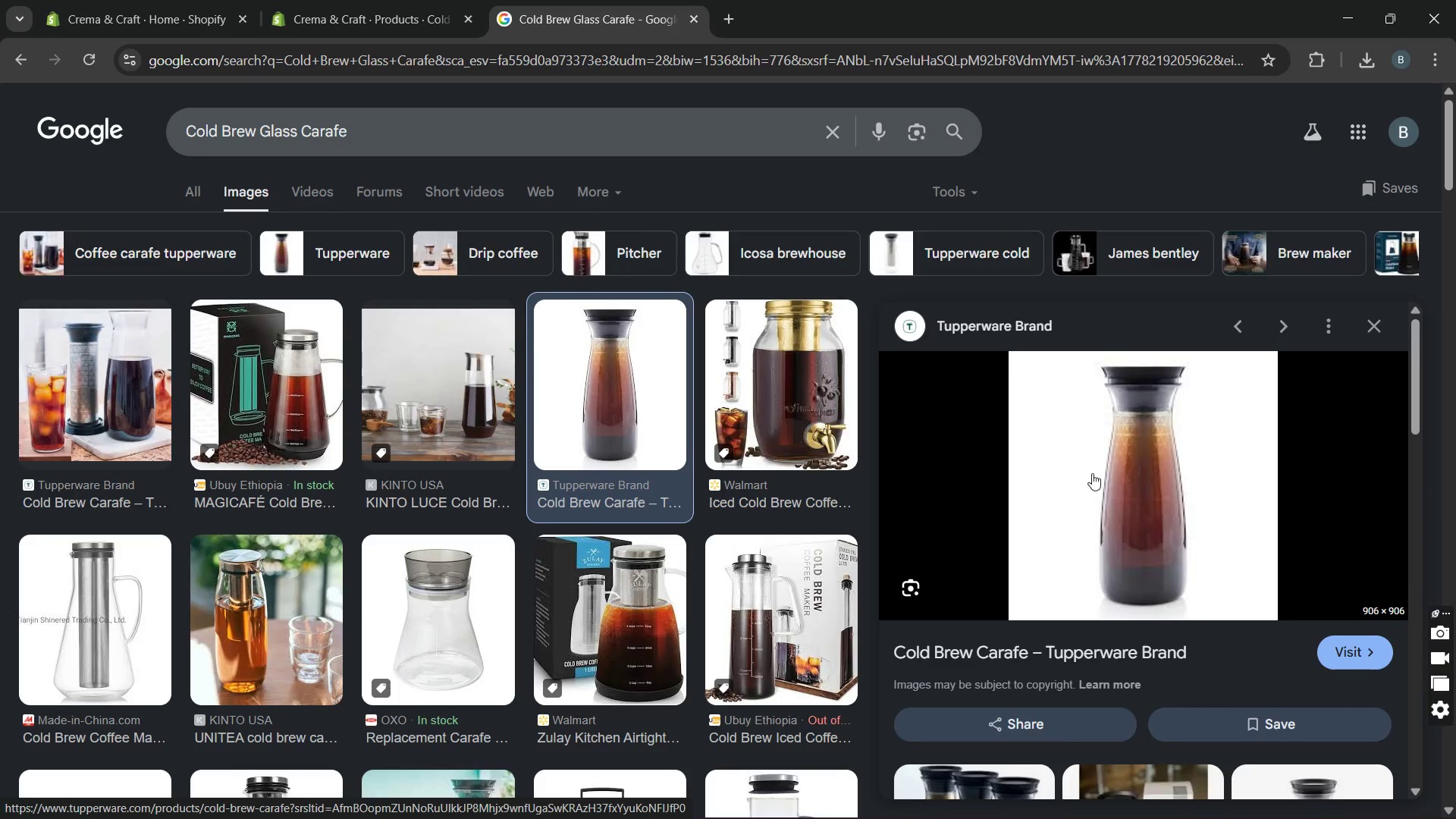 
right_click([1100, 472])
 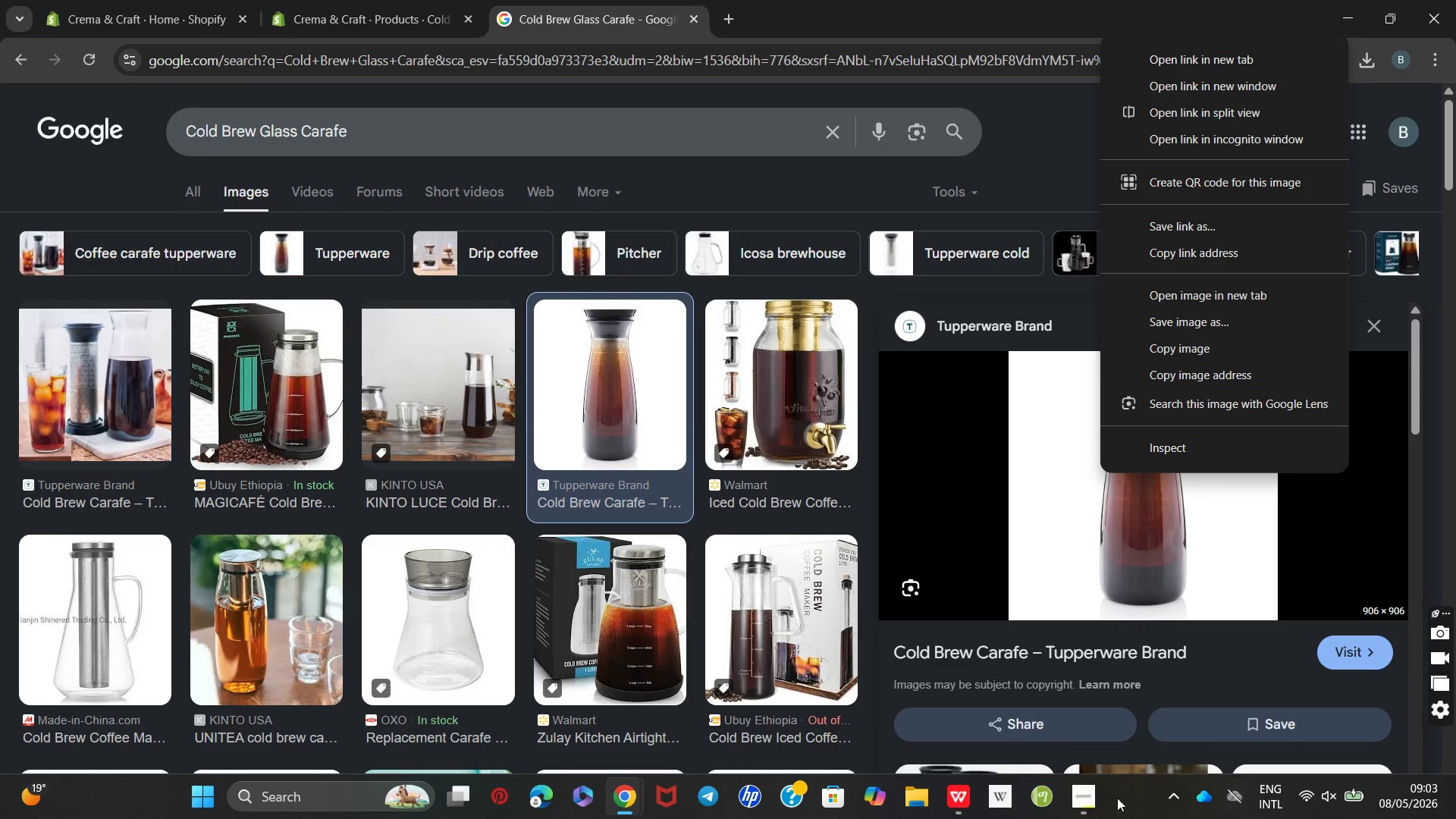 
wait(7.34)
 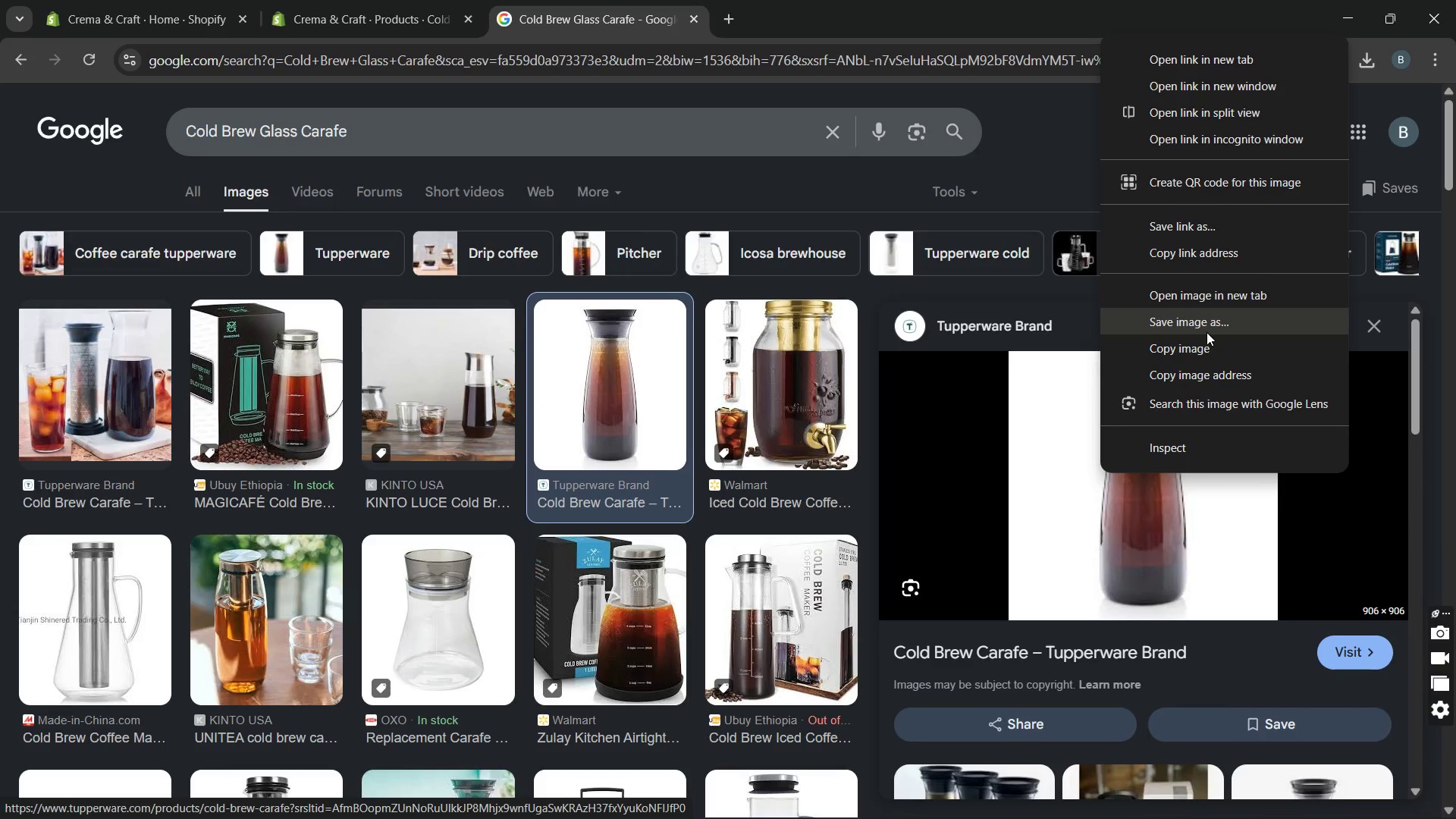 
left_click([1077, 695])